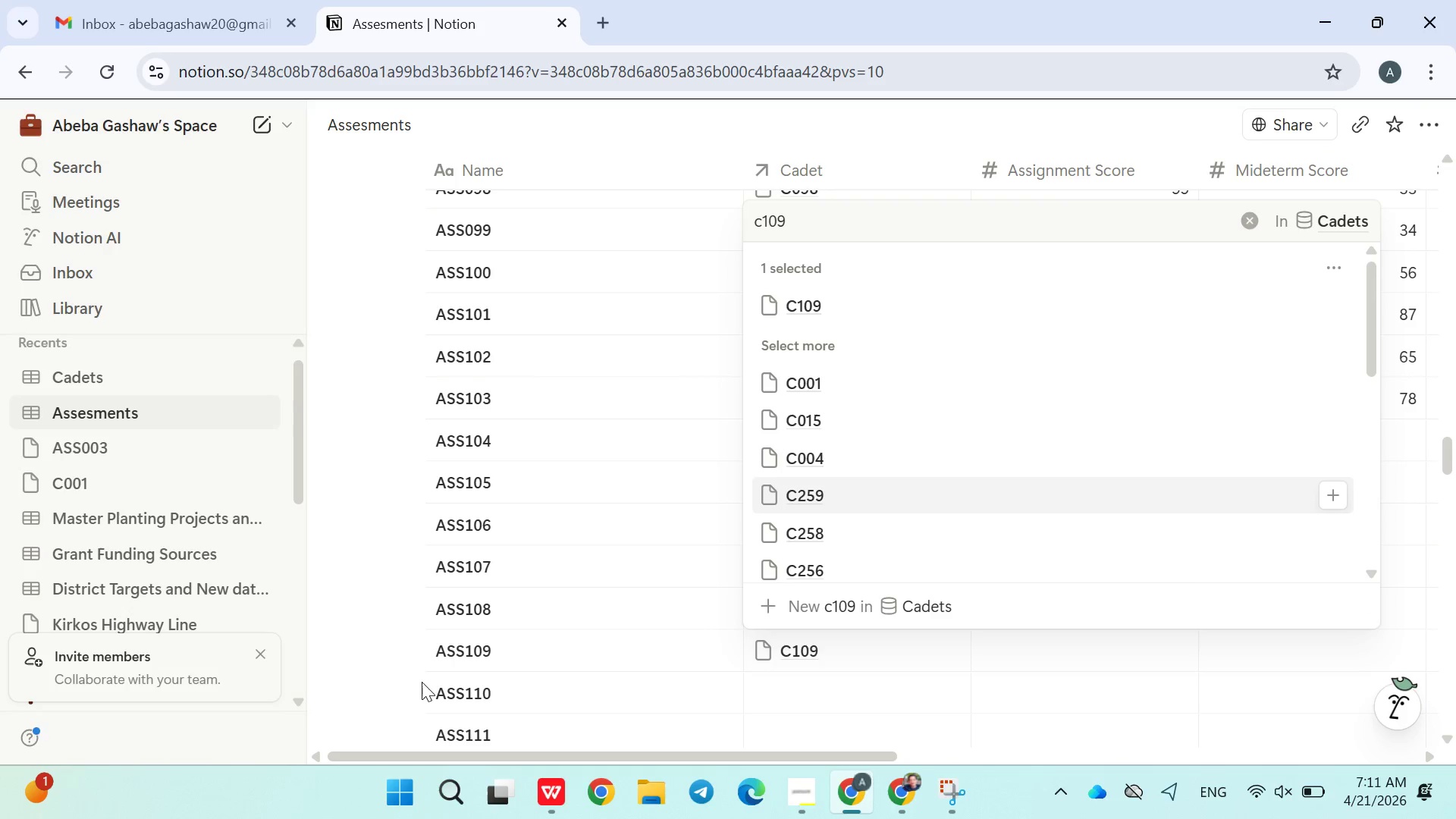 
left_click([369, 651])
 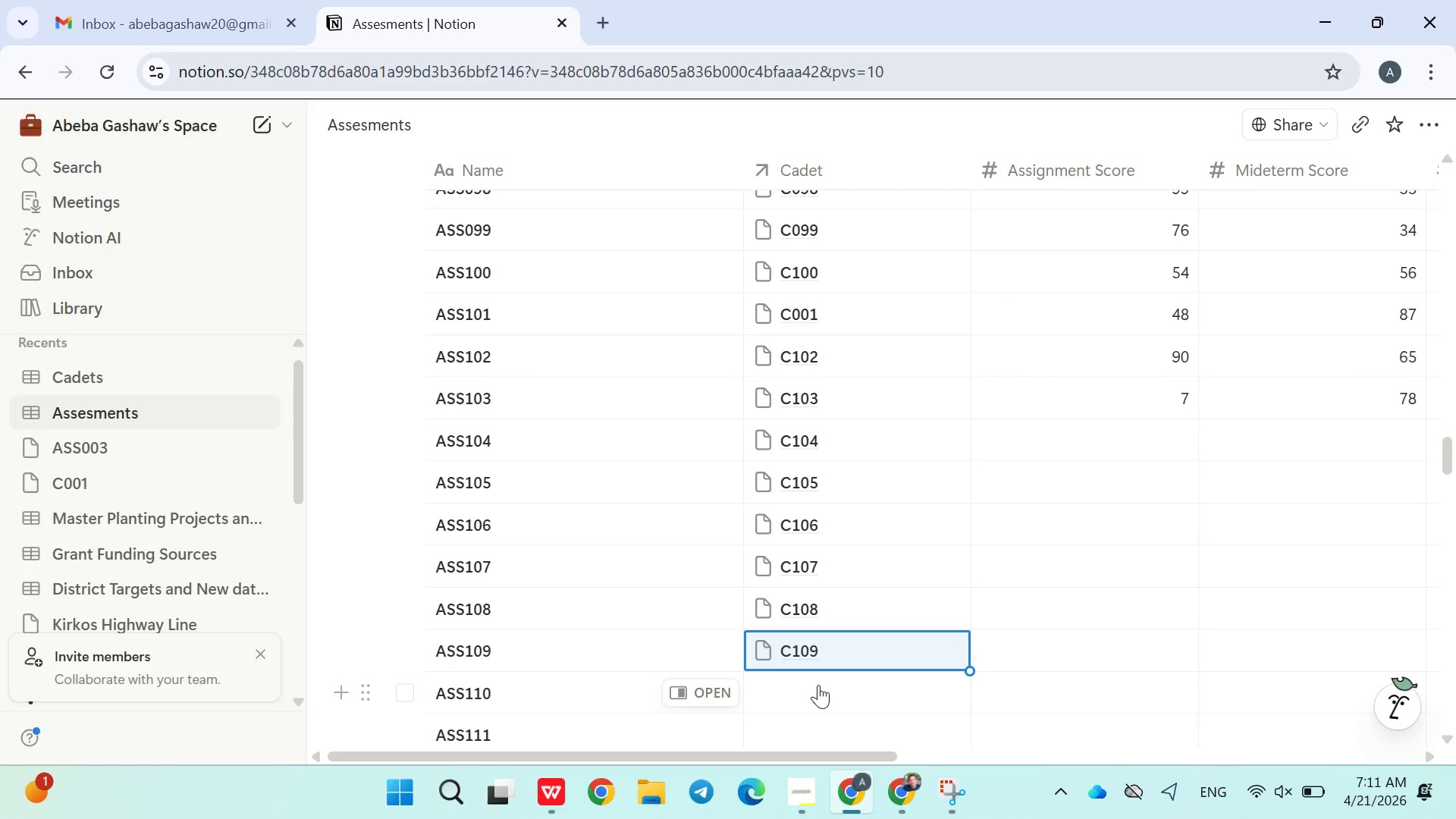 
left_click([818, 685])
 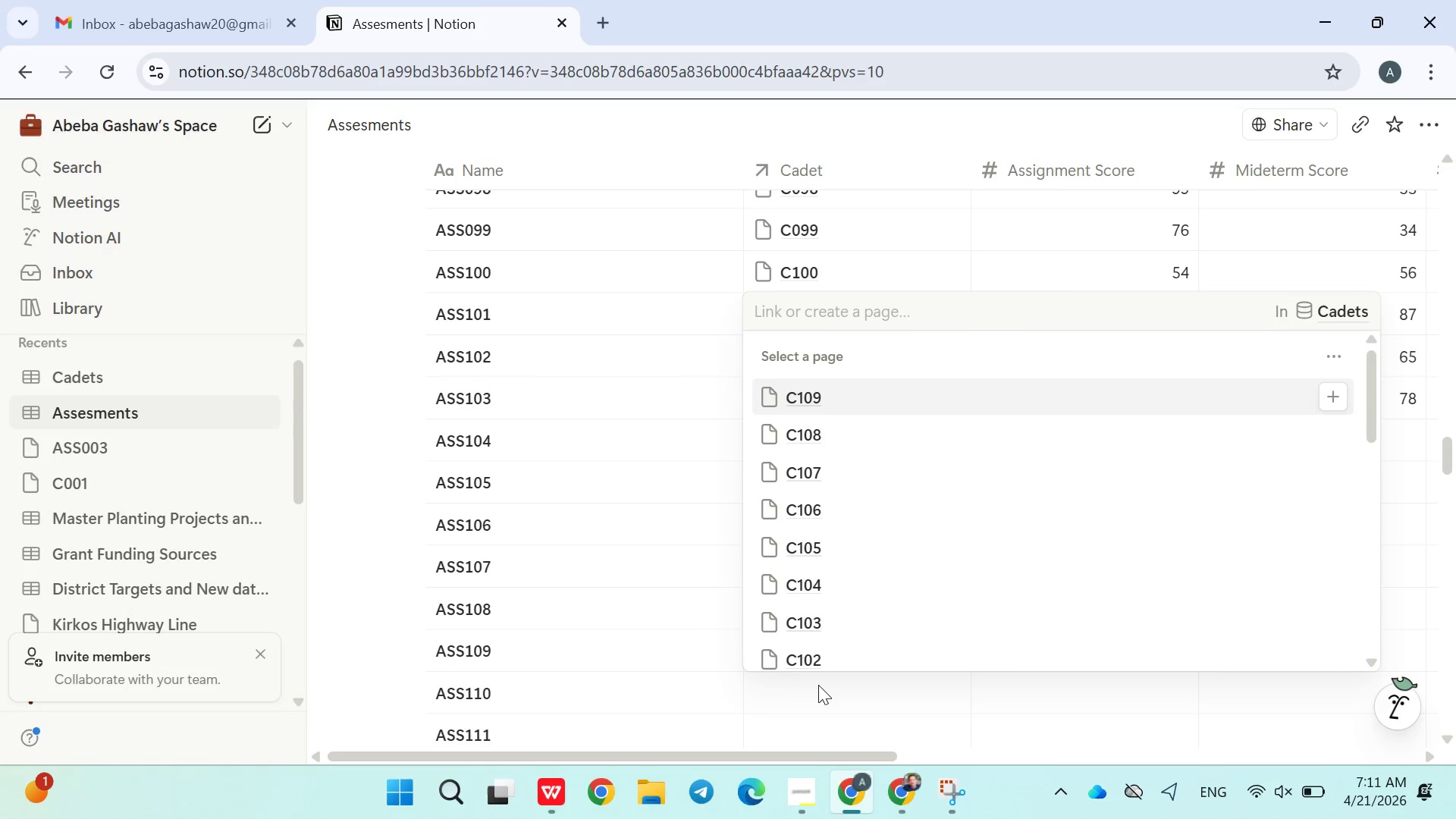 
type(c10)
key(Backspace)
type(10)
 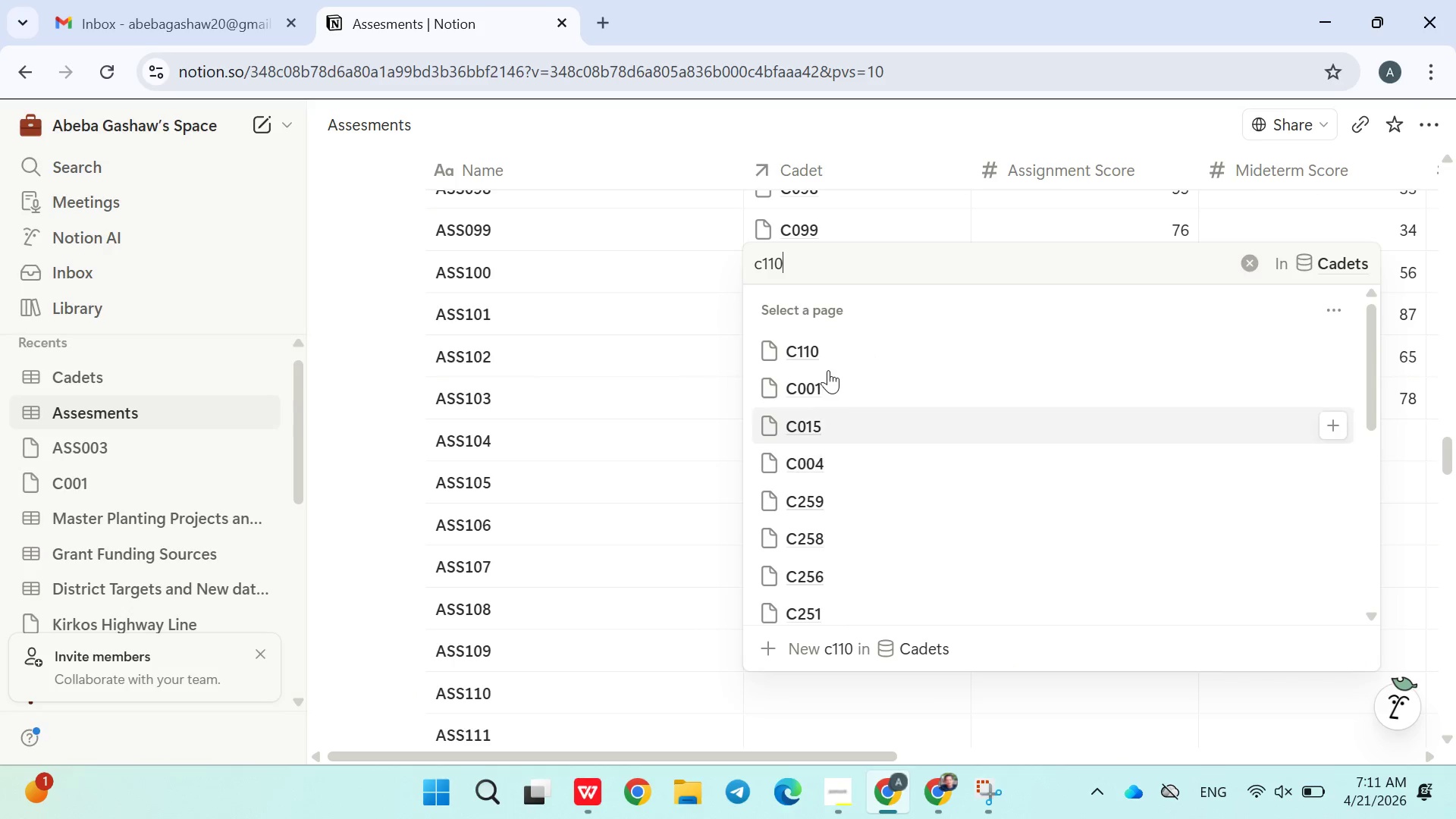 
left_click([826, 352])
 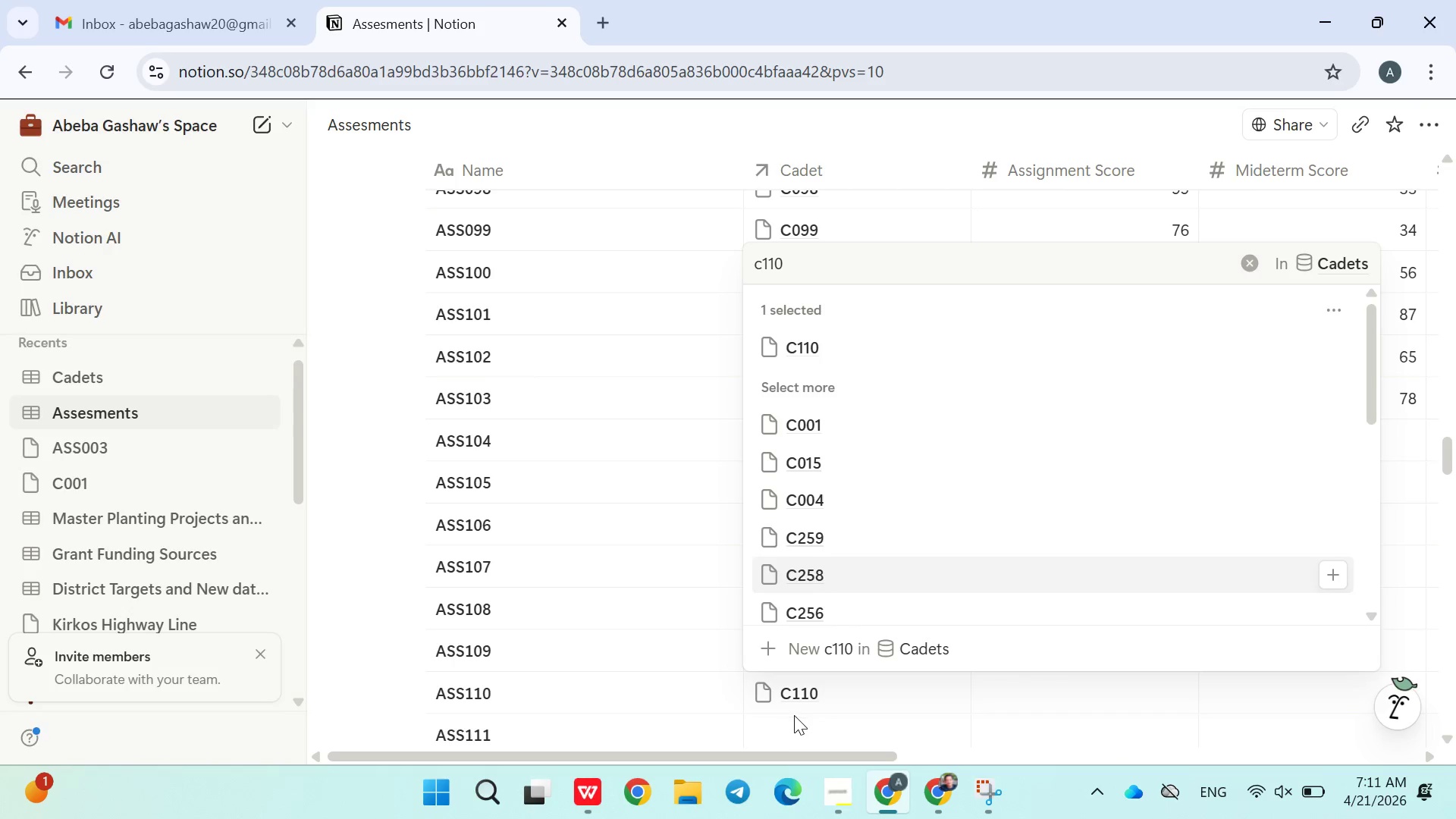 
left_click([792, 723])
 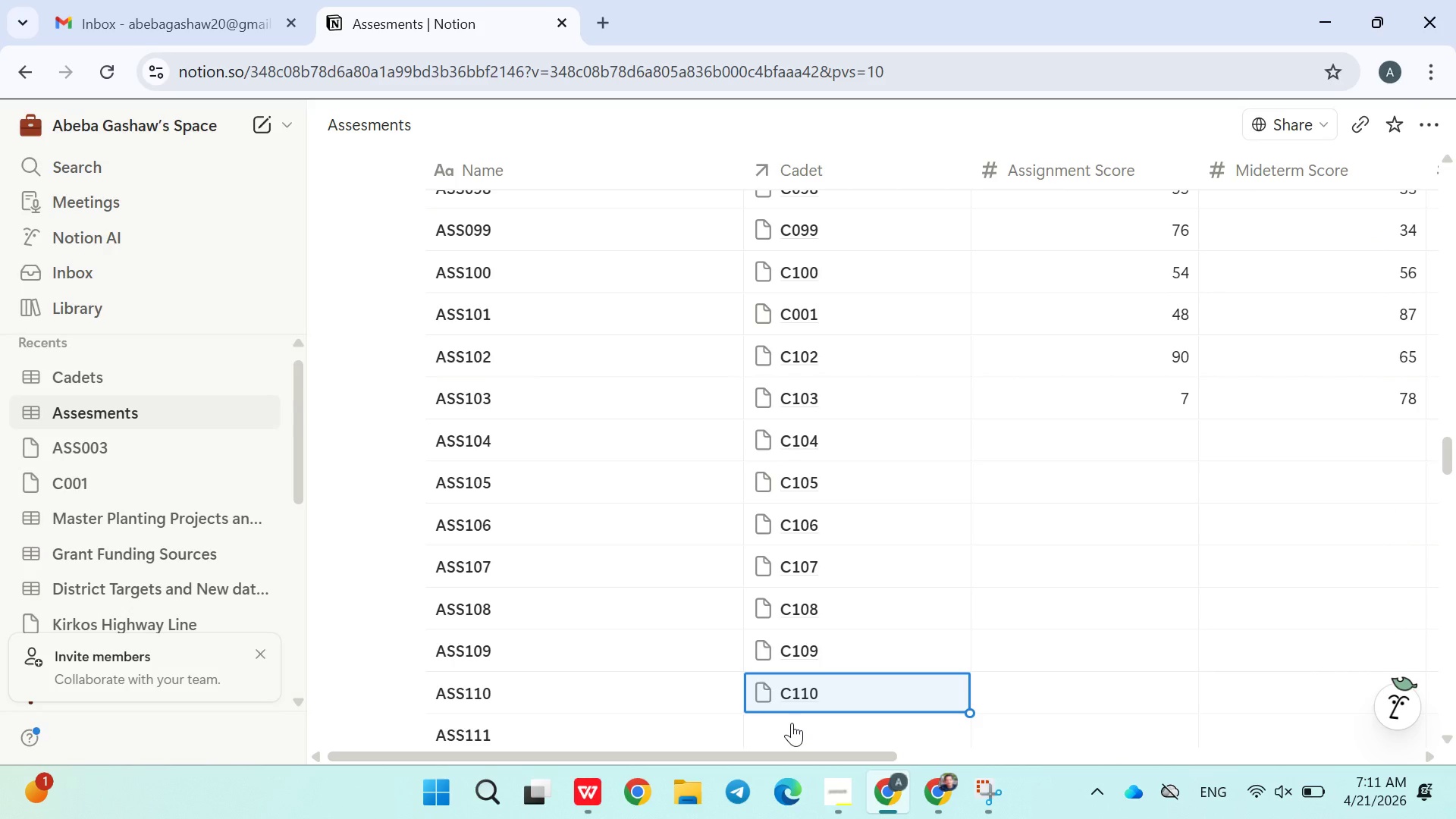 
left_click([792, 723])
 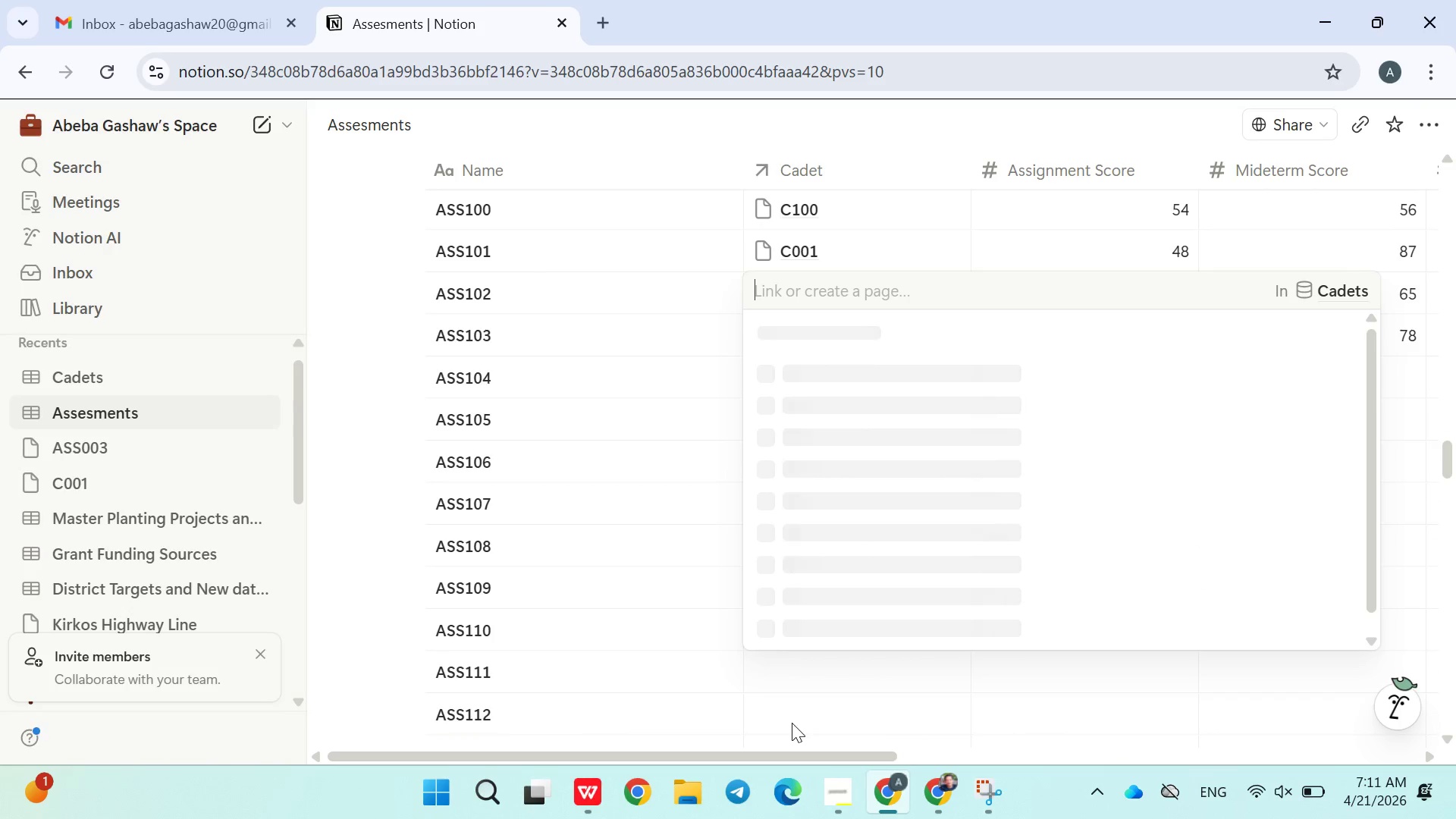 
type(c111)
 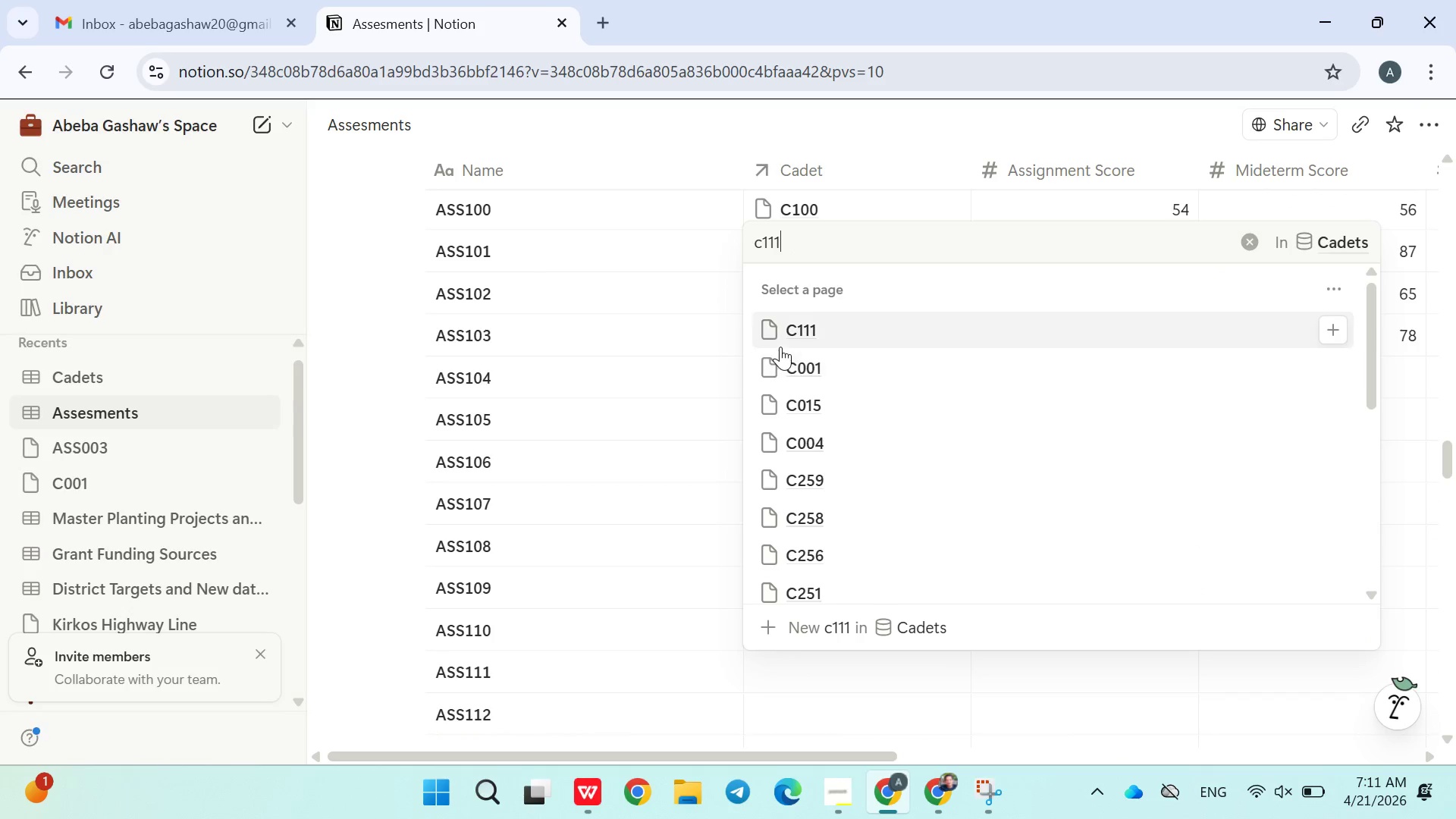 
left_click([852, 297])
 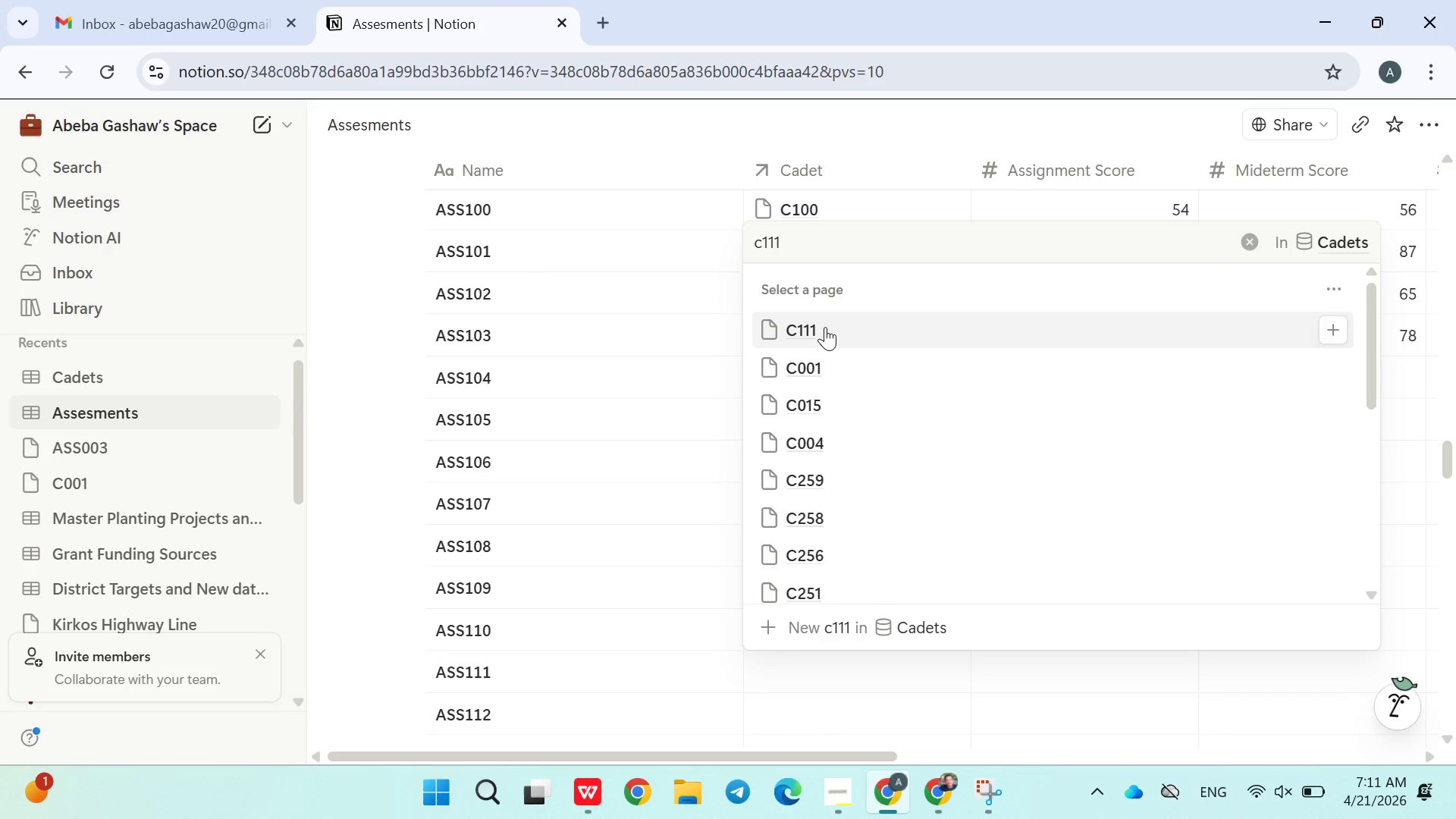 
left_click([823, 331])
 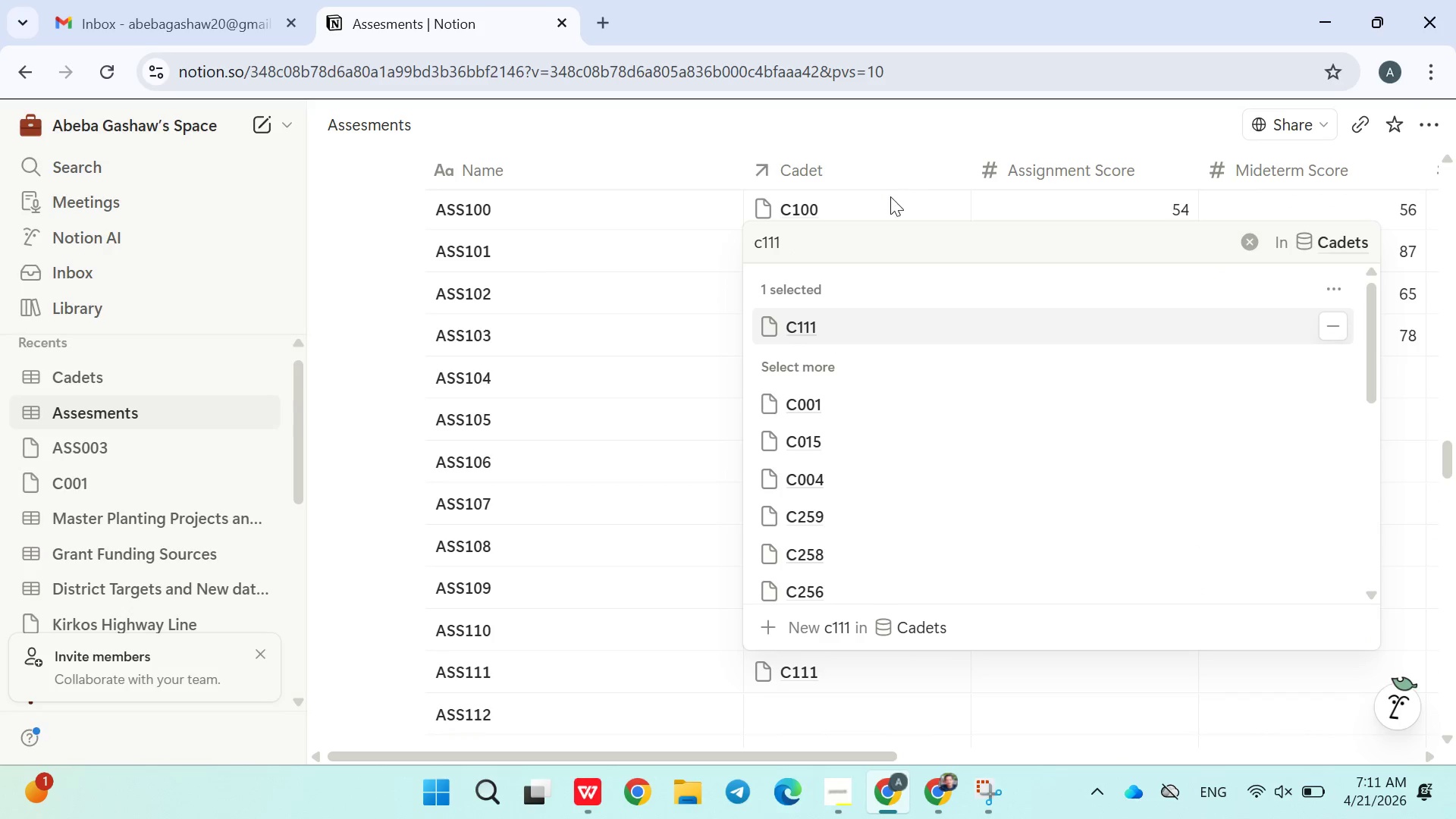 
left_click([896, 154])
 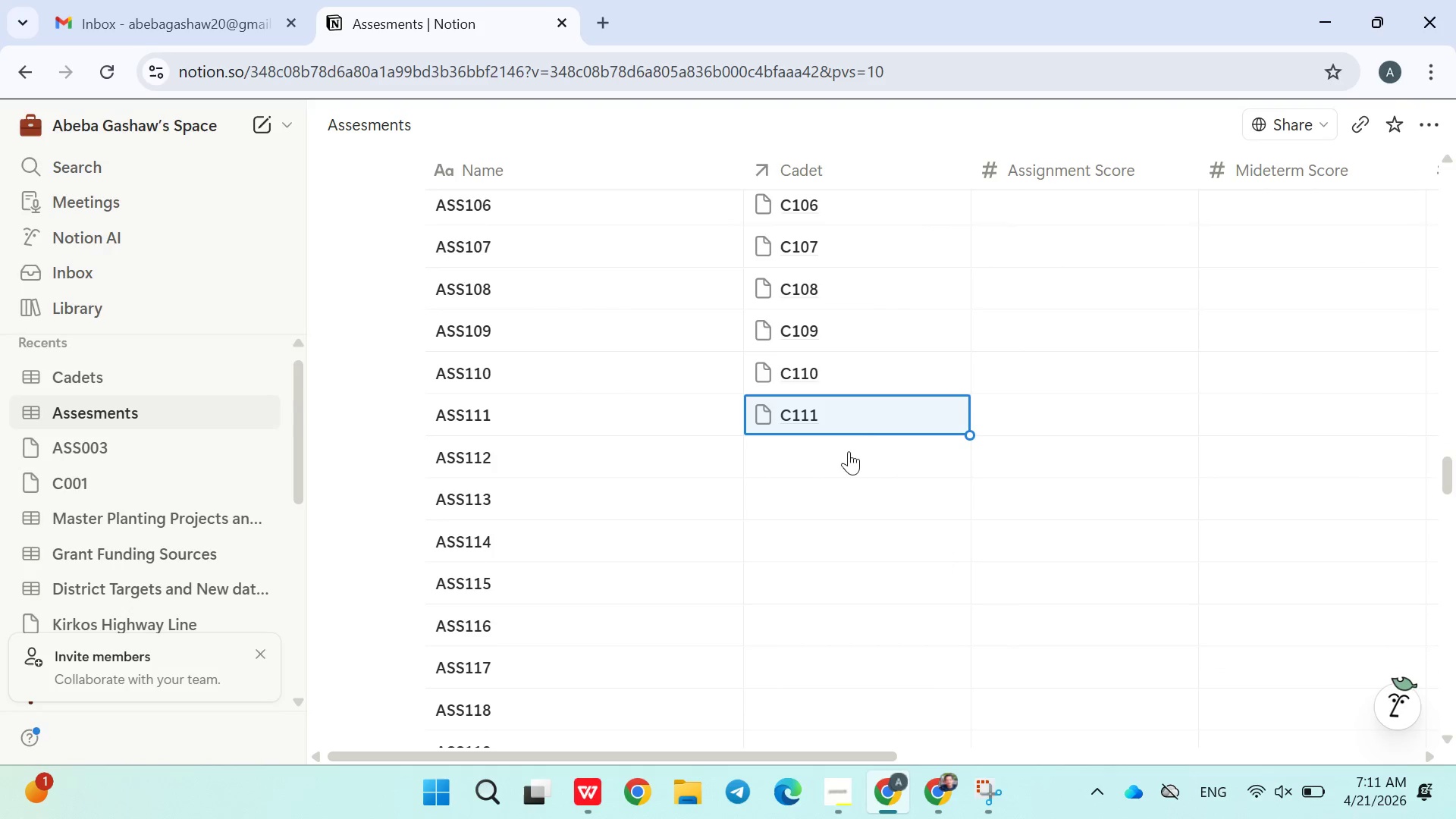 
left_click([837, 464])
 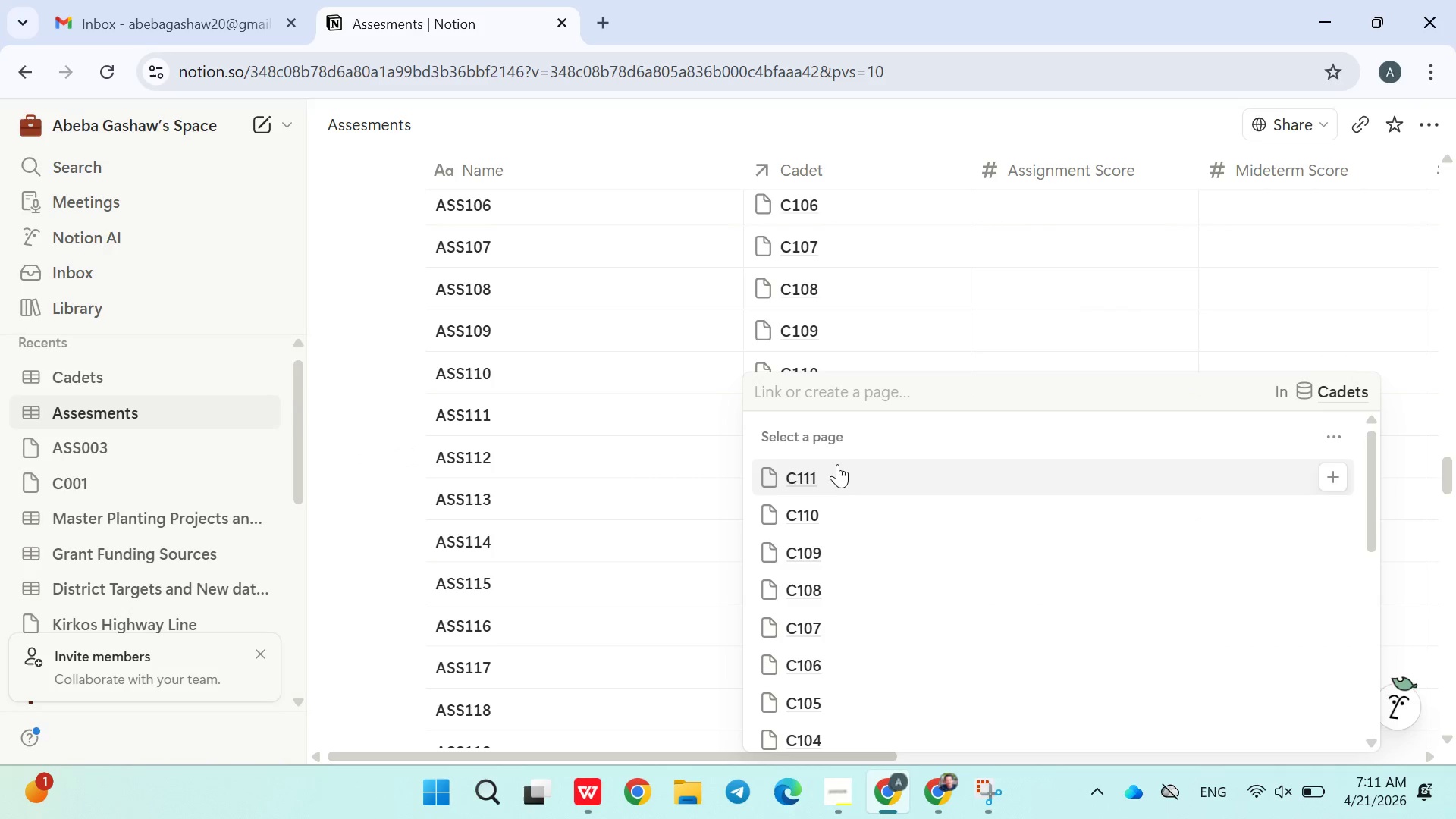 
type(c12)
 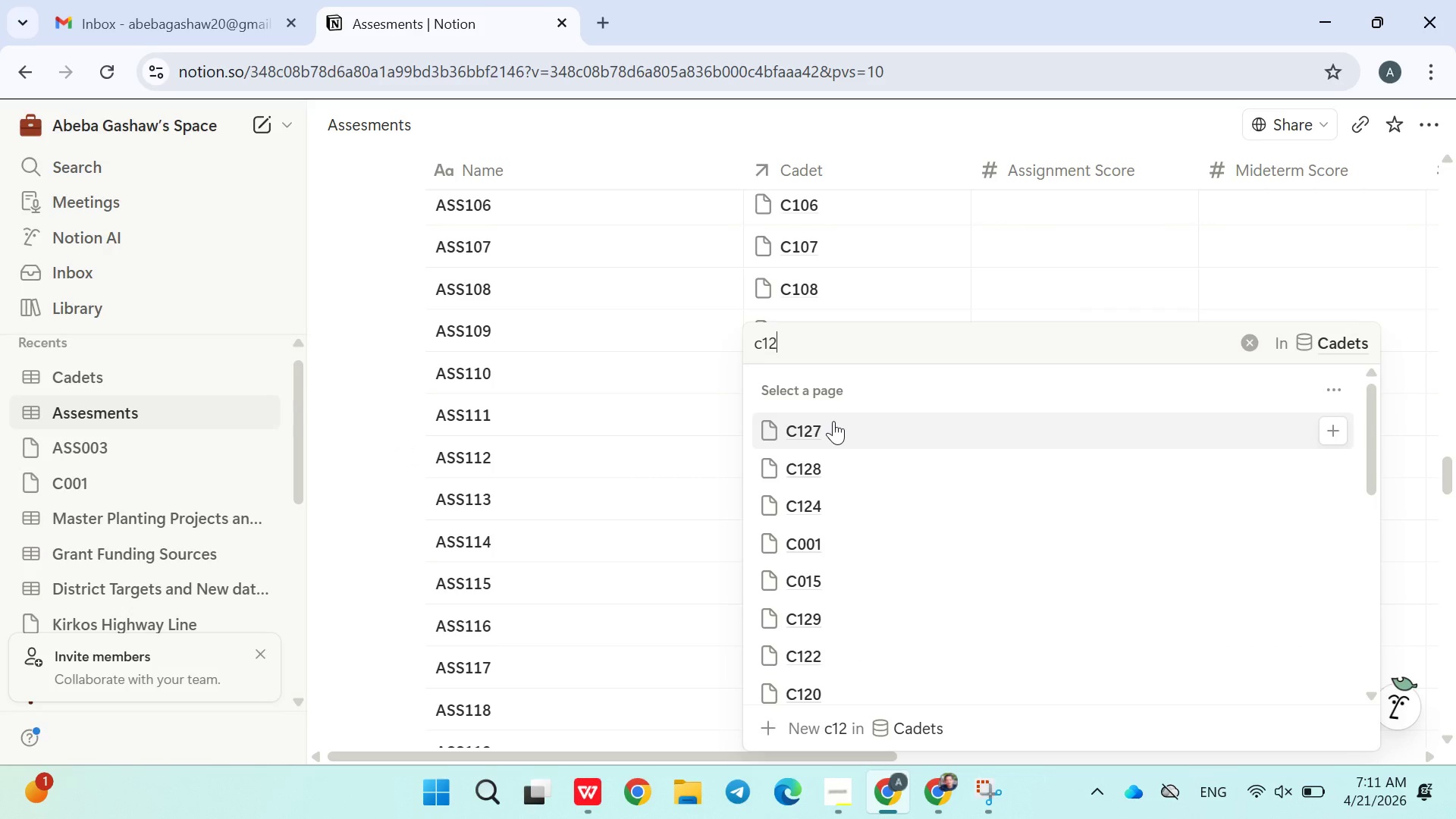 
key(ArrowLeft)
 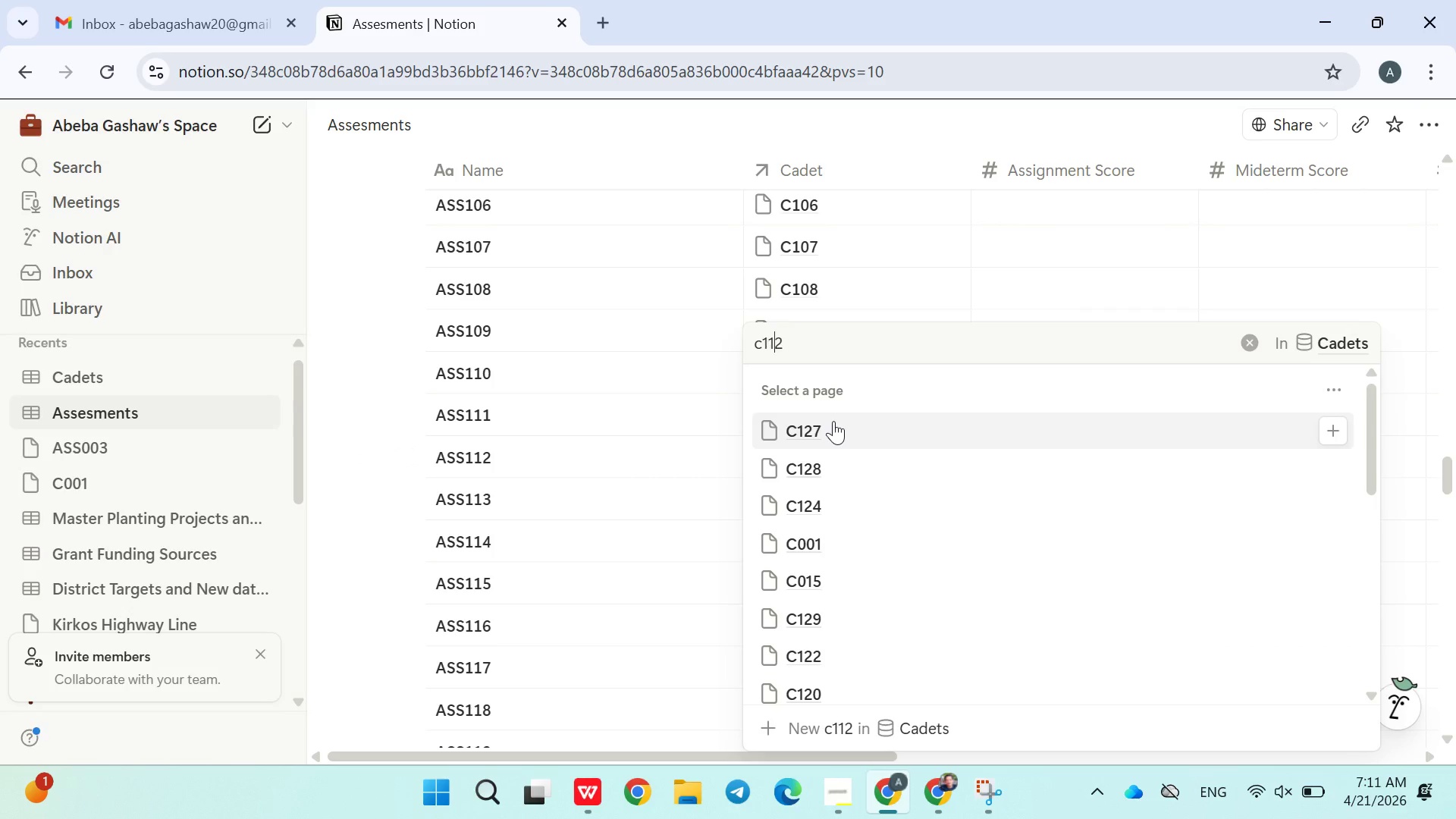 
key(1)
 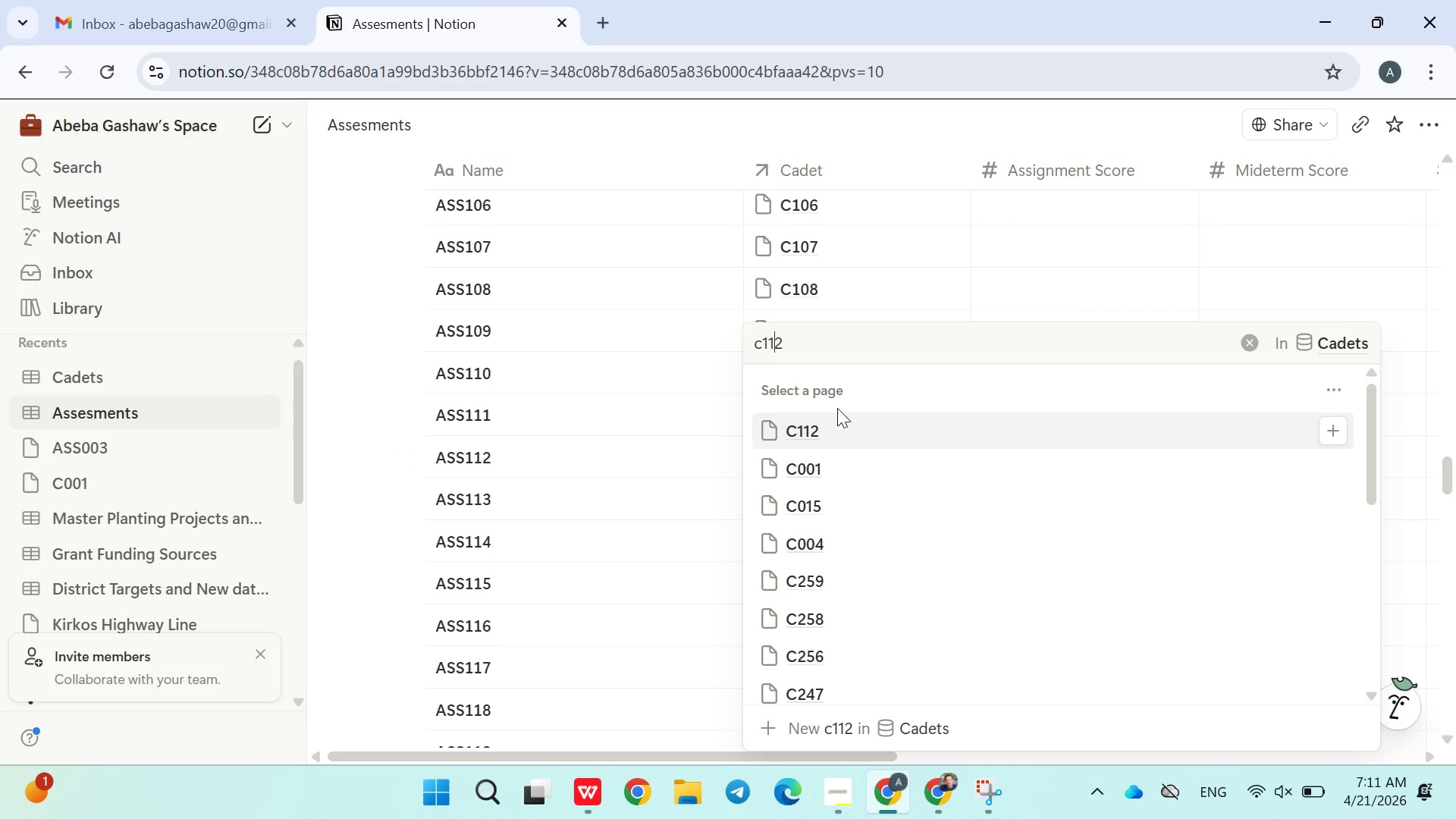 
left_click([833, 421])
 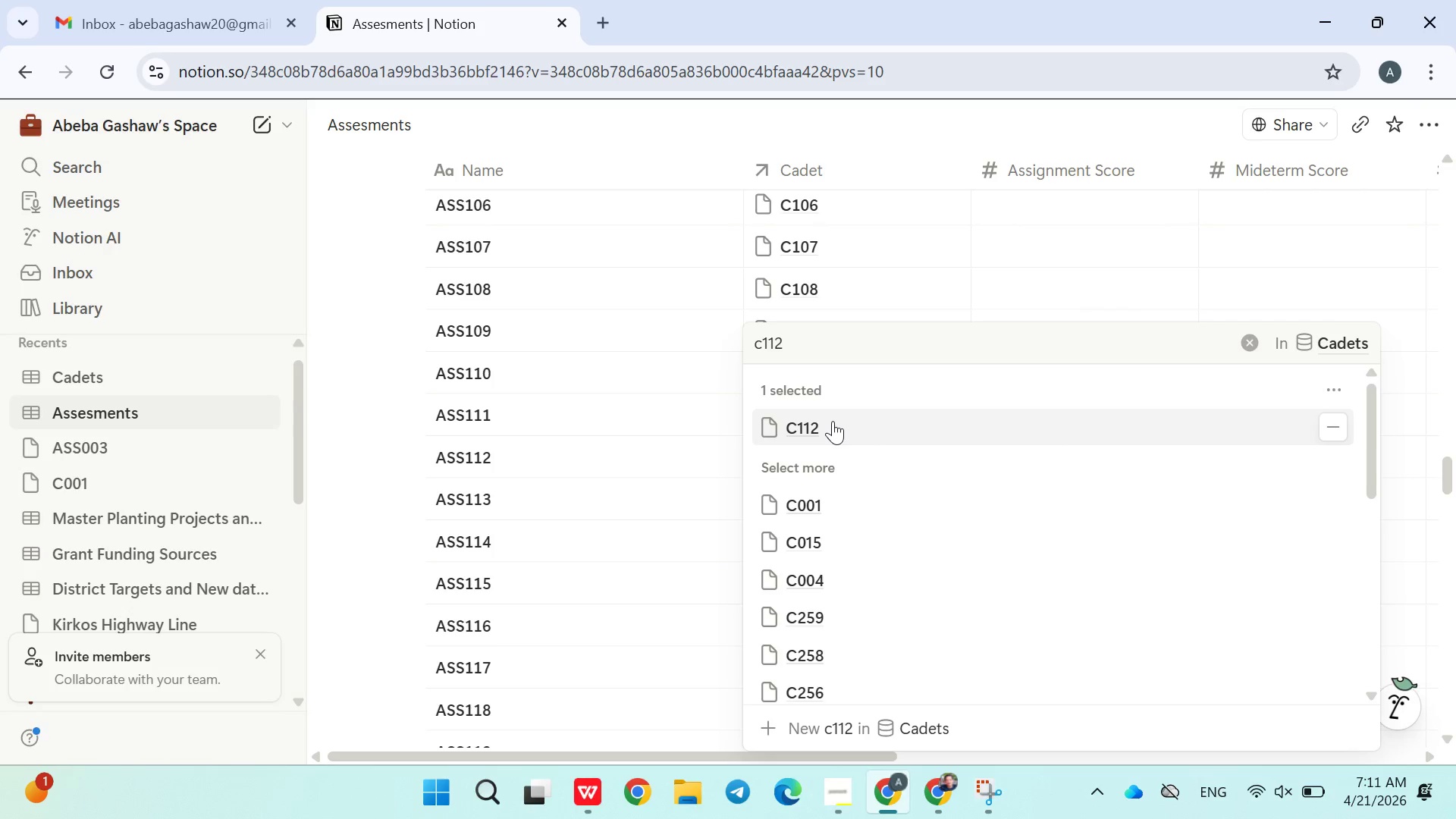 
wait(15.25)
 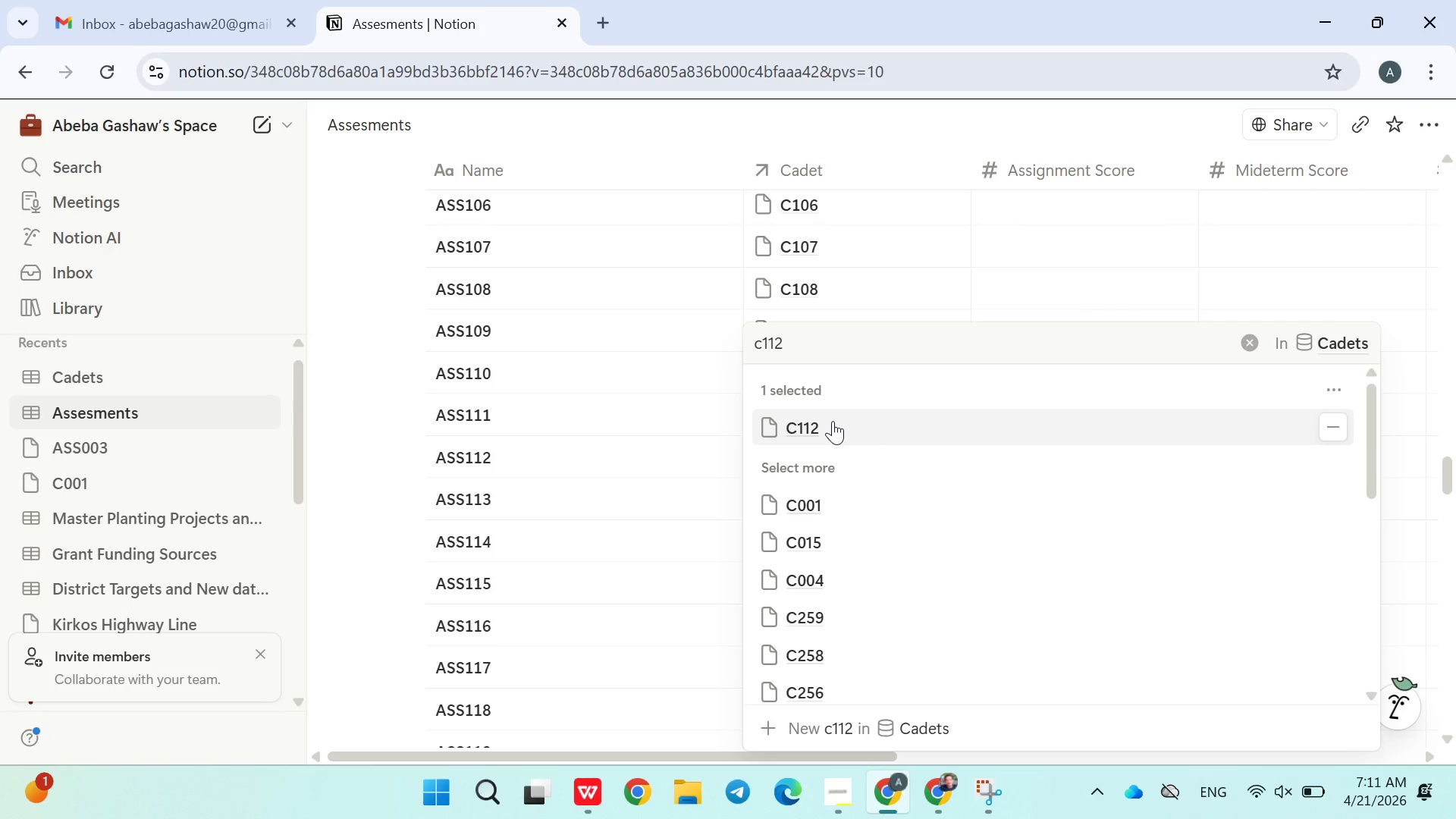 
left_click([717, 427])
 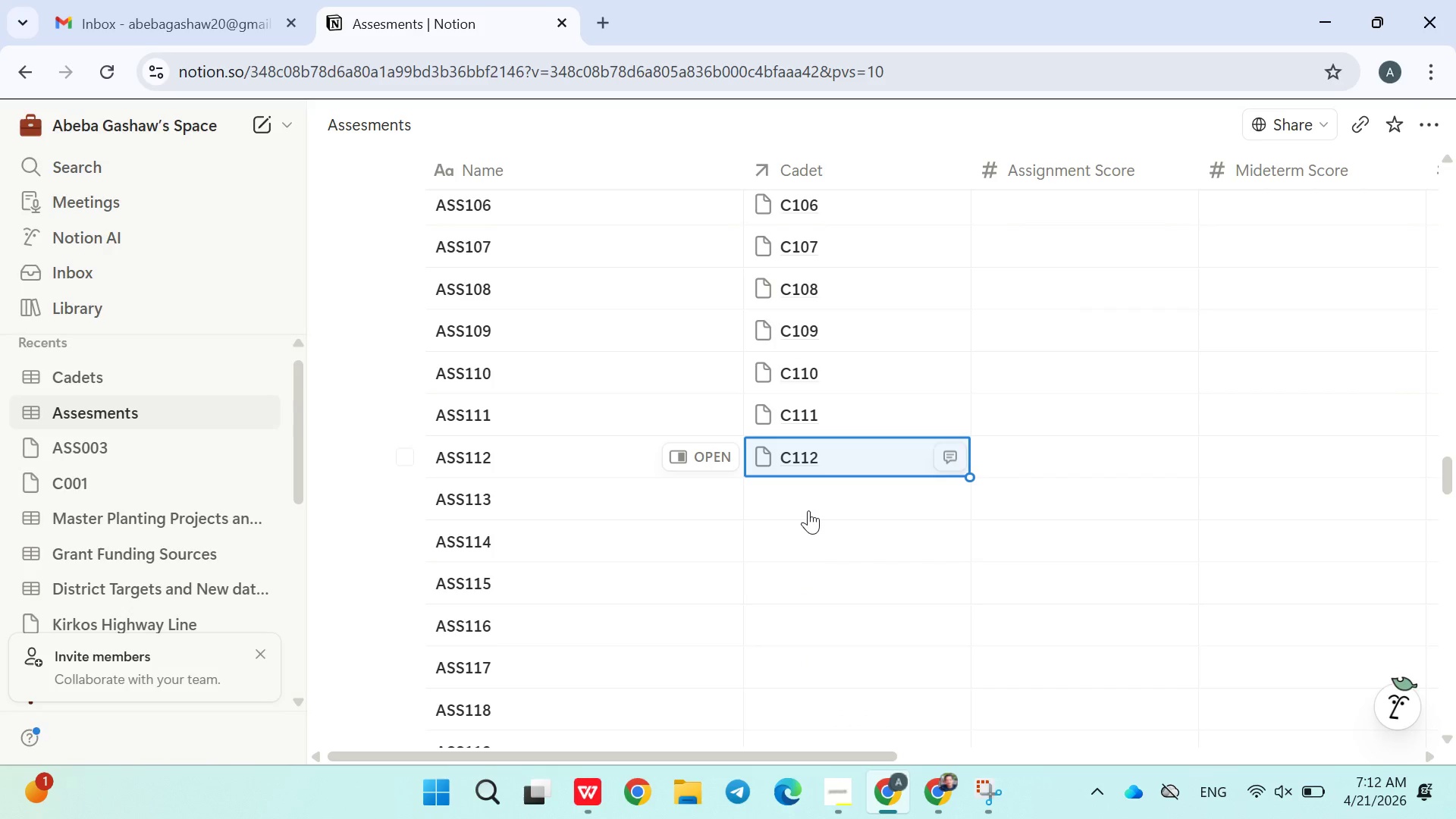 
left_click([808, 510])
 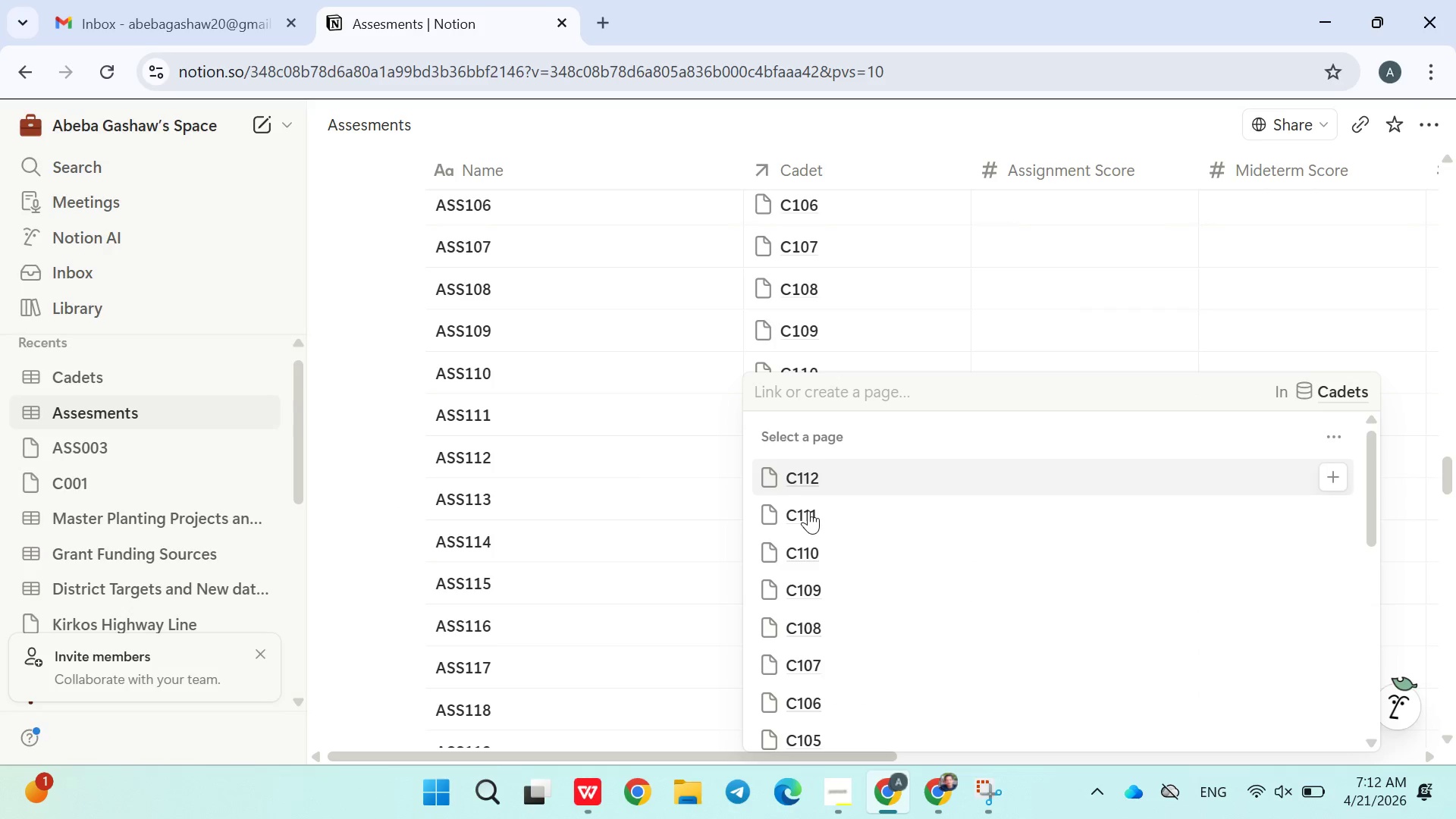 
type(c113)
 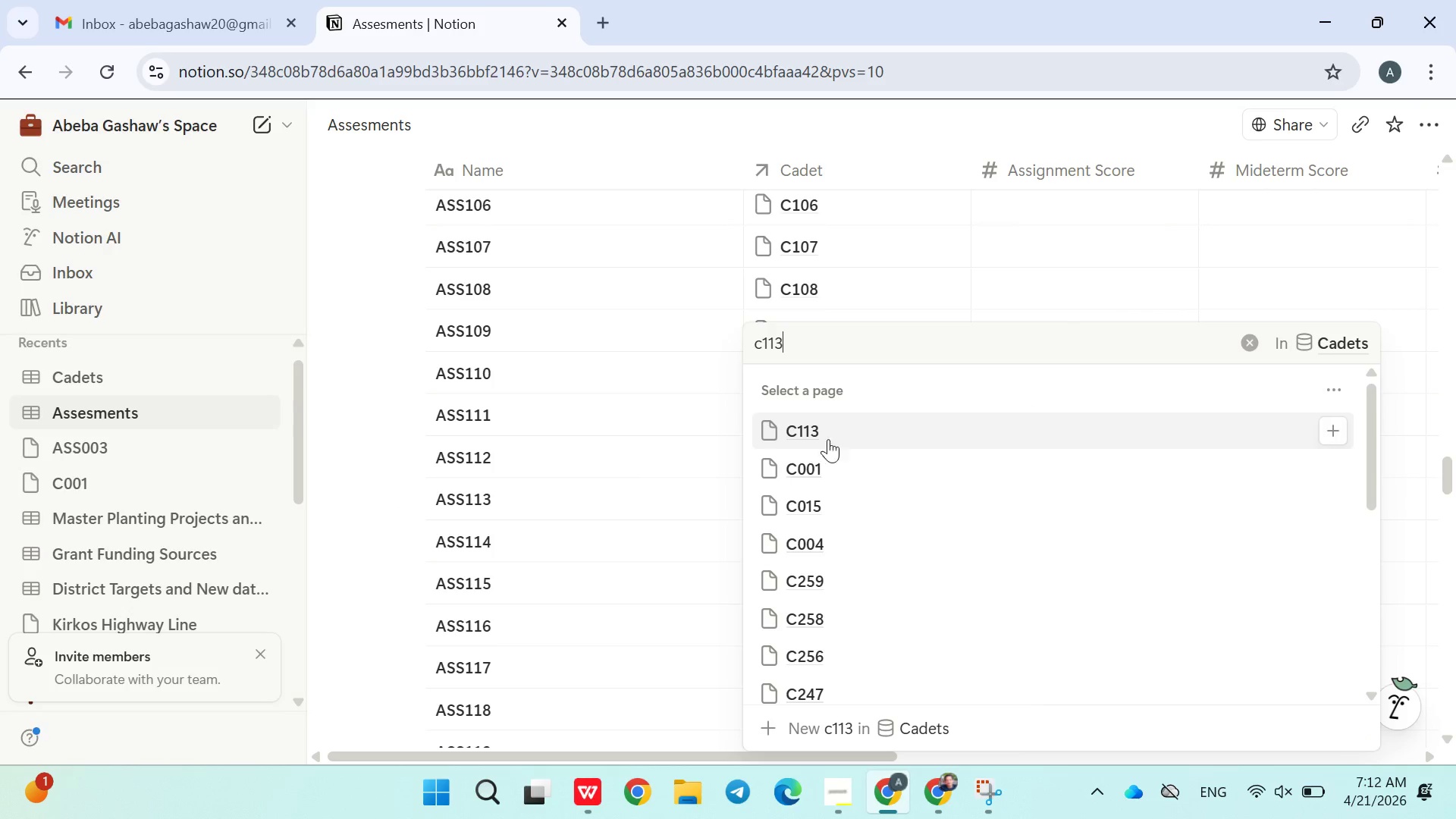 
left_click([817, 438])
 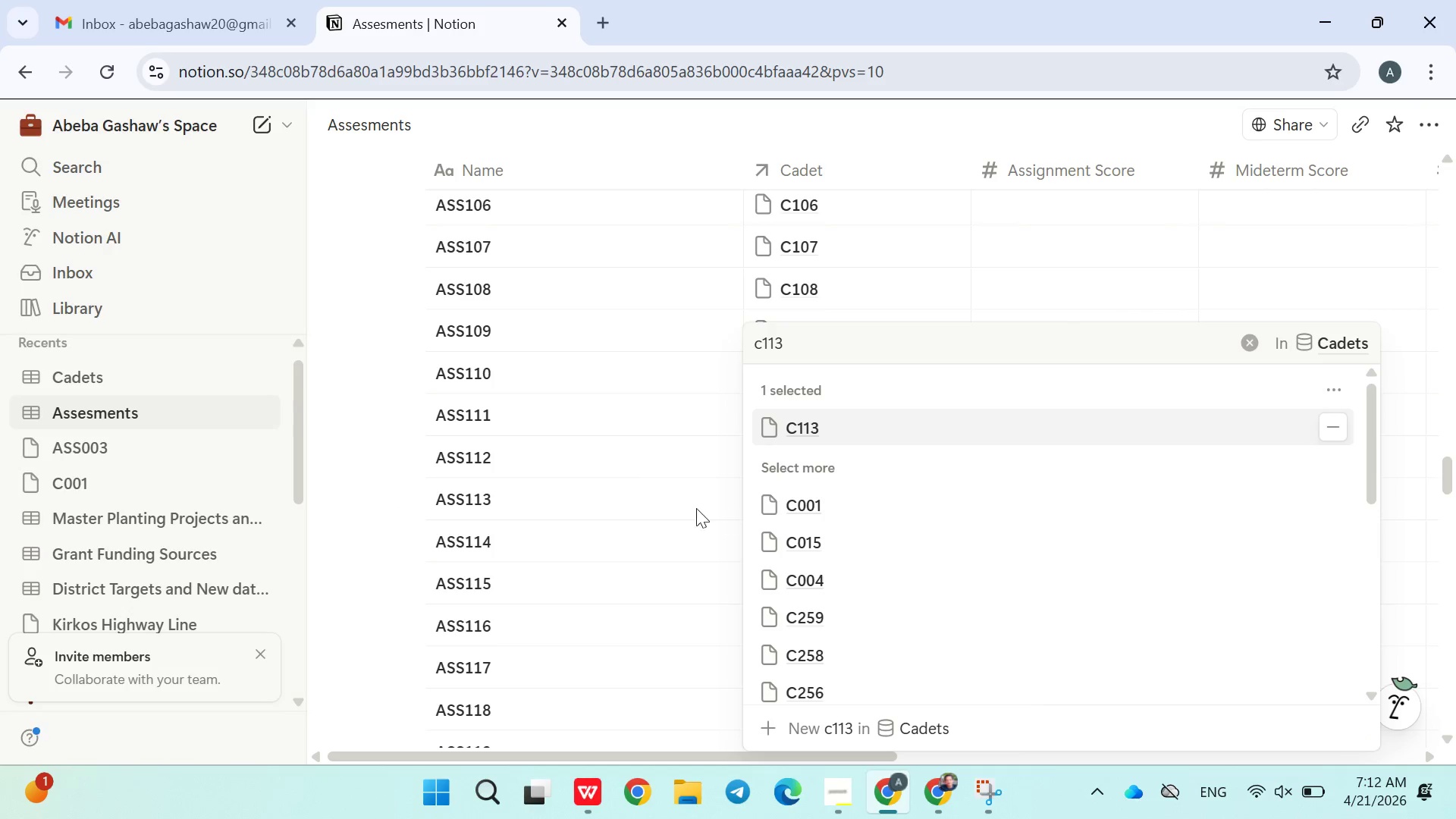 
left_click([686, 507])
 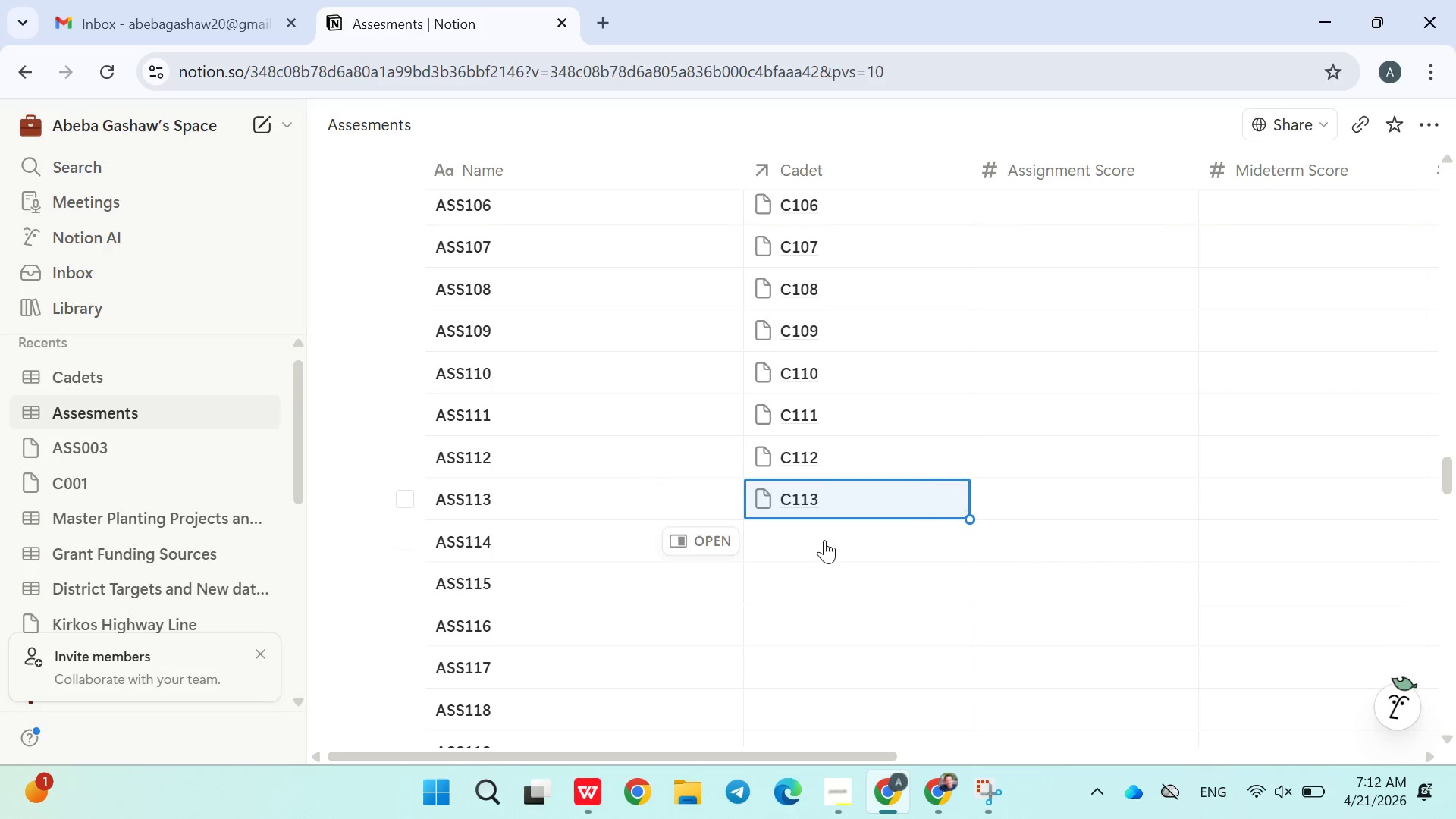 
left_click([818, 543])
 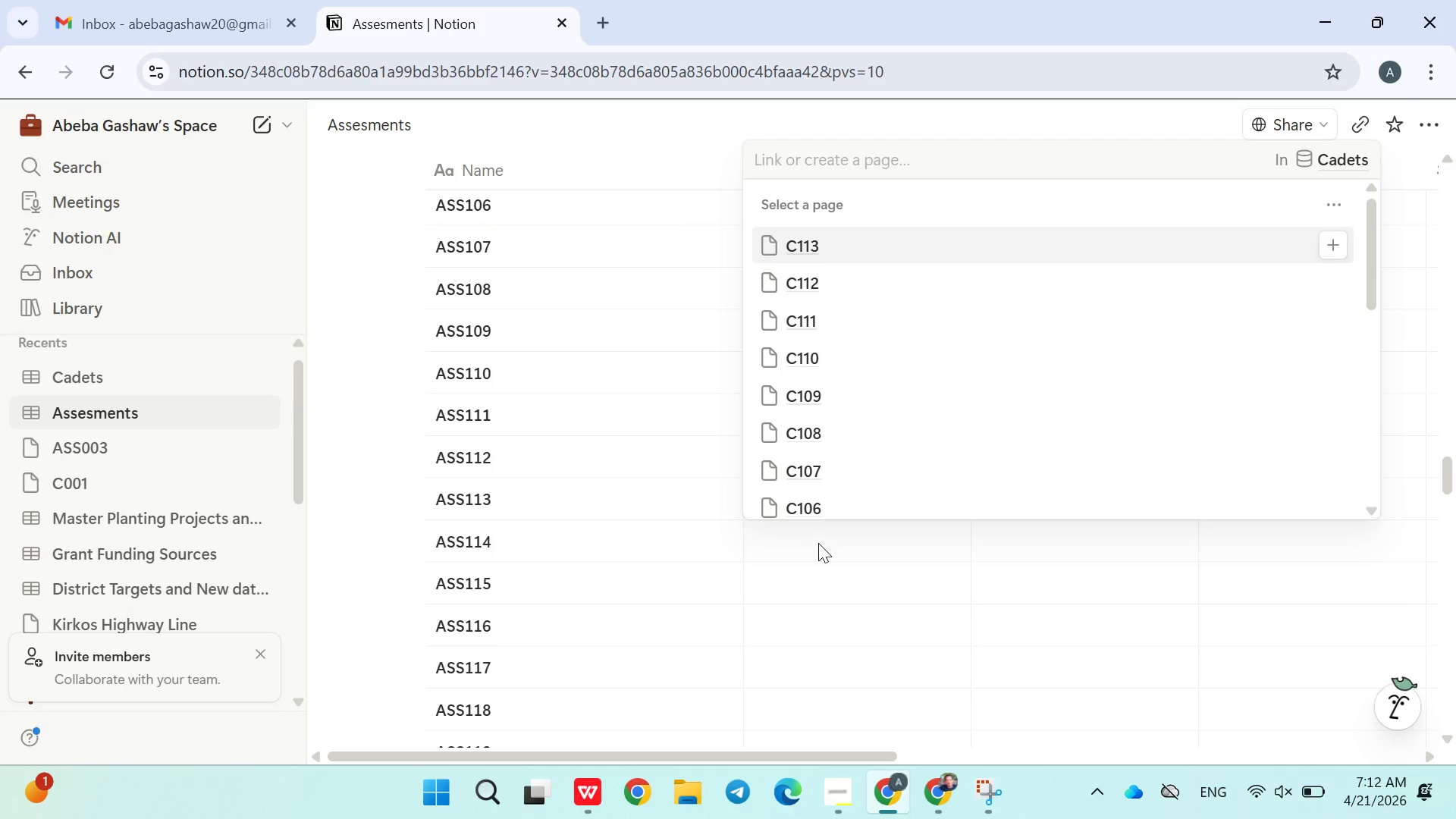 
type(c14)
 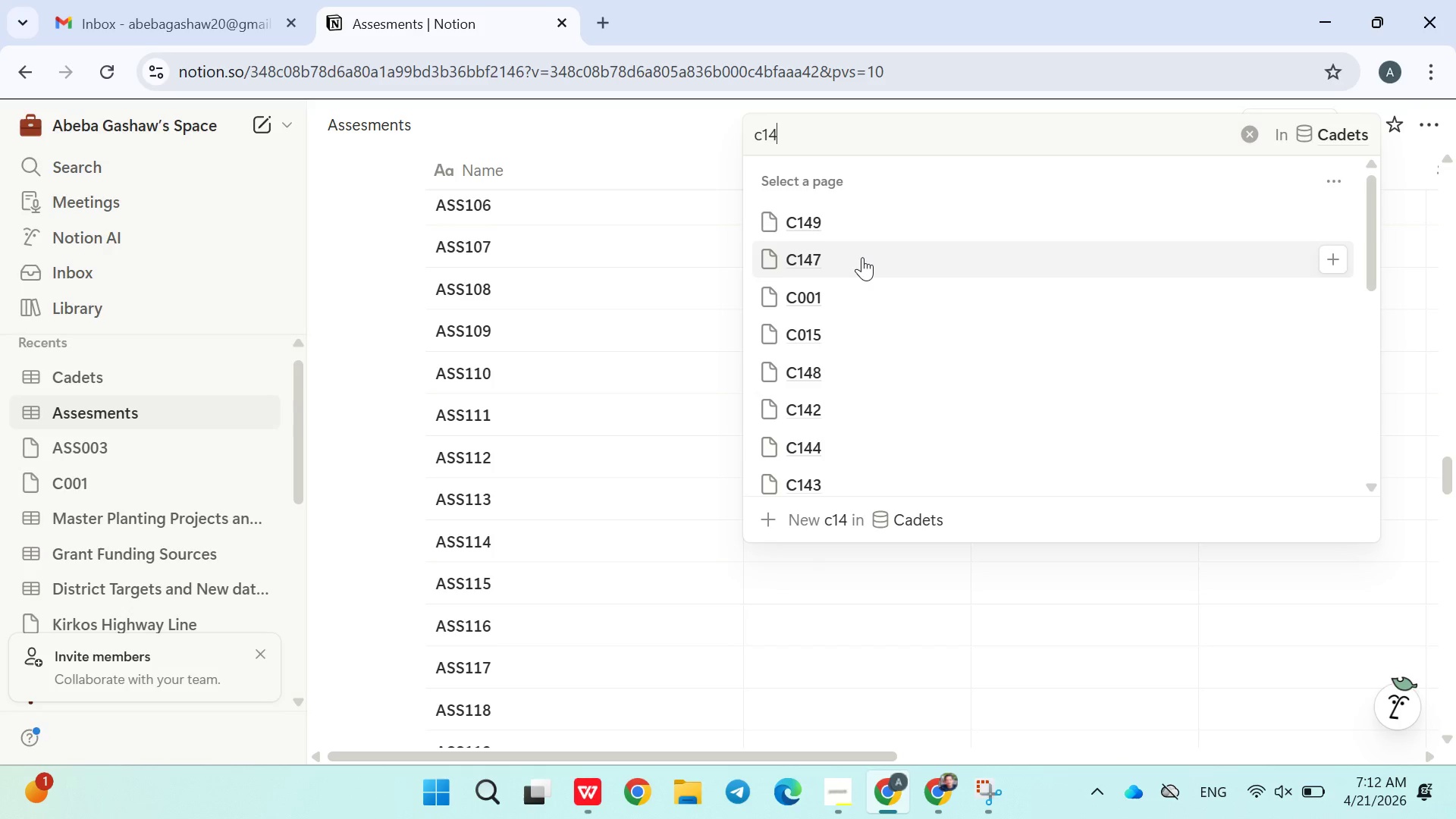 
key(ArrowLeft)
 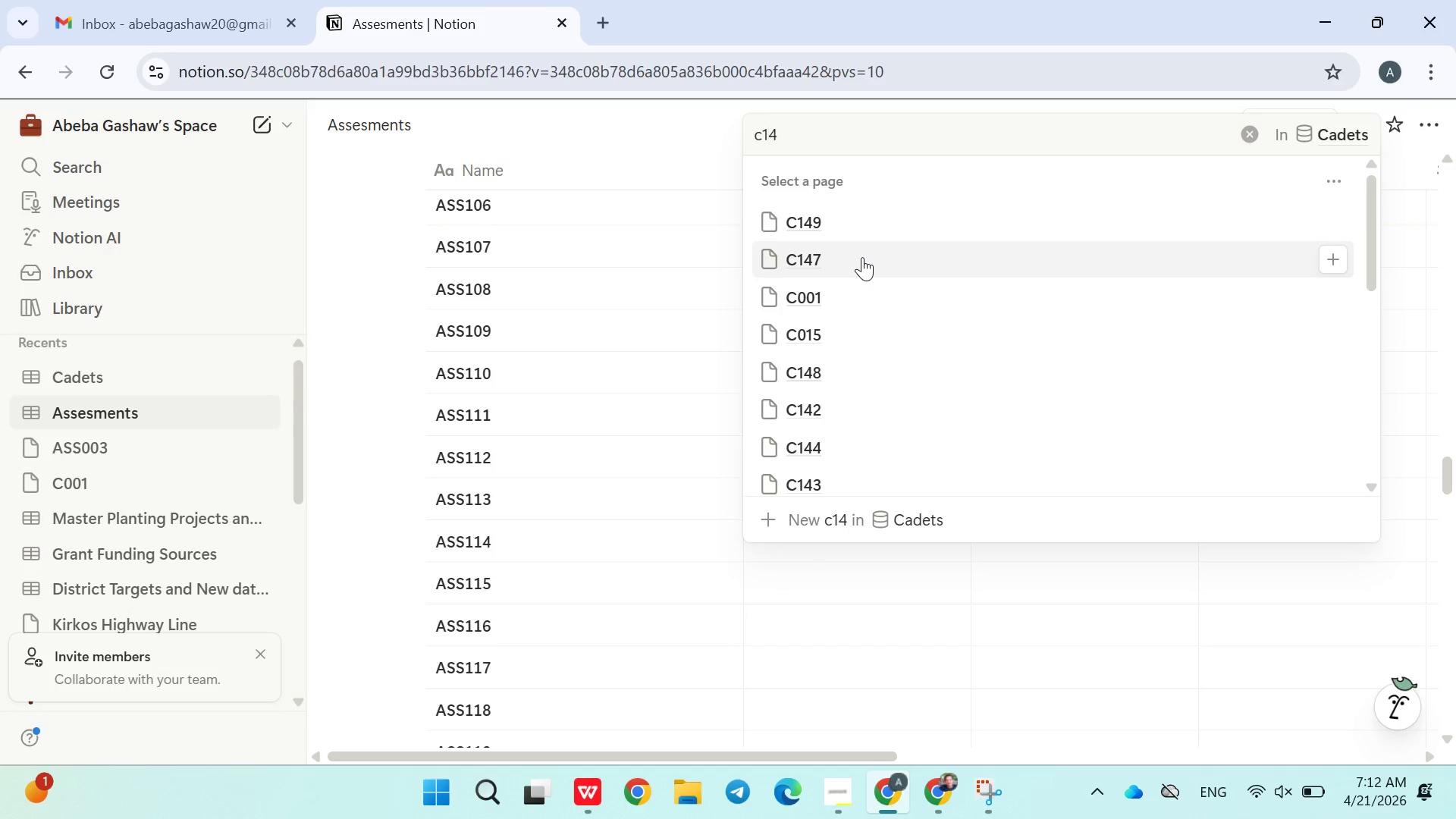 
key(2)
 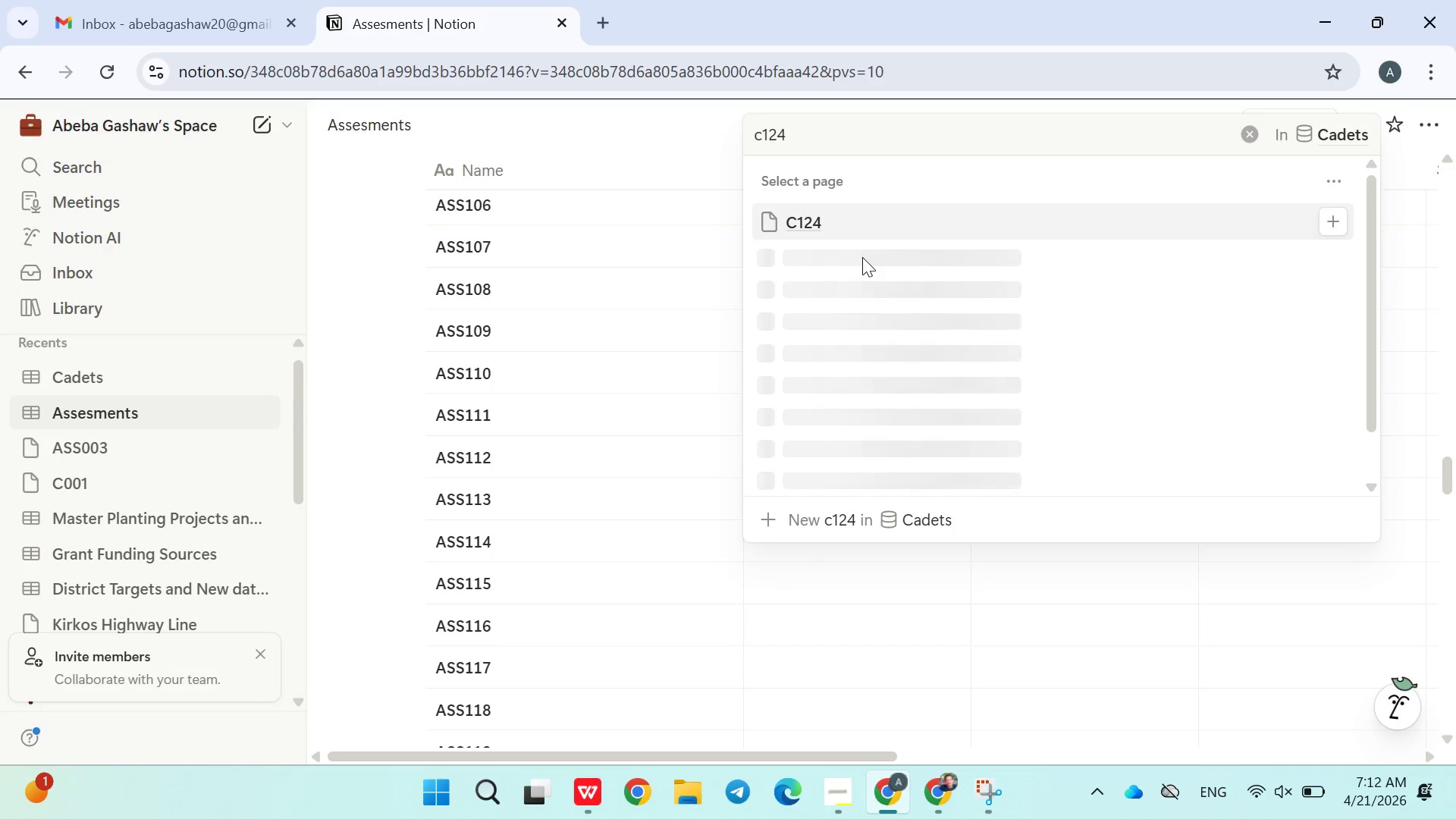 
key(Backspace)
 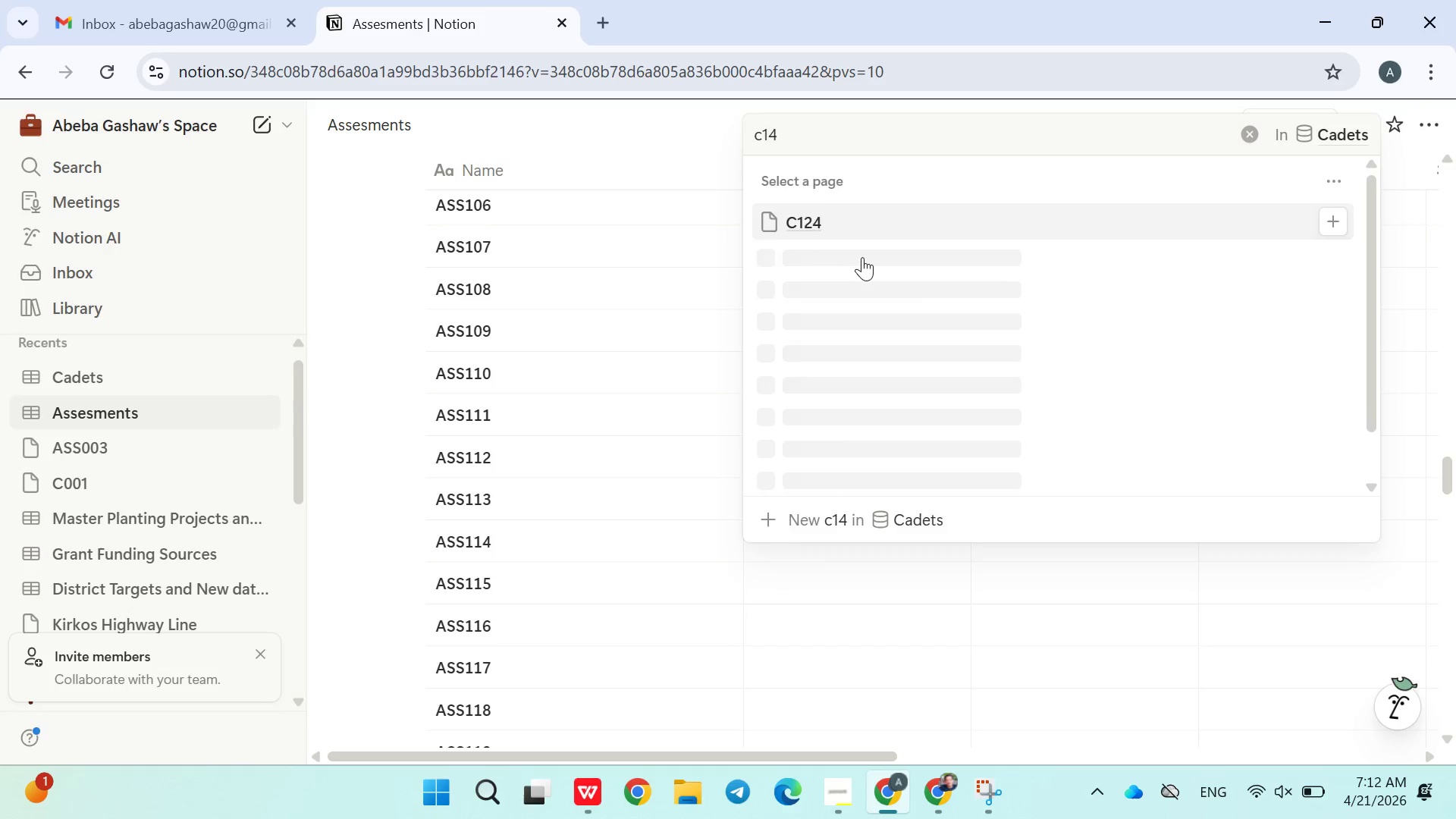 
key(1)
 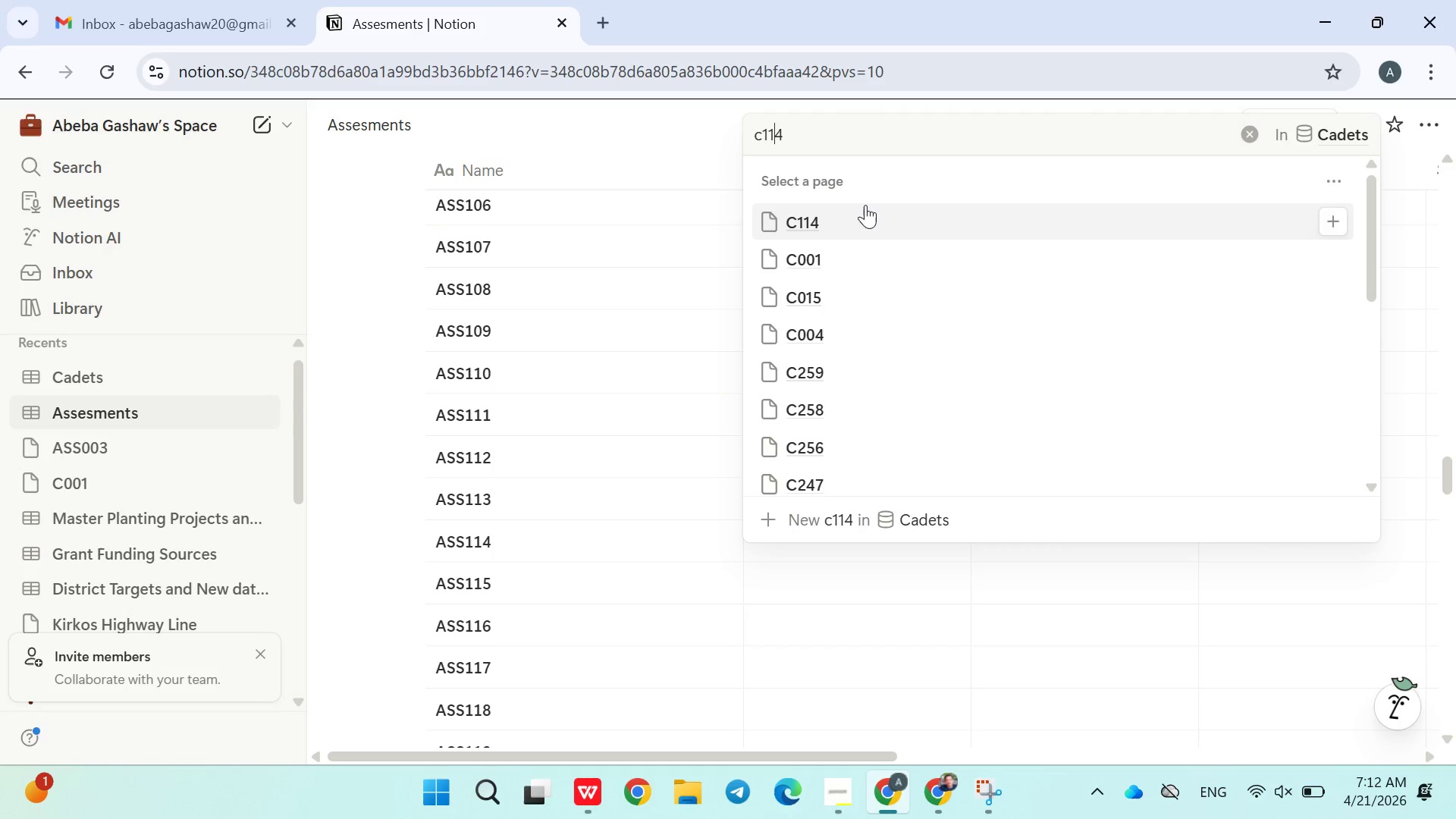 
left_click([833, 220])
 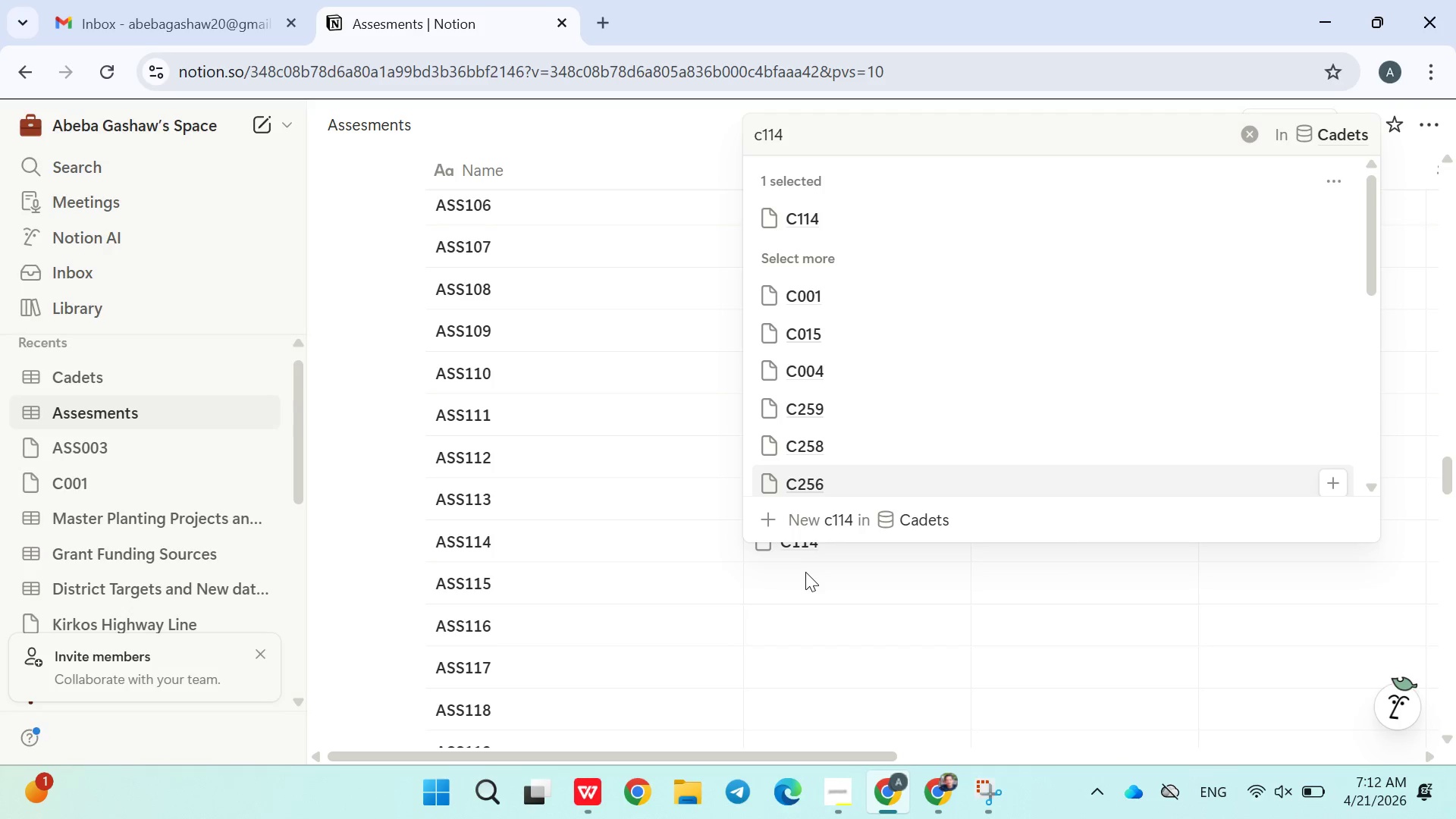 
left_click([805, 573])
 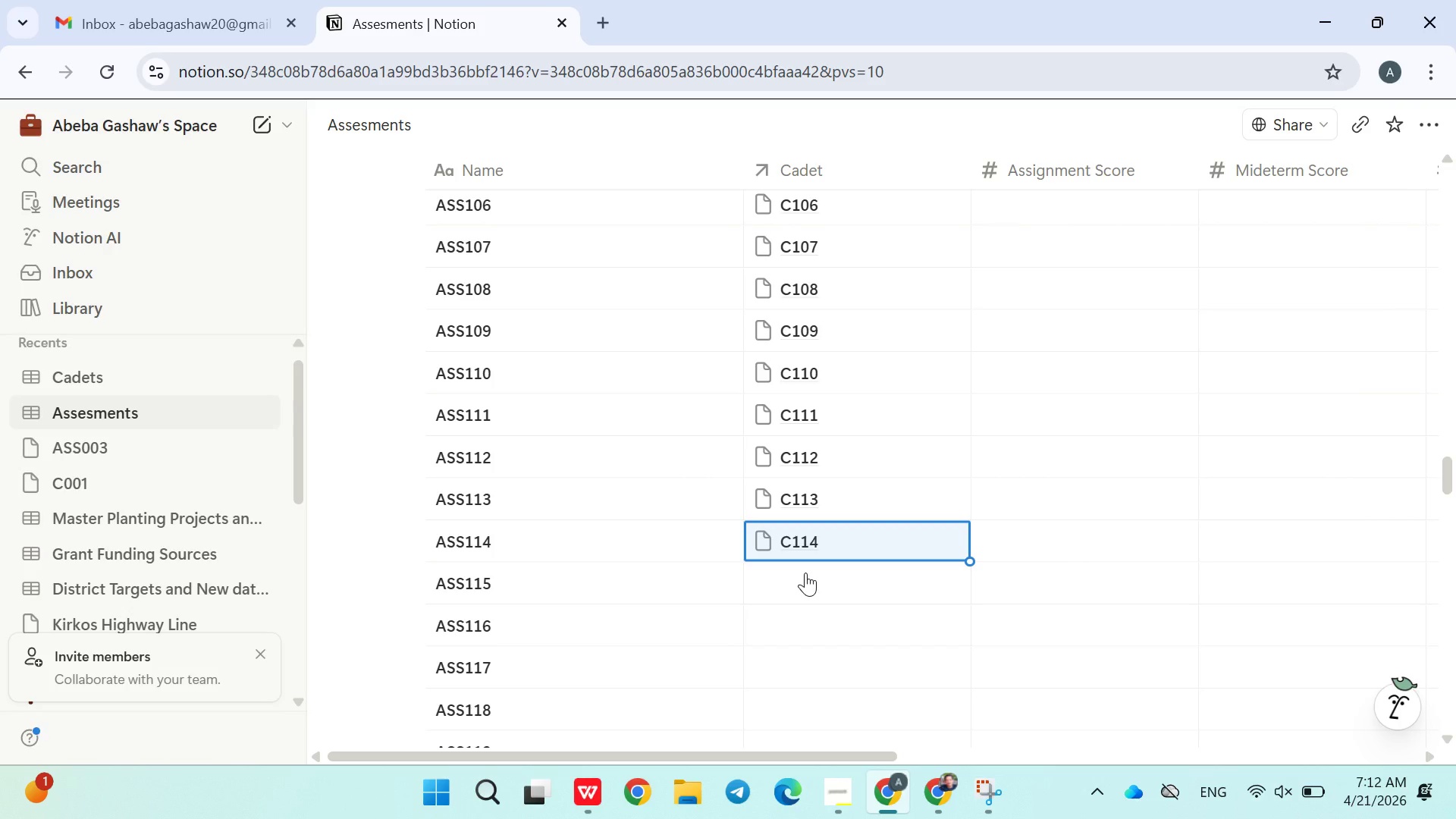 
left_click([805, 573])
 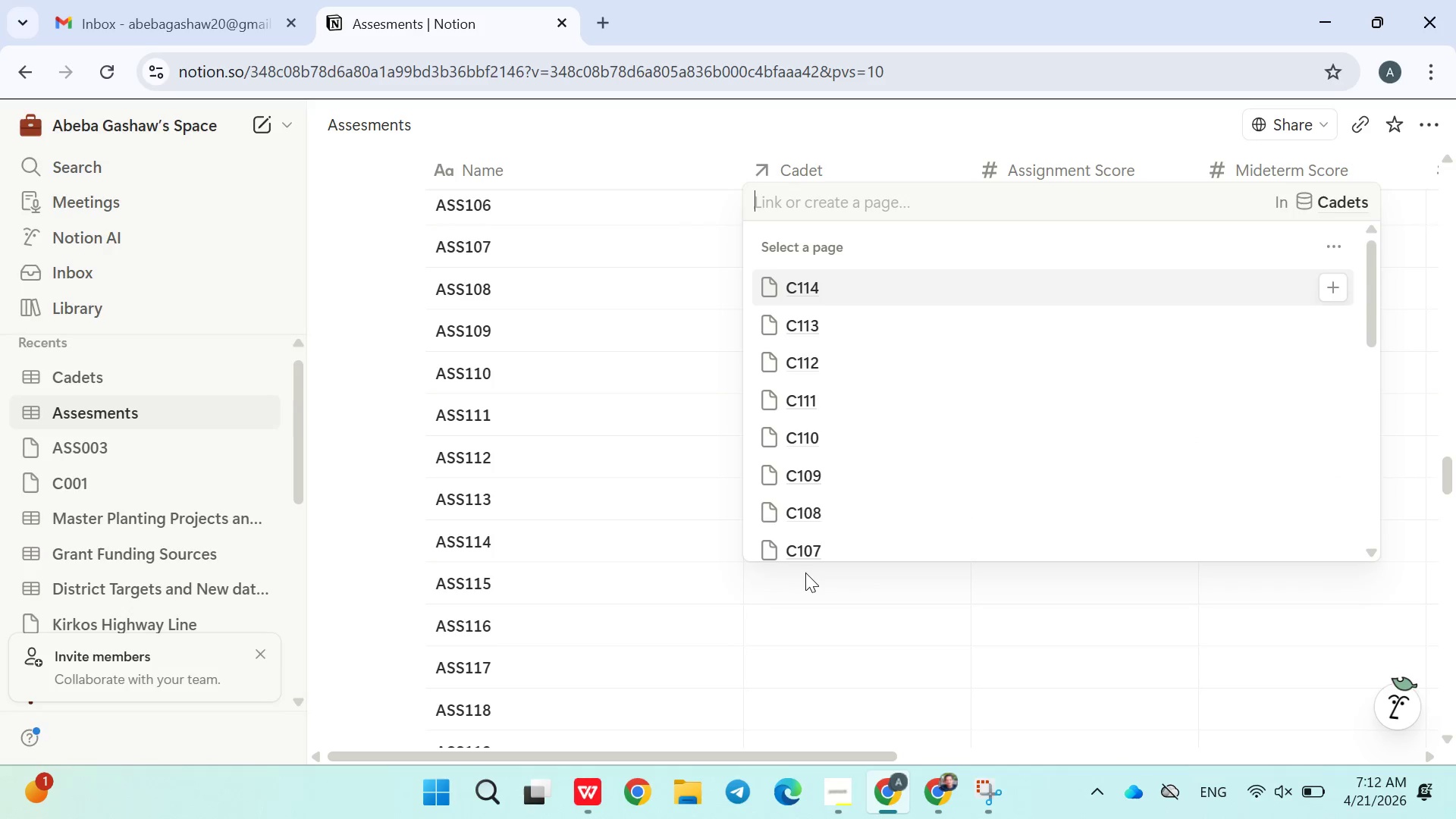 
type(c115)
 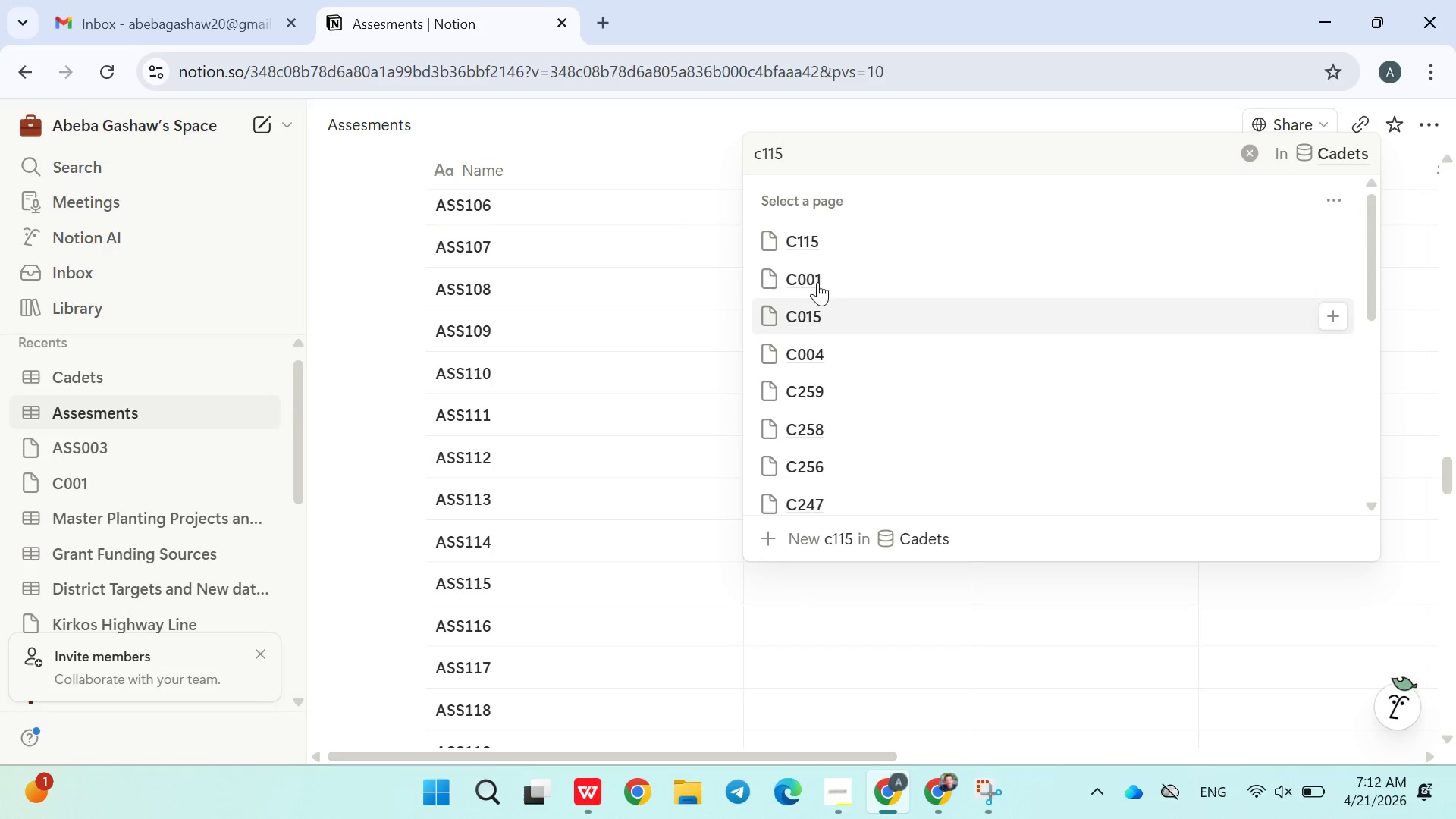 
left_click([808, 246])
 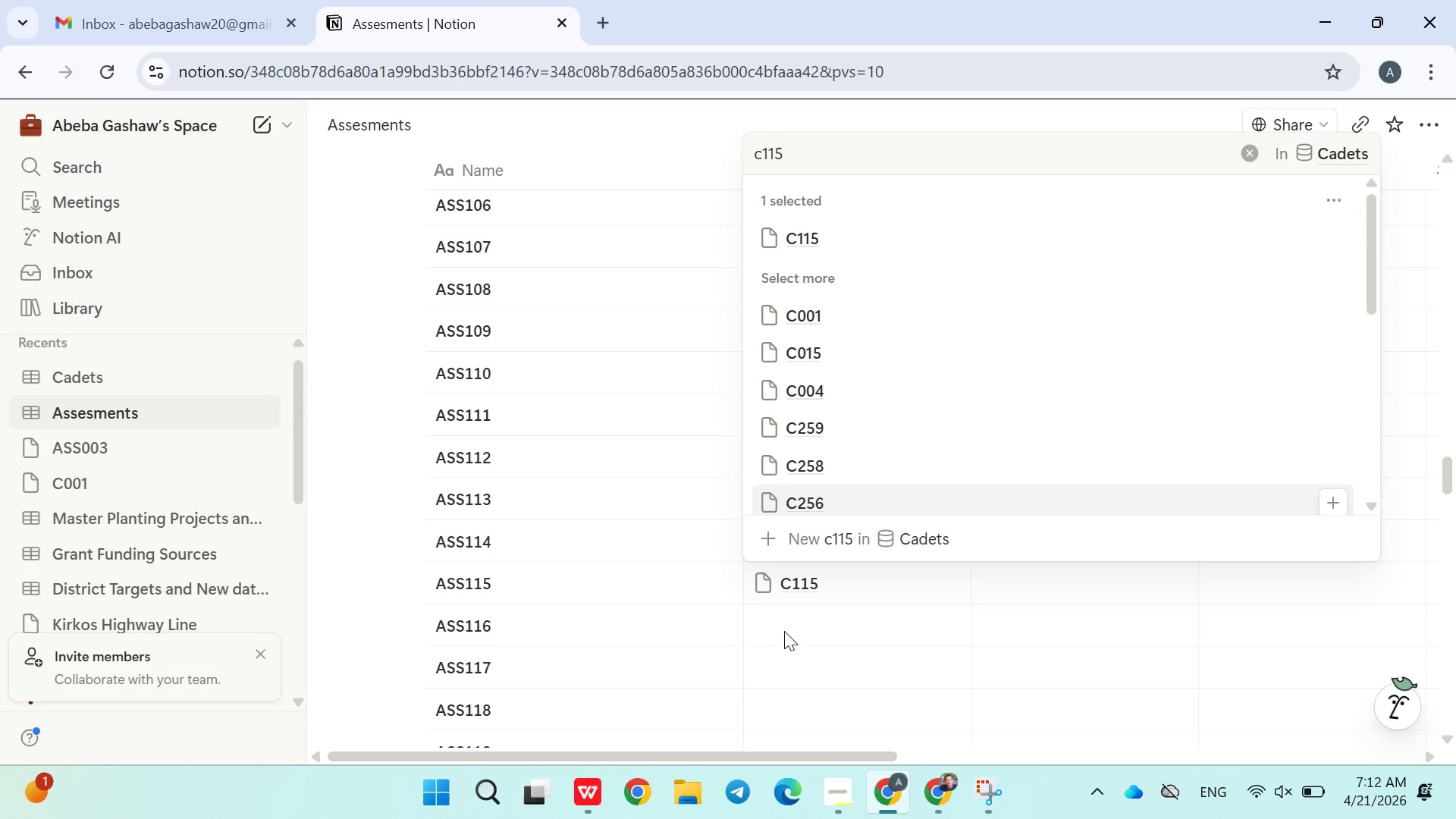 
left_click([784, 631])
 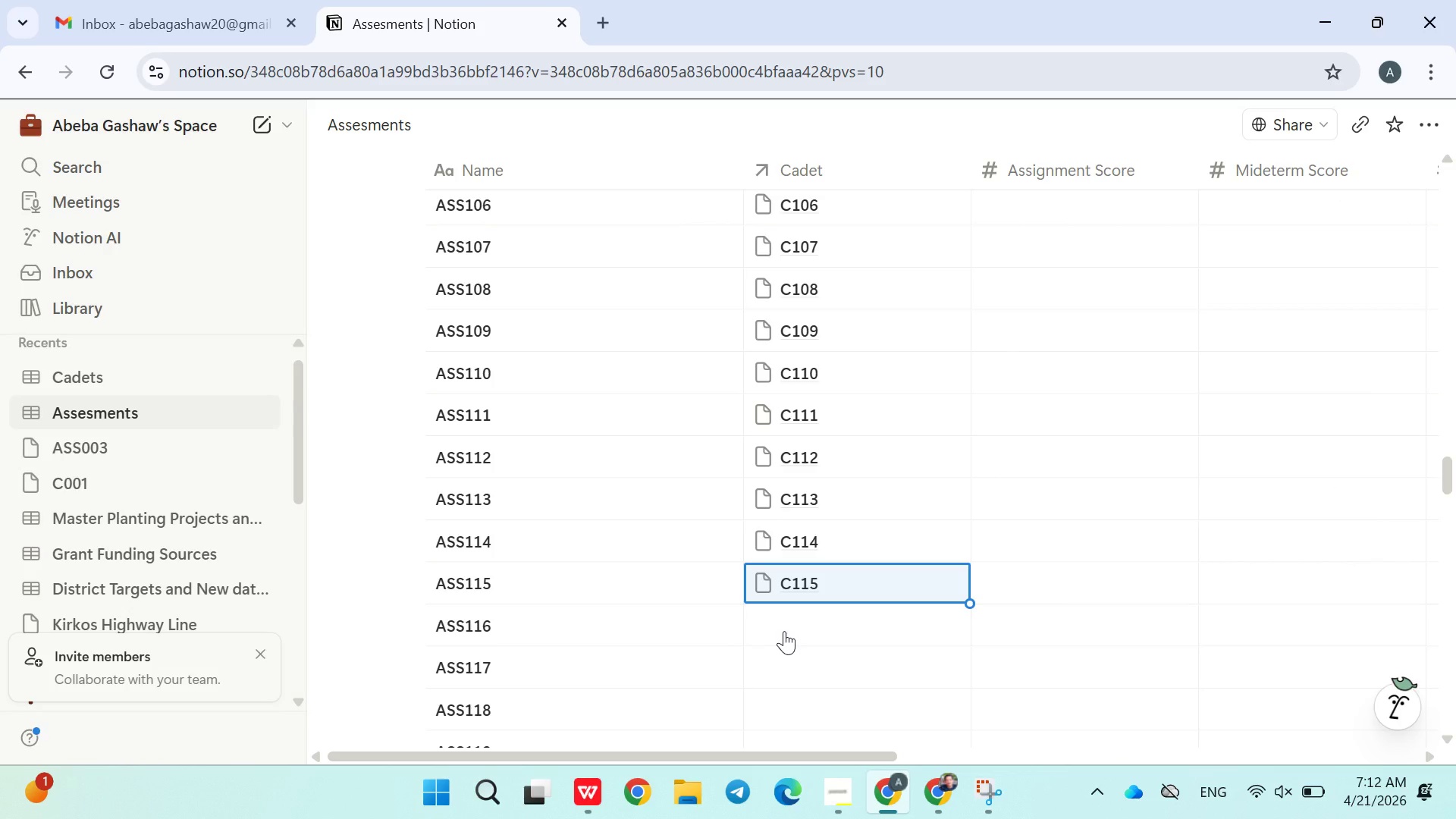 
left_click([784, 631])
 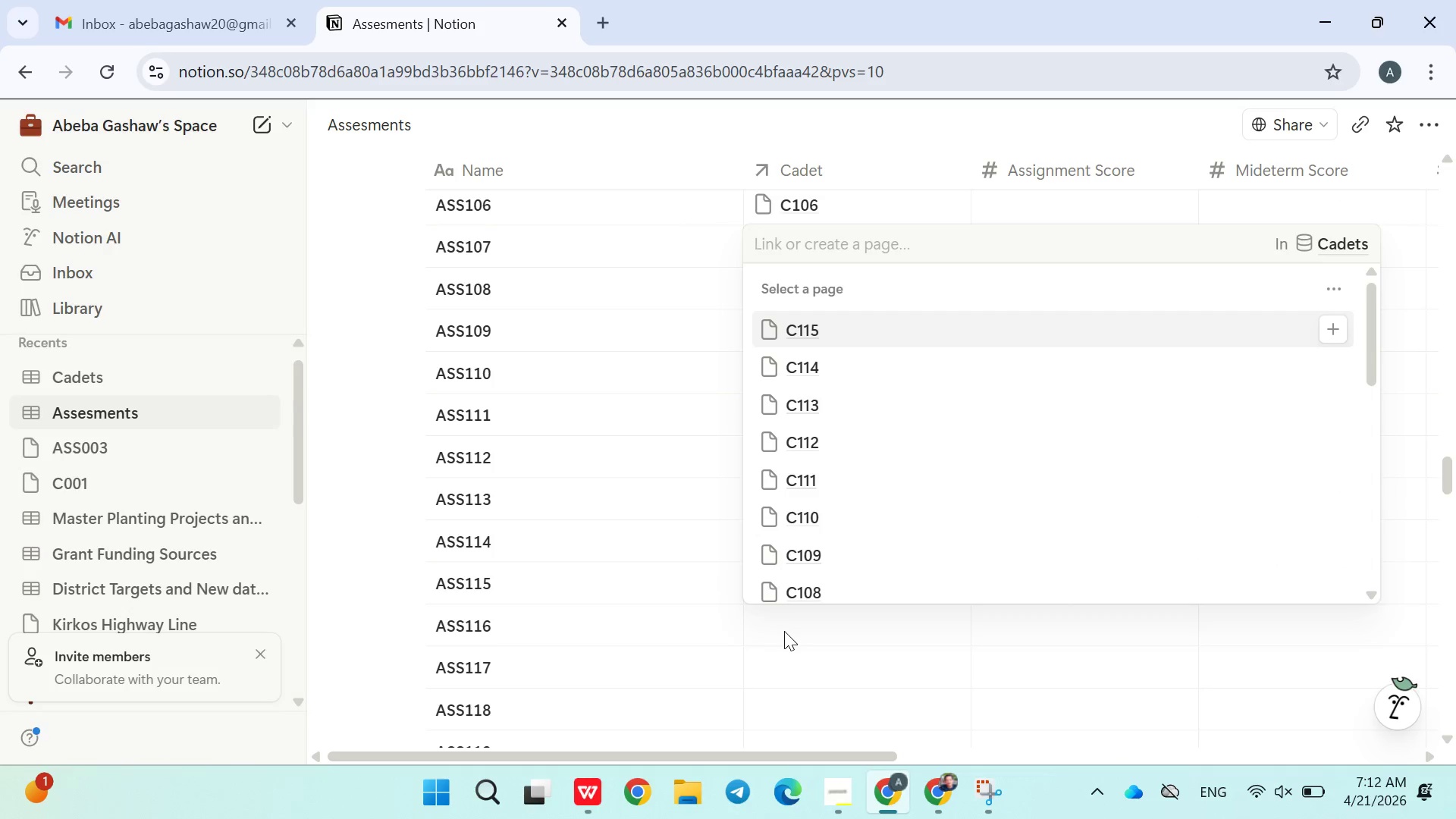 
type(c116)
 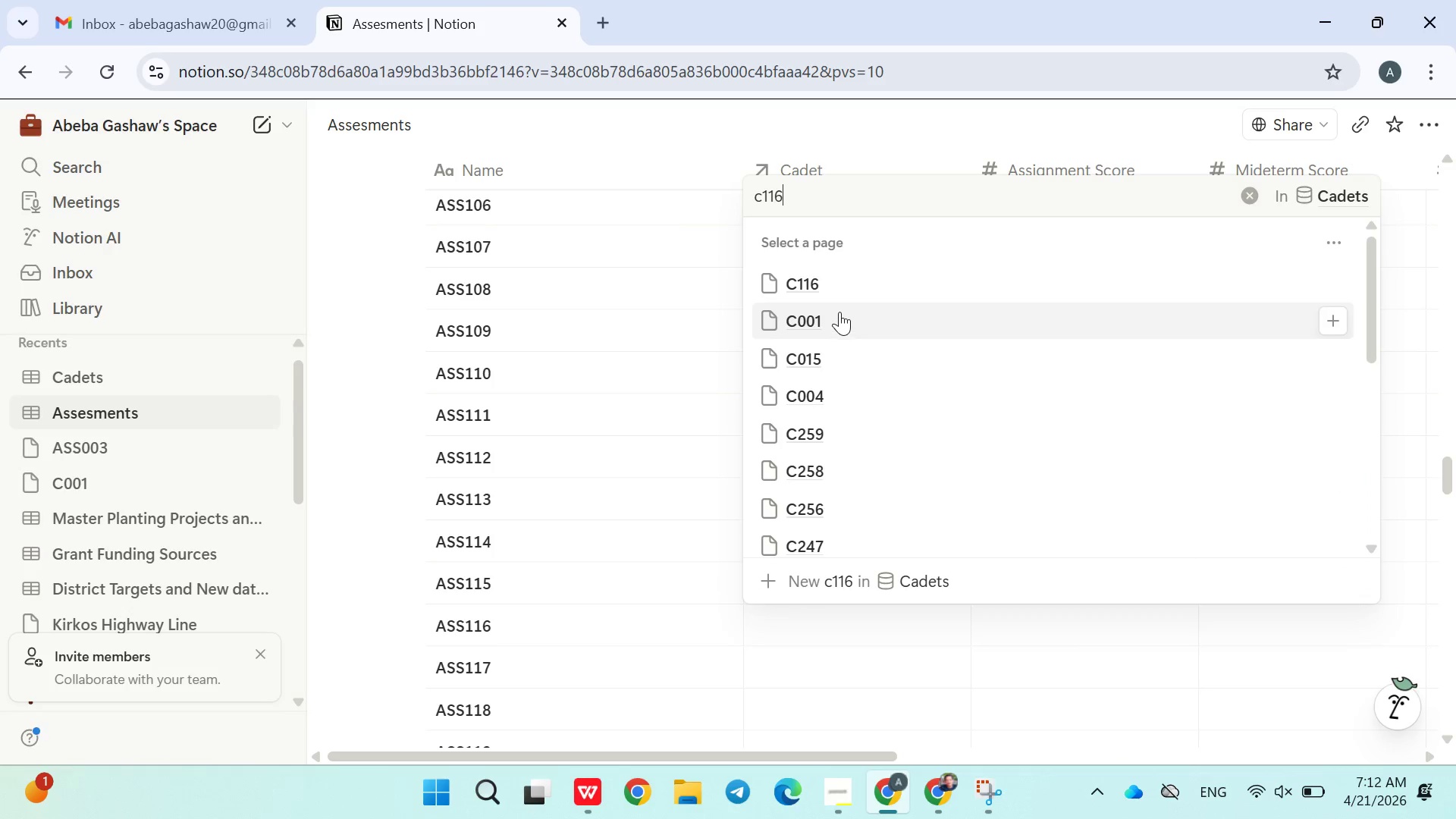 
left_click([838, 290])
 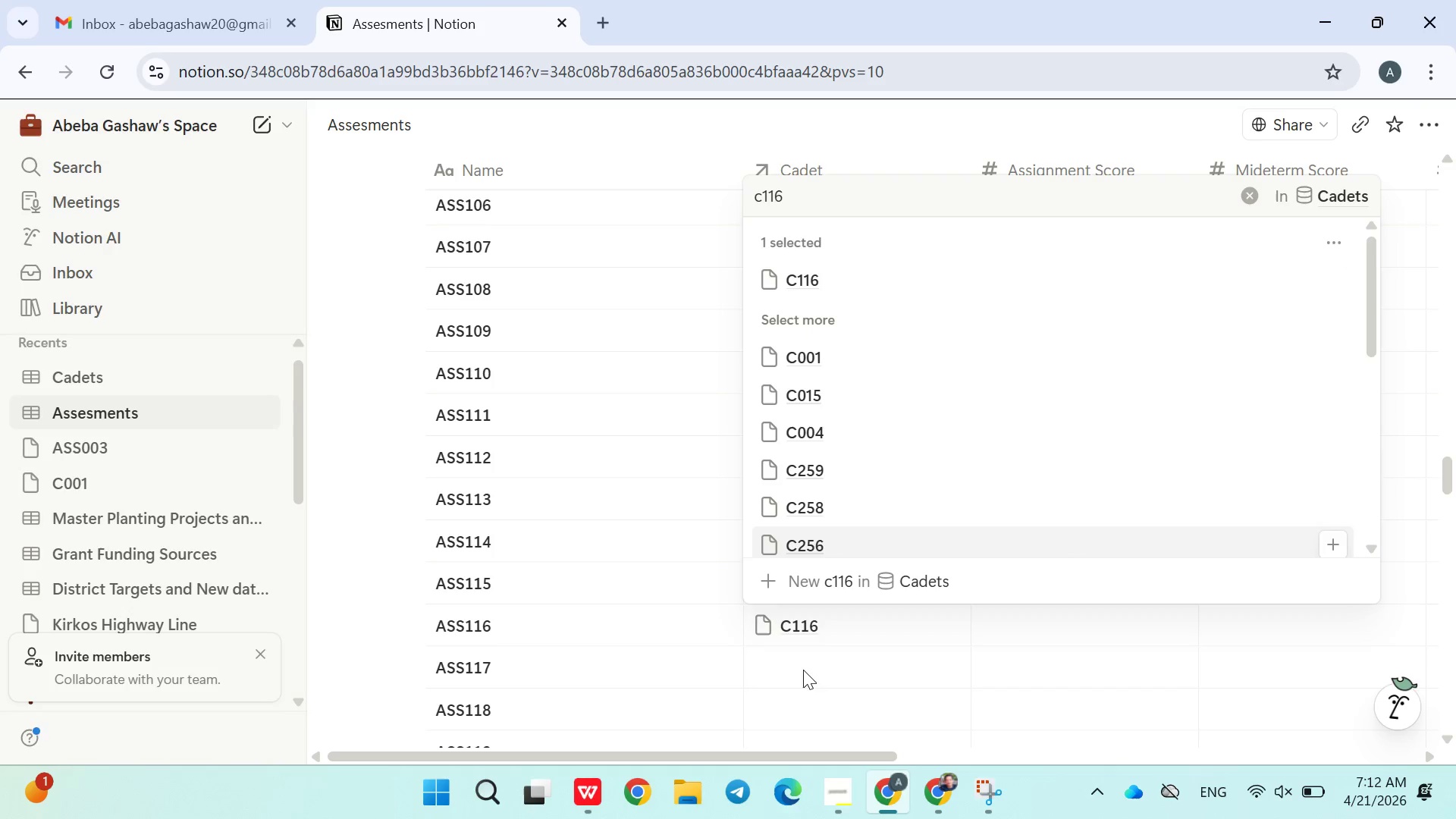 
left_click([802, 670])
 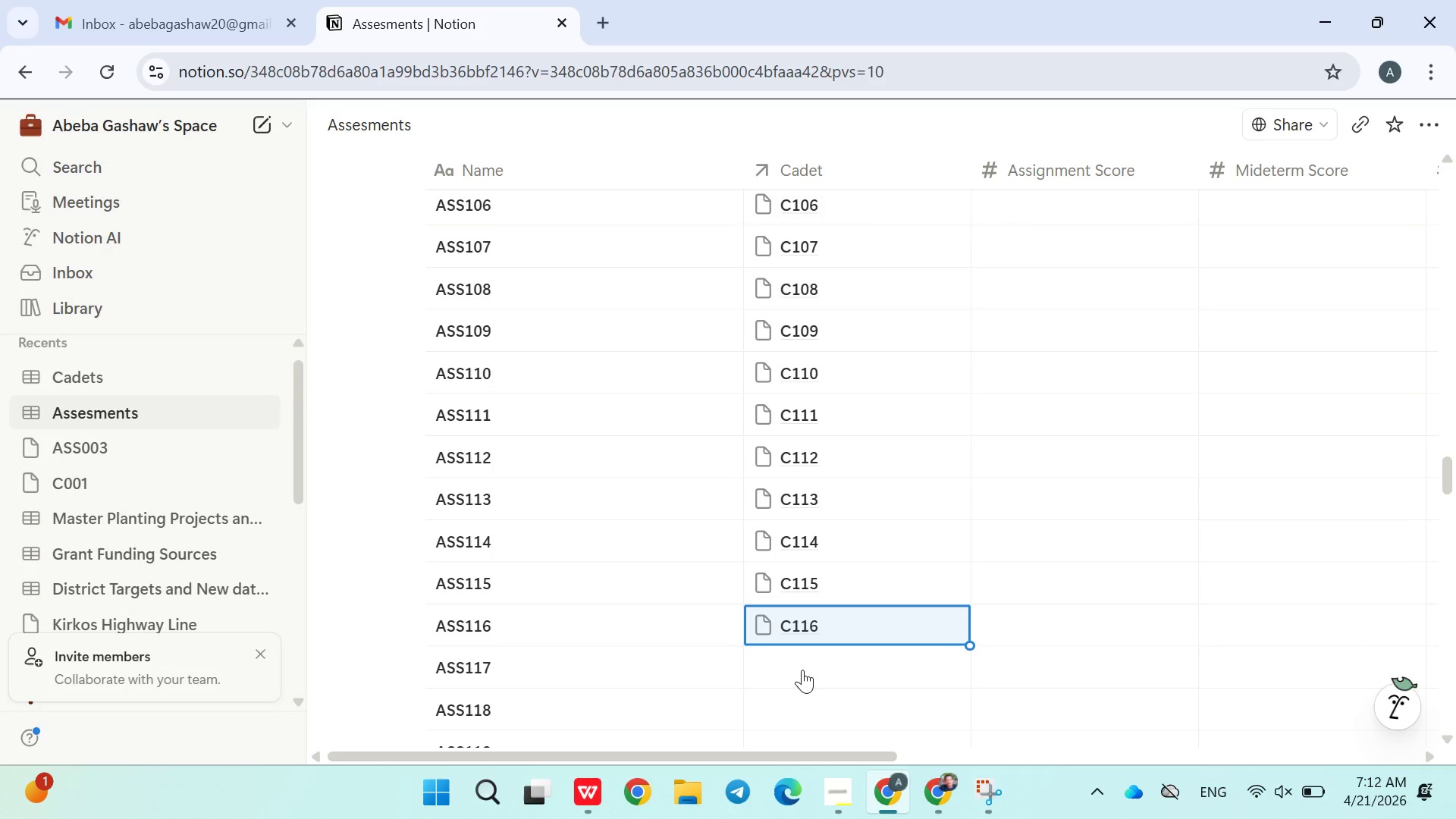 
left_click([802, 670])
 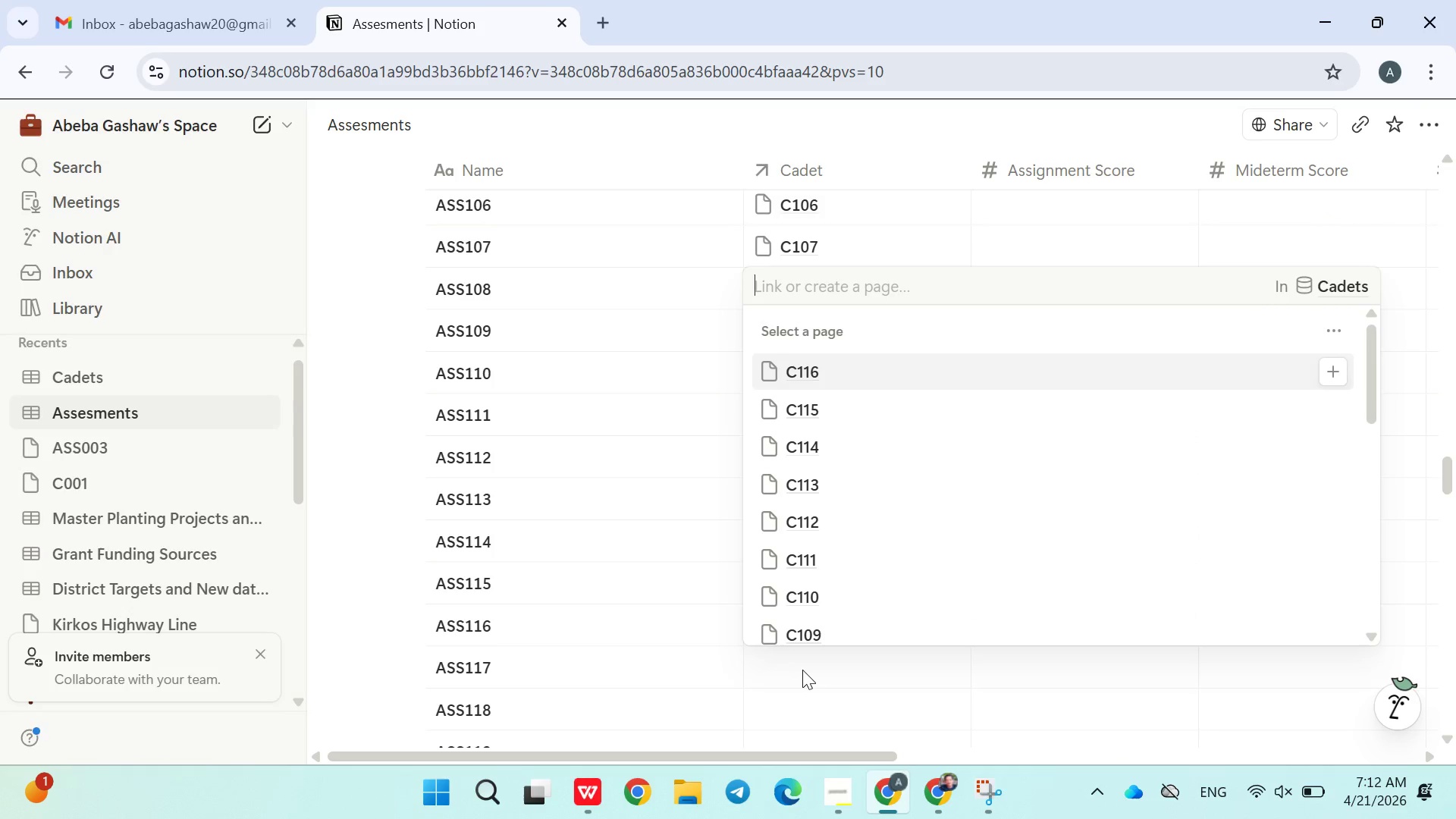 
type(c117)
 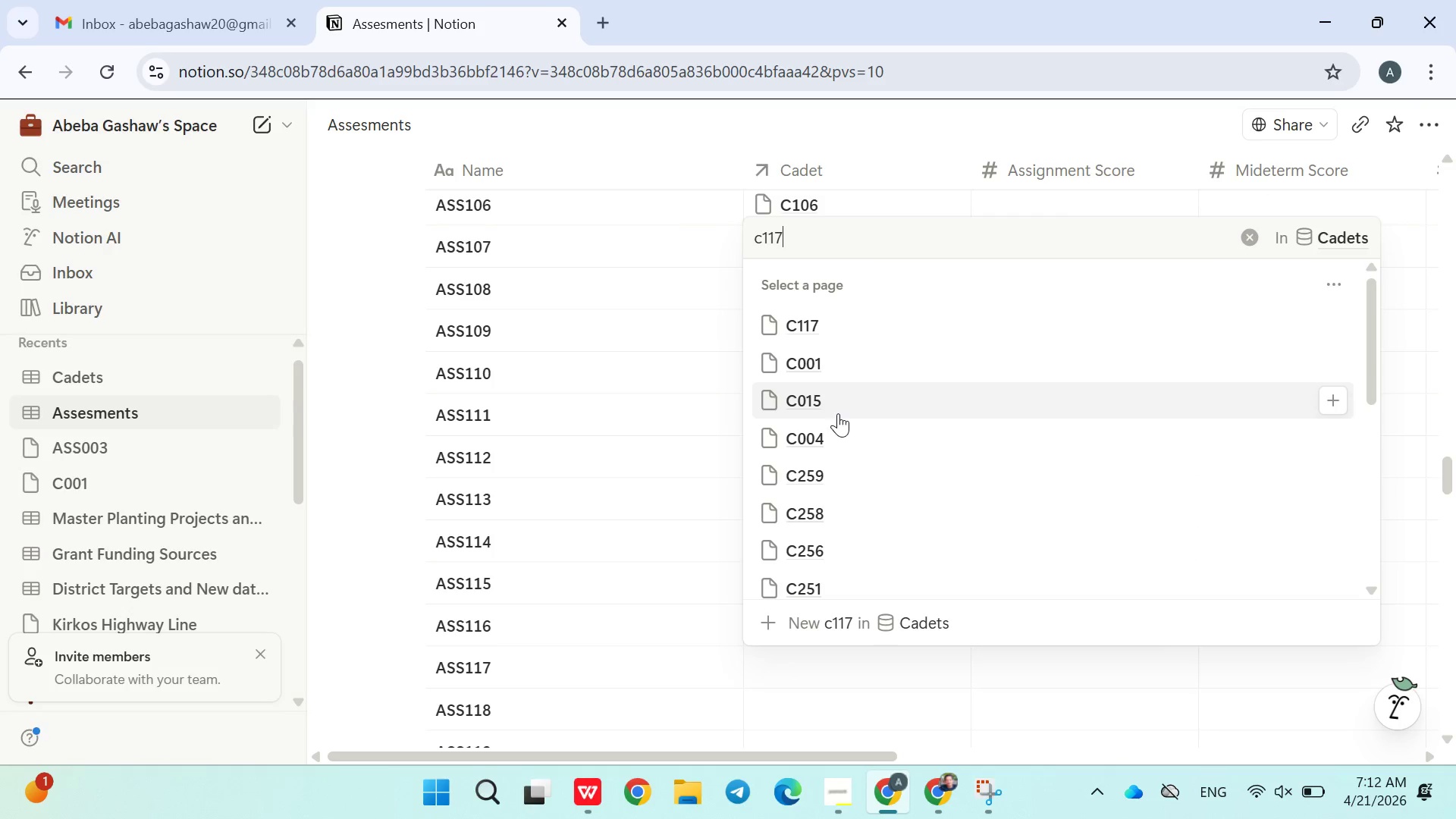 
left_click([815, 319])
 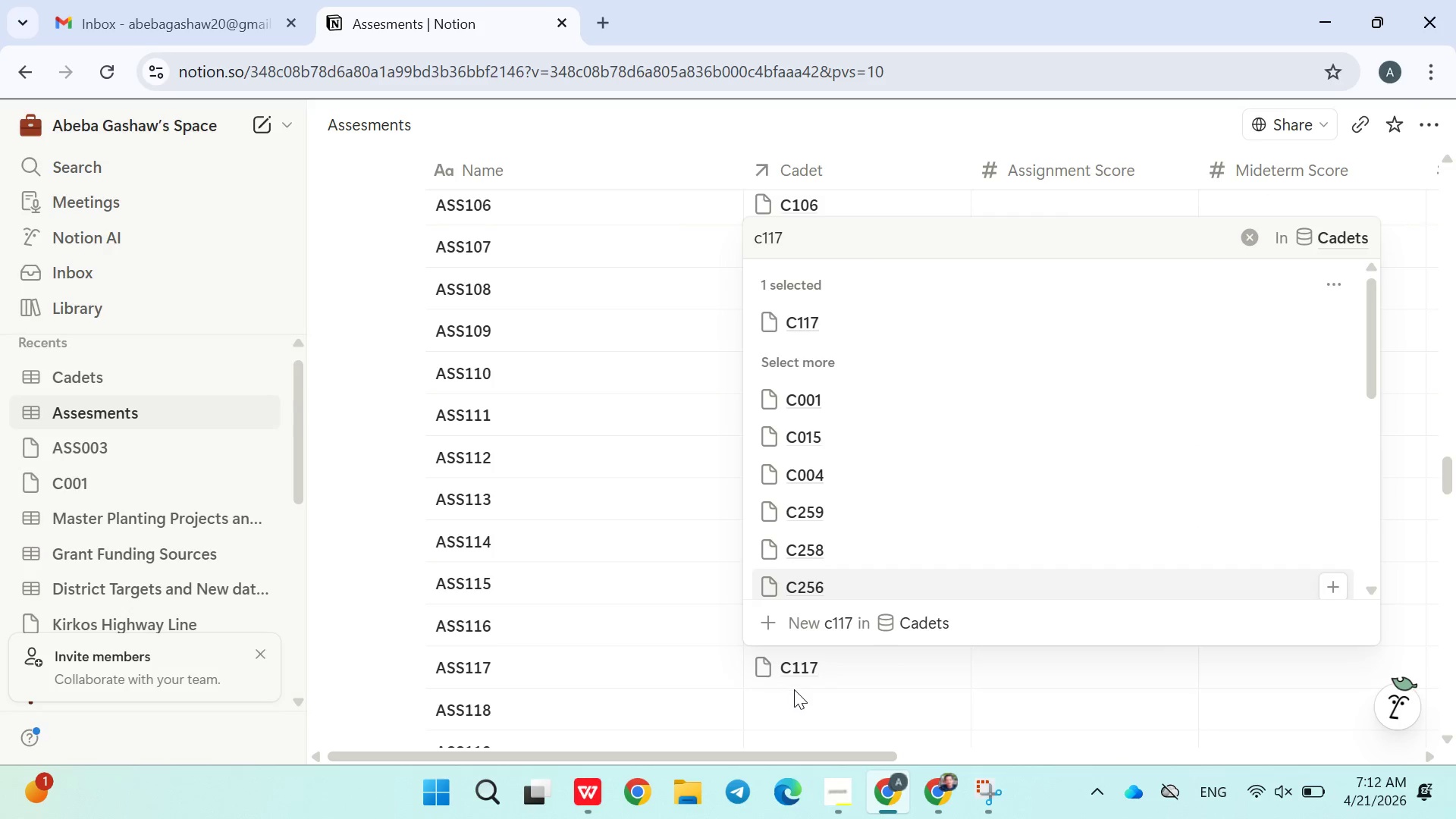 
left_click([799, 704])
 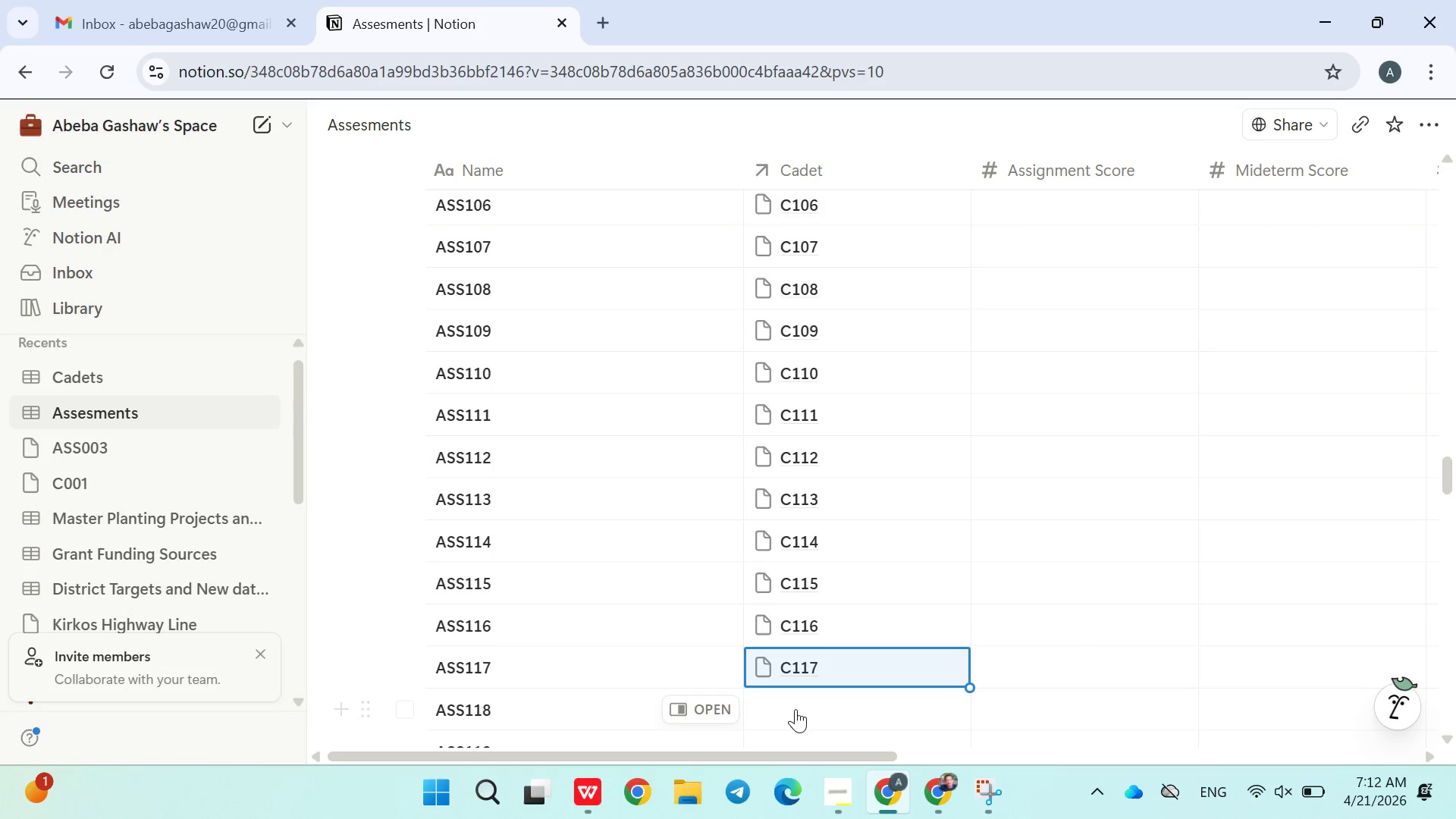 
left_click([795, 709])
 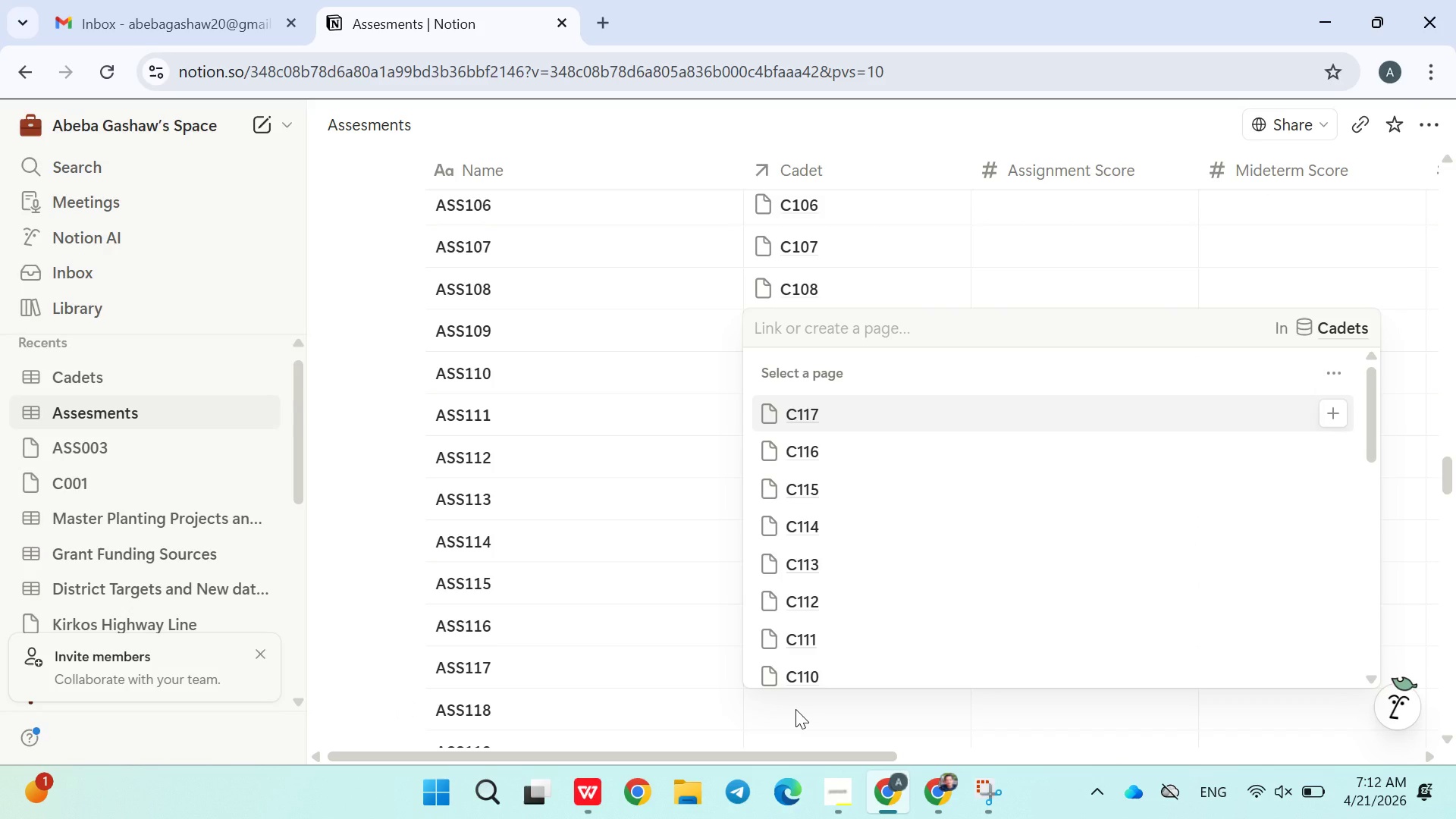 
type(c118)
 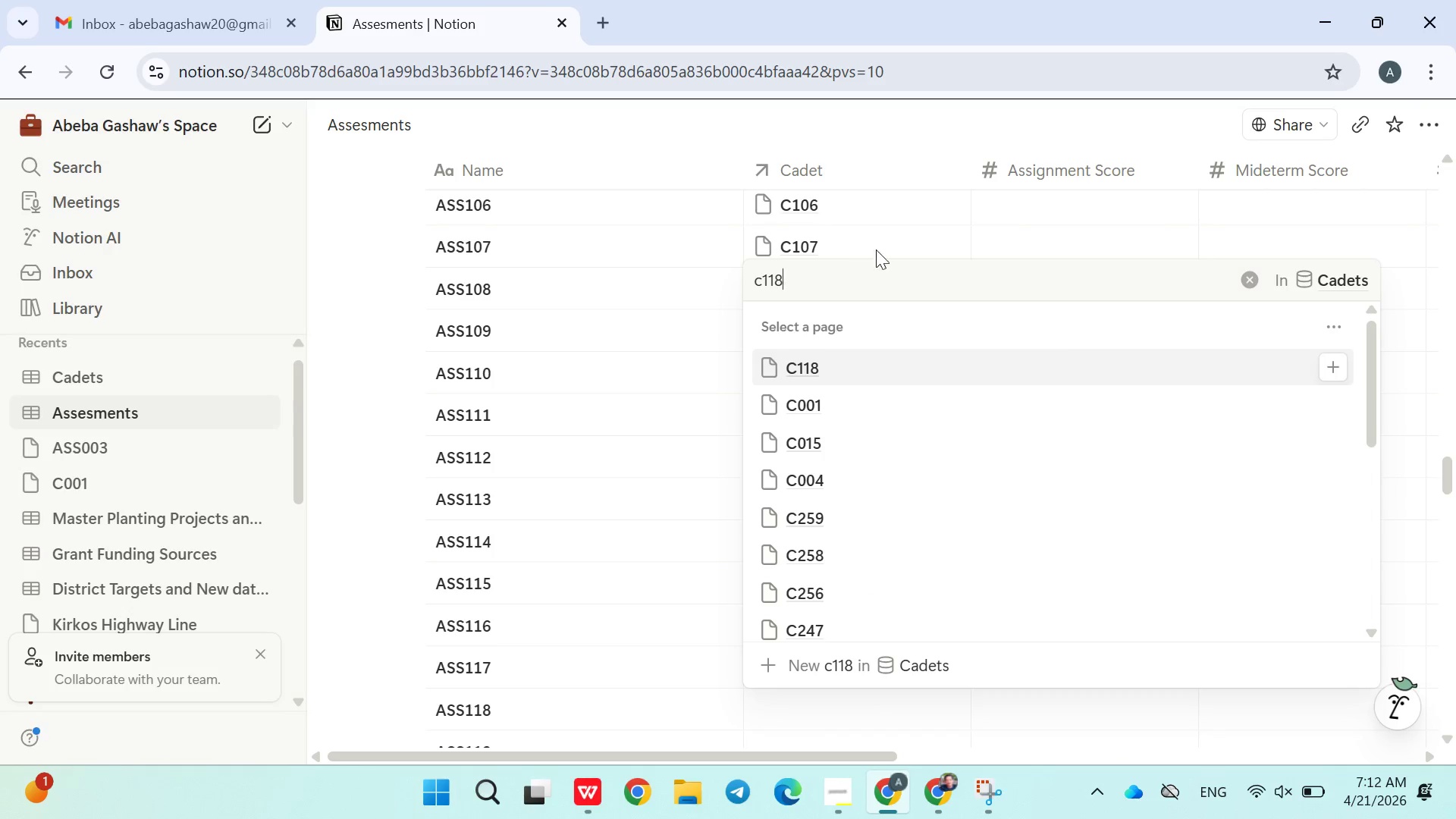 
left_click([837, 380])
 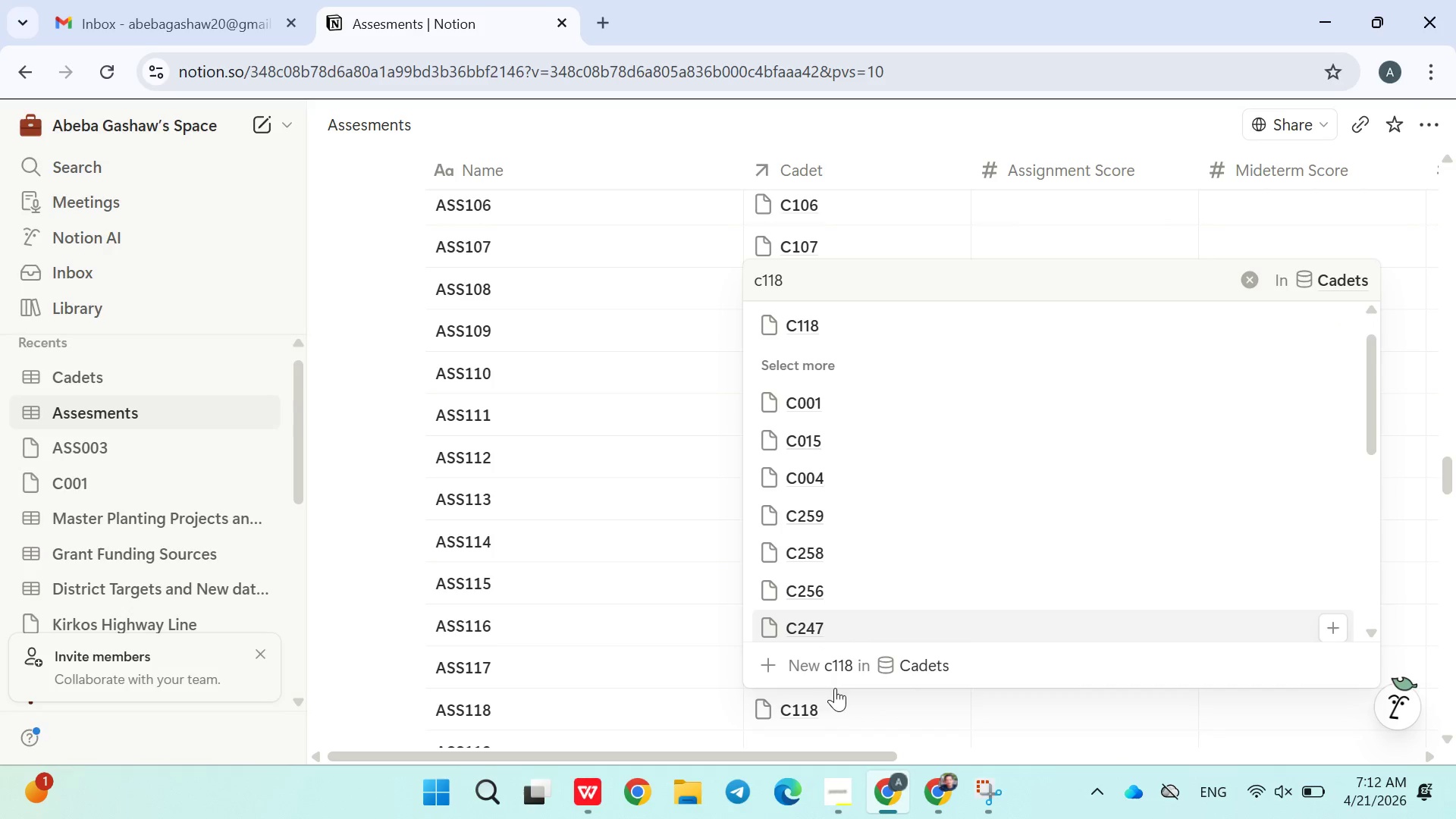 
left_click([841, 735])
 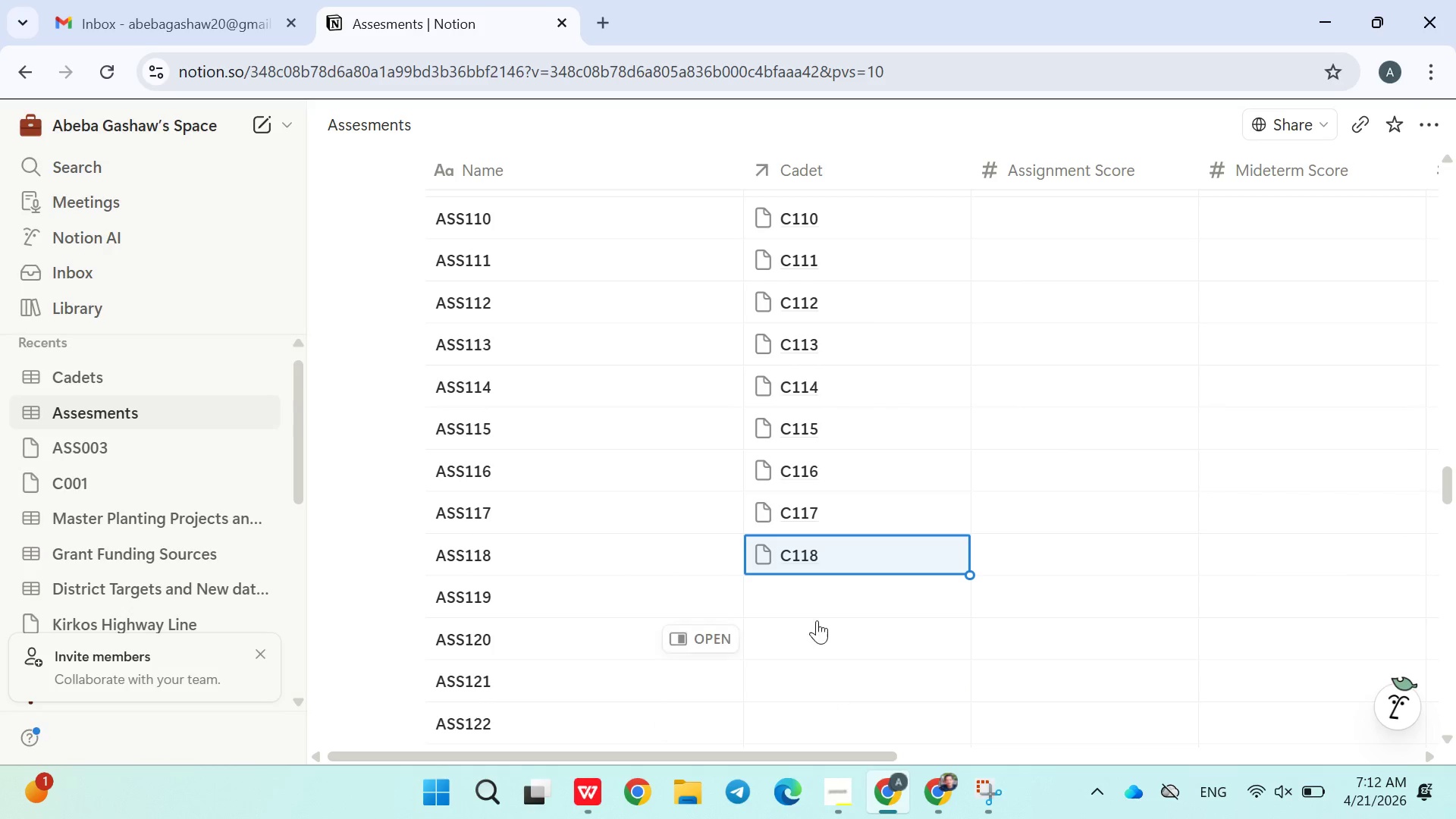 
left_click([803, 595])
 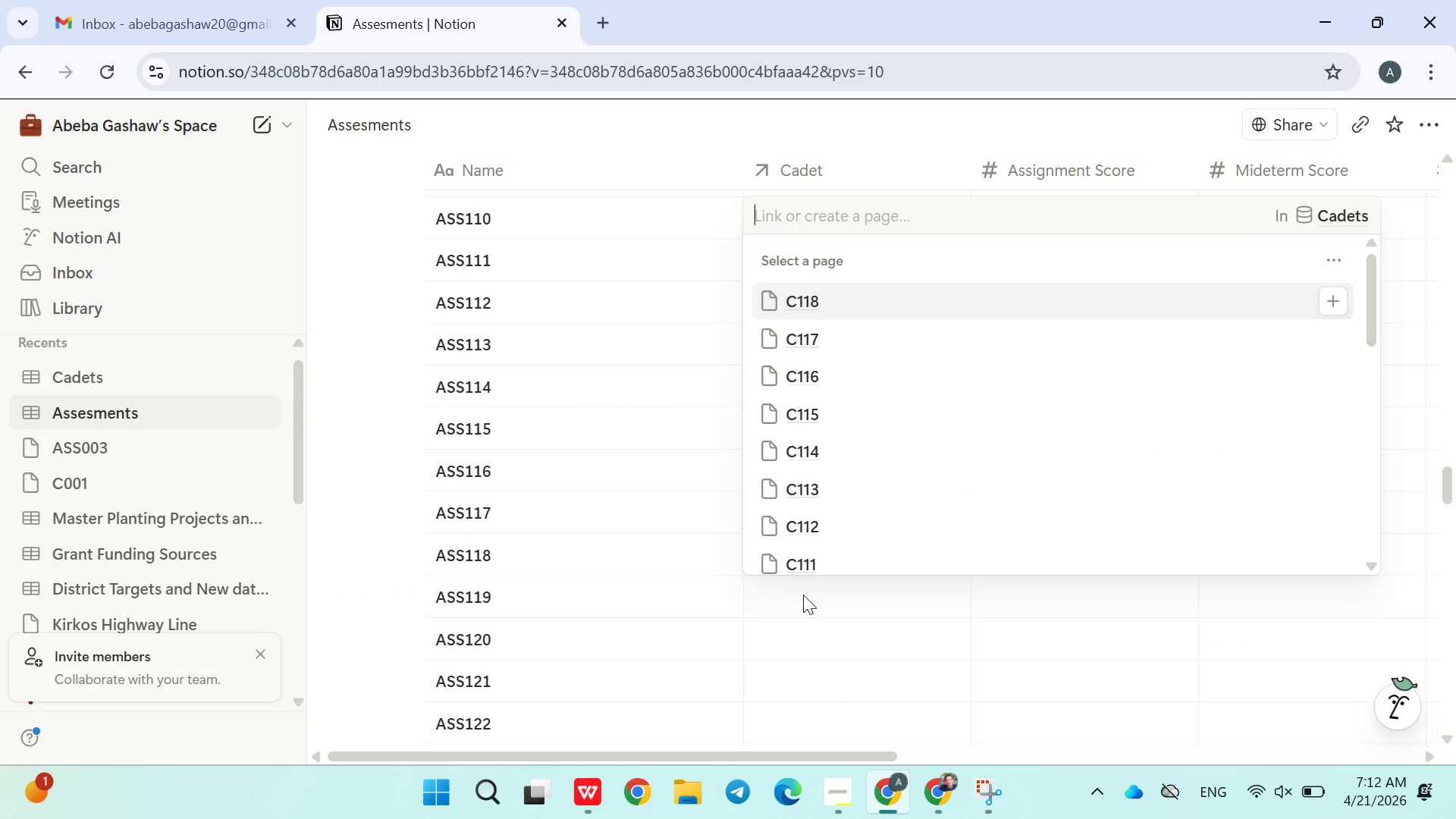 
type(c119)
 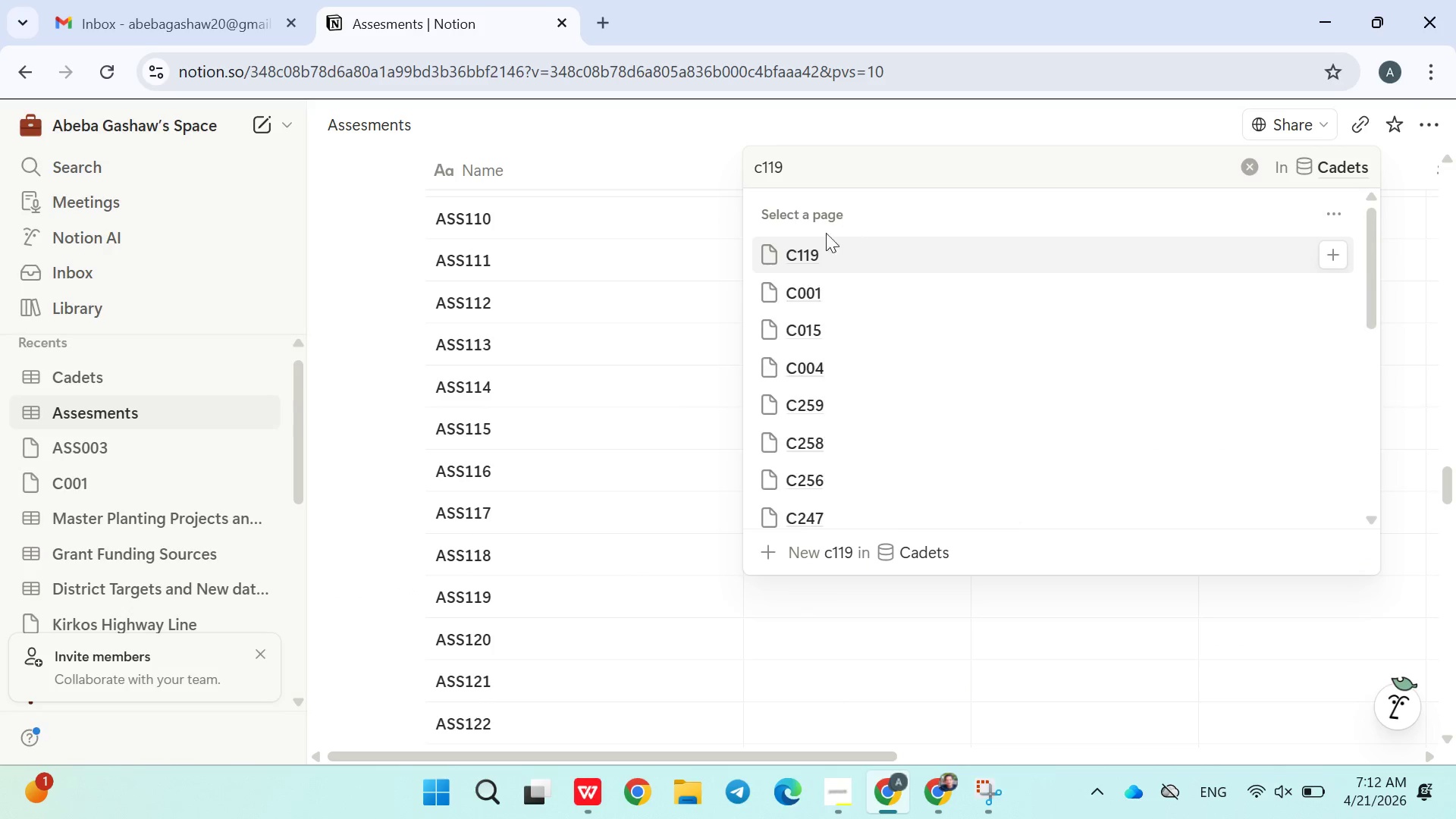 
left_click([814, 247])
 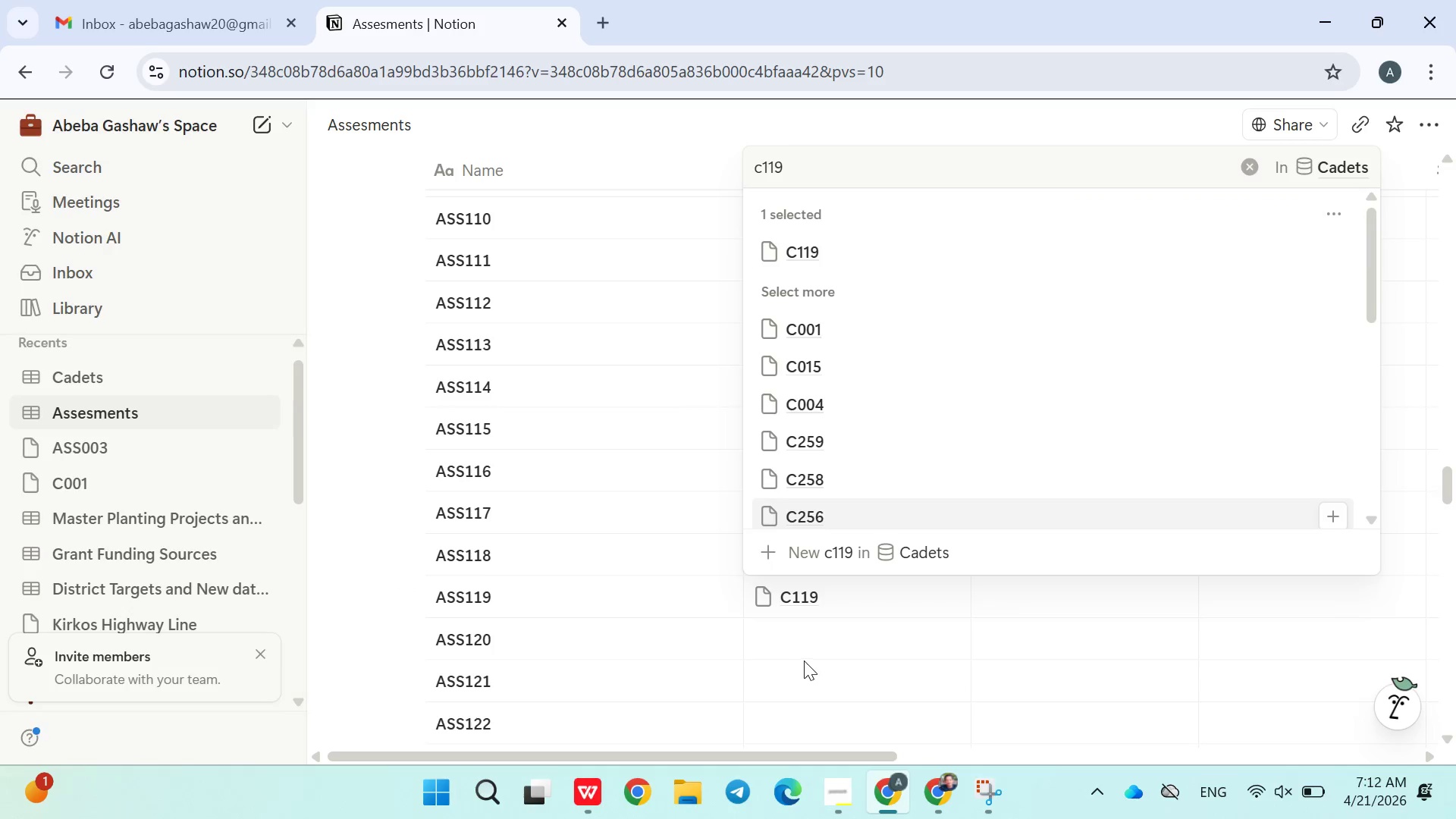 
left_click([800, 645])
 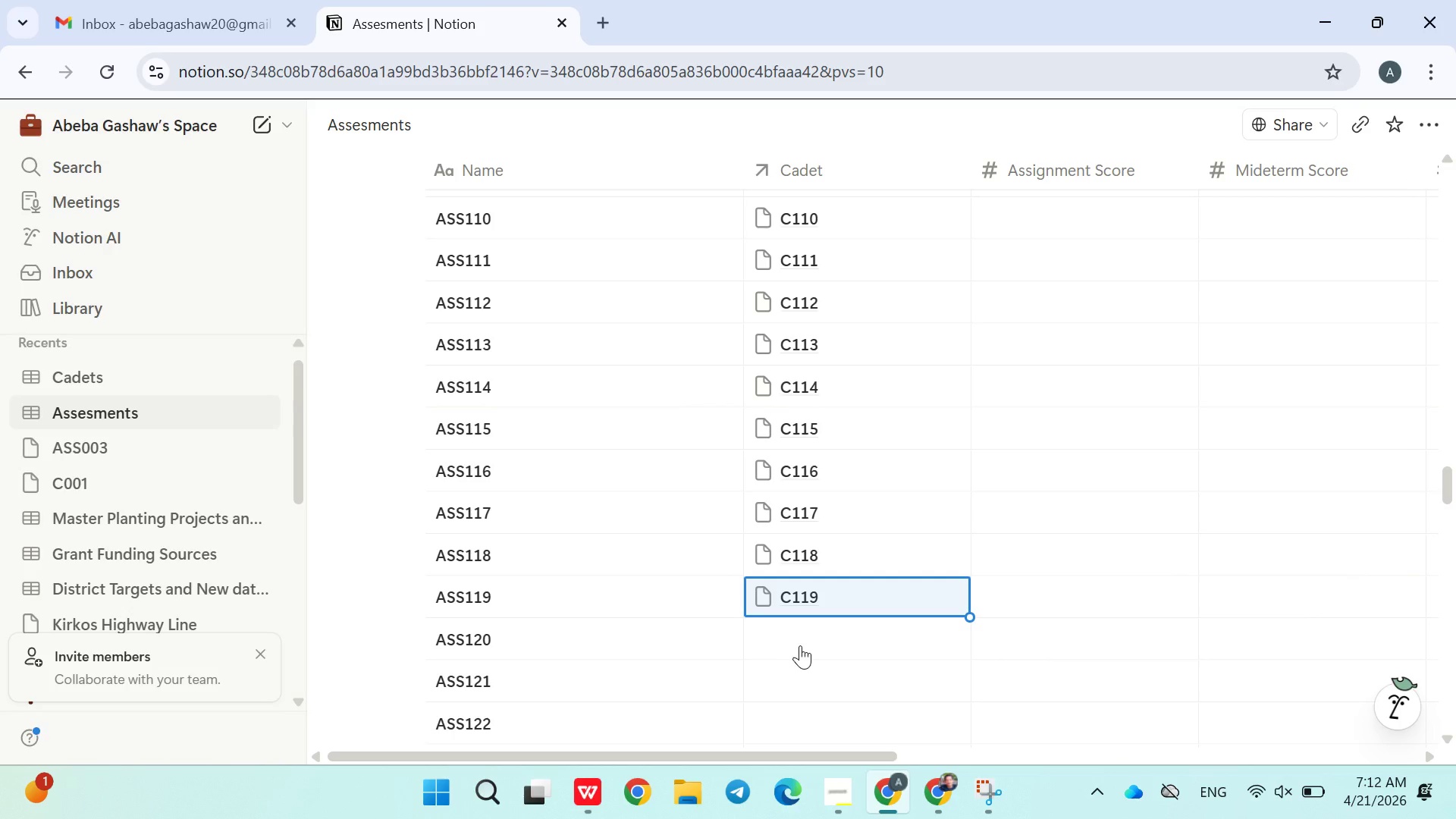 
left_click([800, 645])
 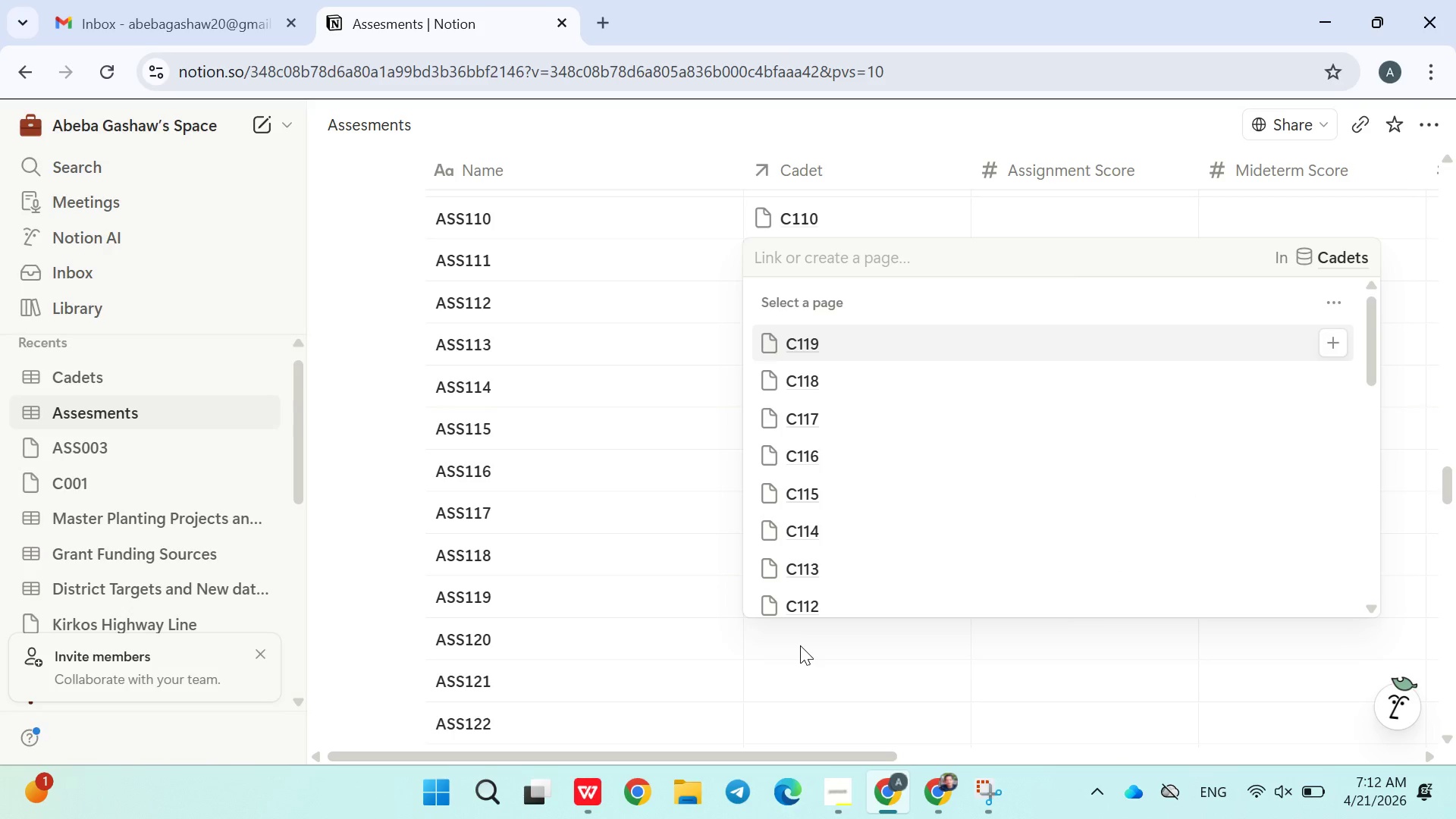 
type(c120)
 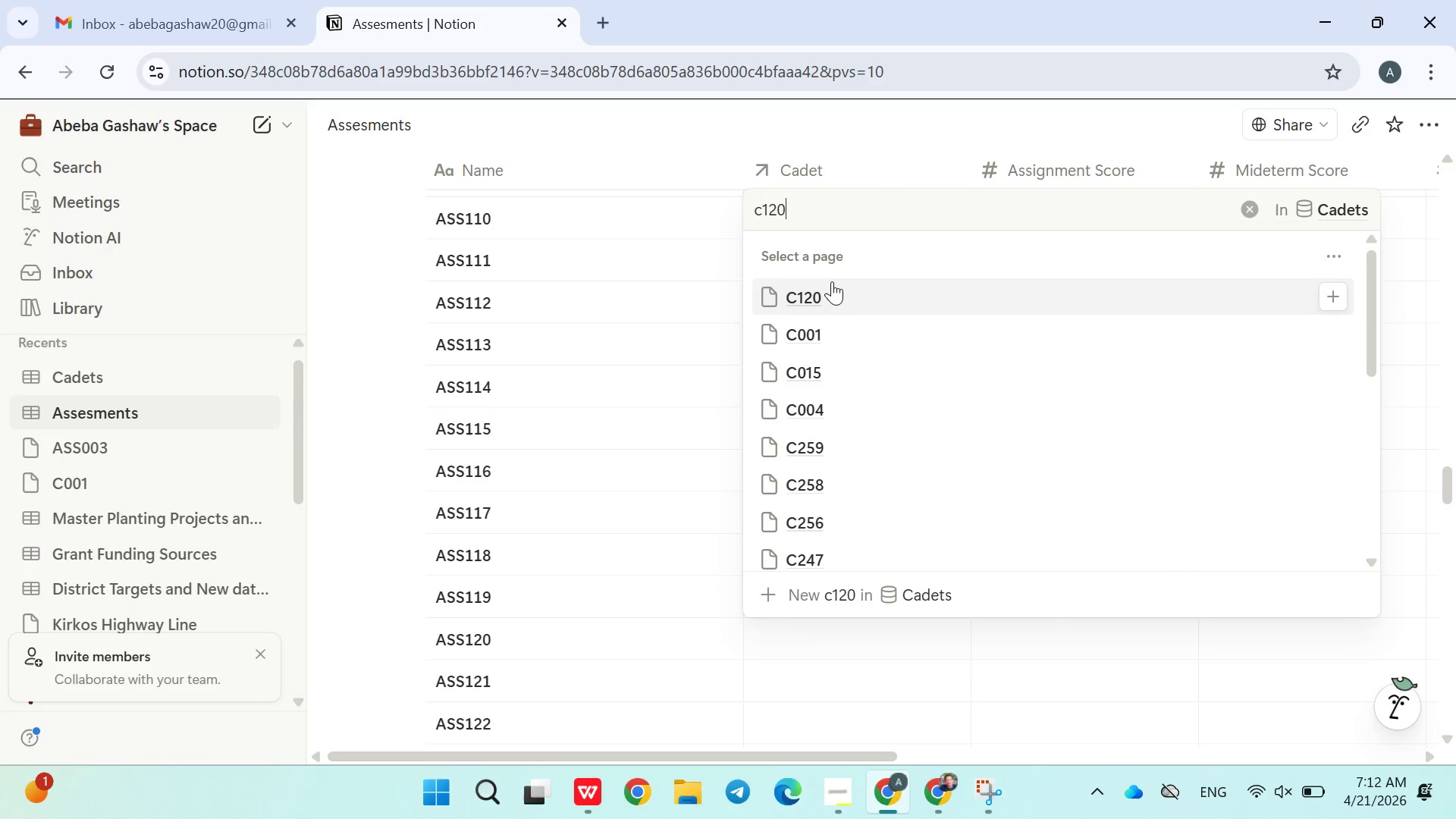 
left_click([824, 296])
 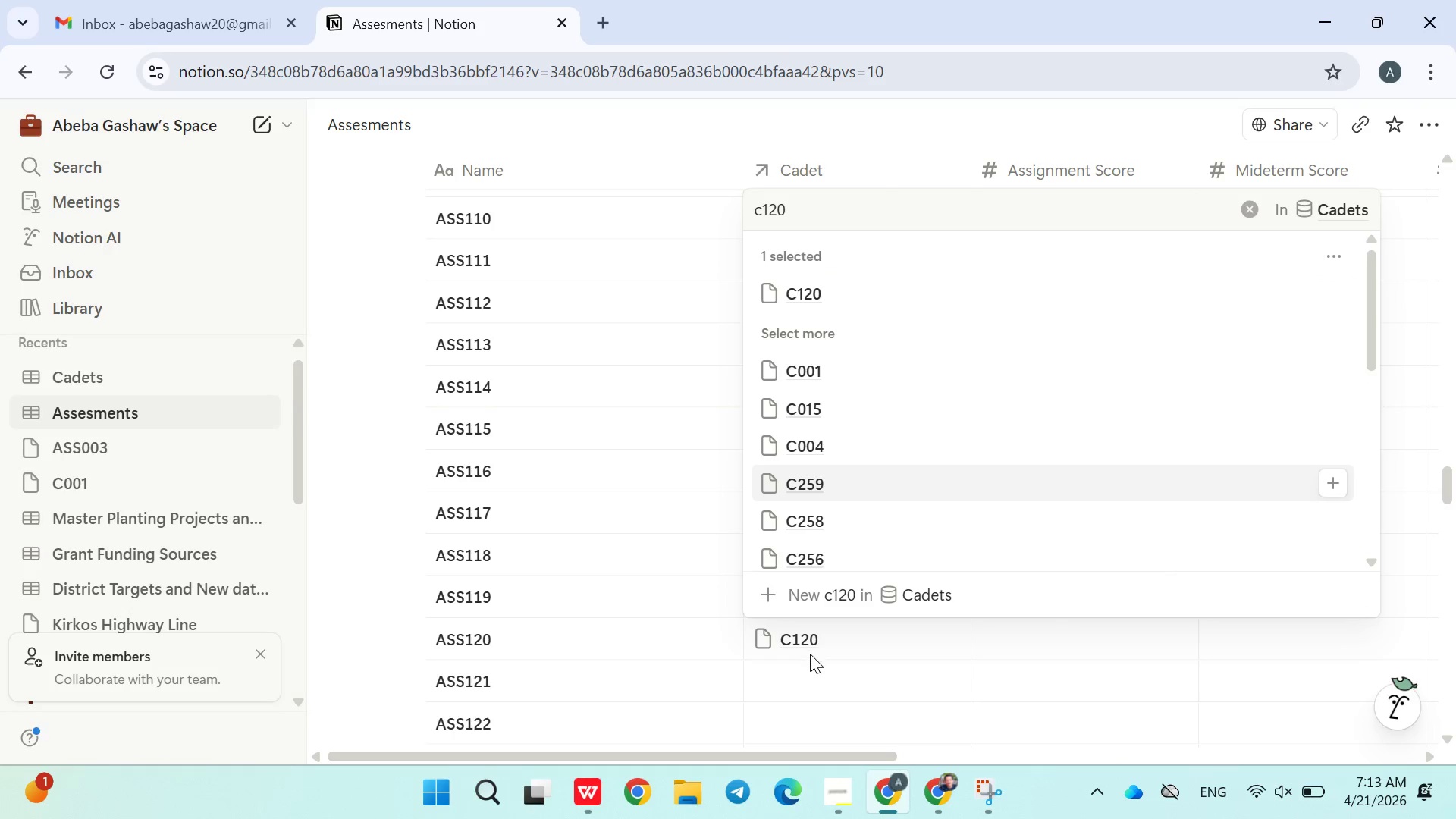 
left_click([807, 676])
 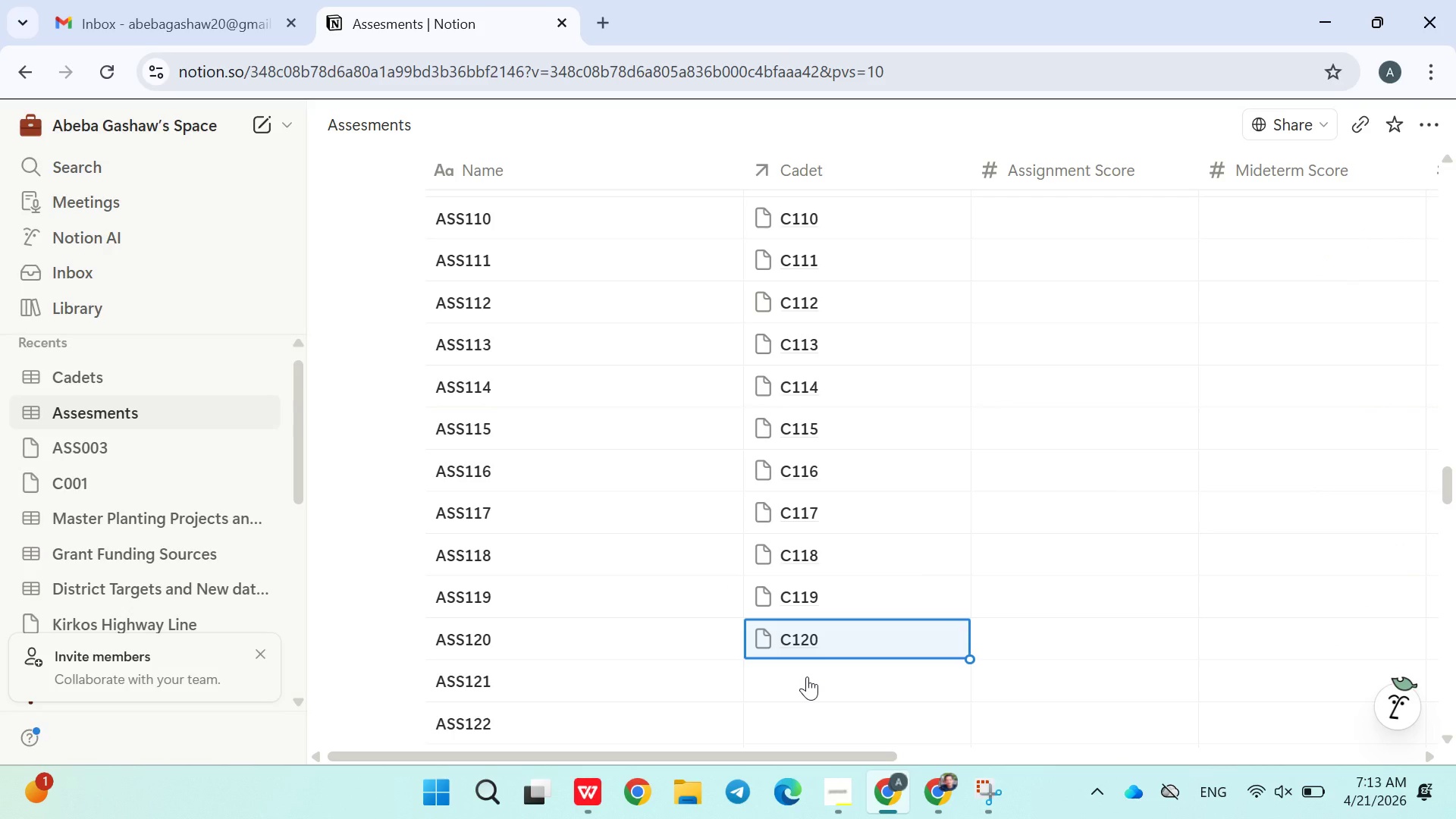 
left_click([807, 676])
 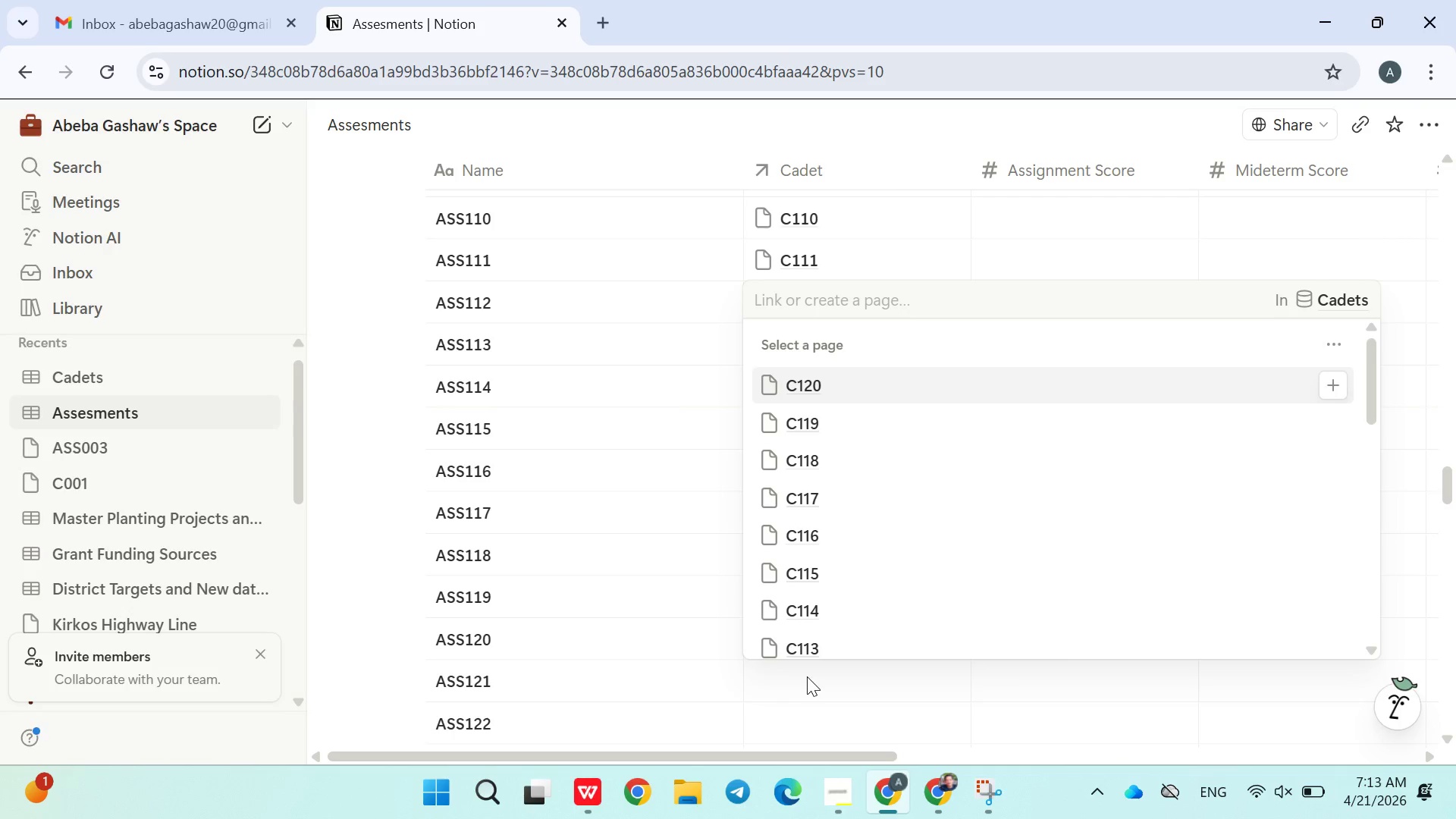 
type(c121)
 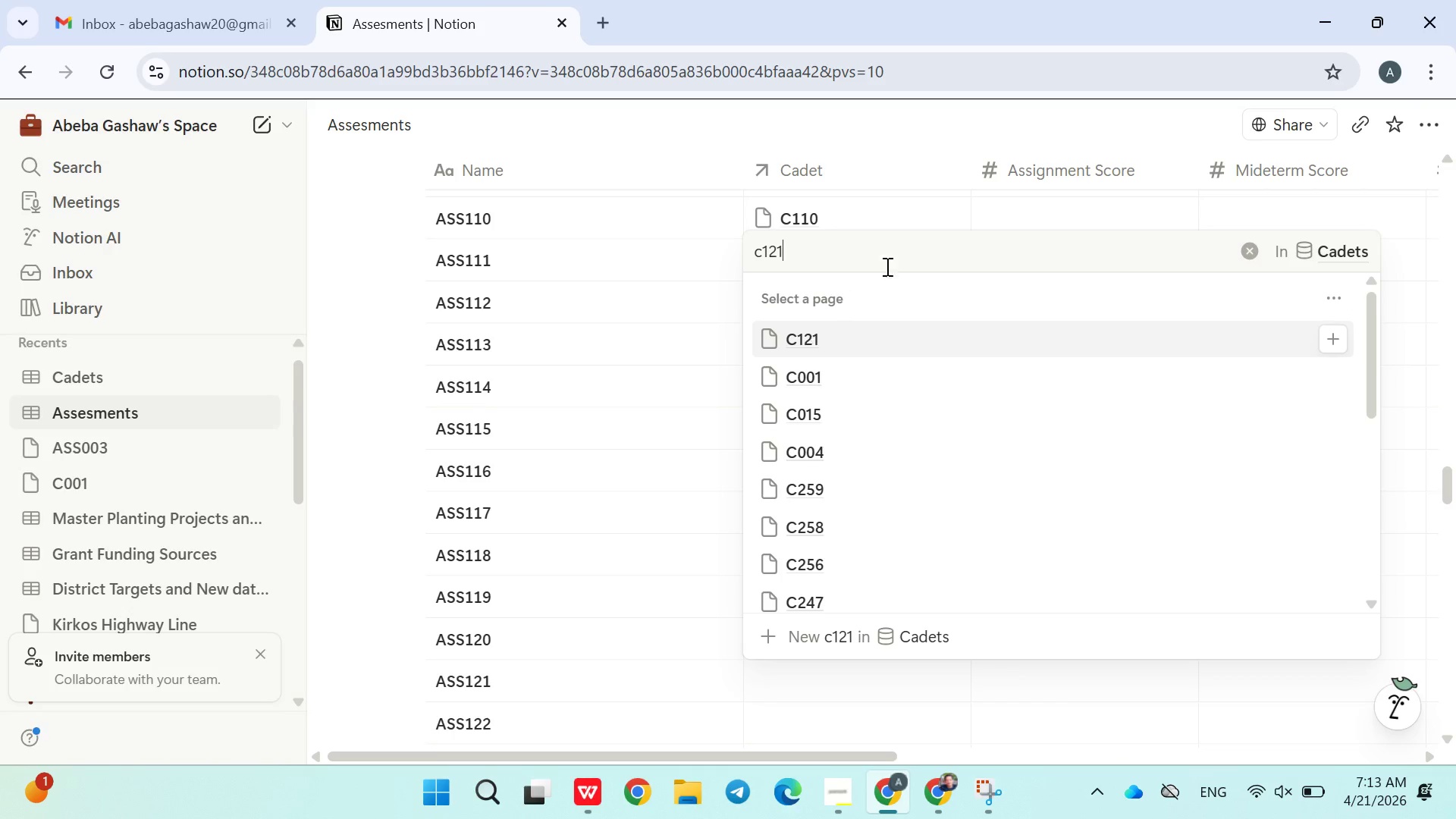 
left_click([841, 359])
 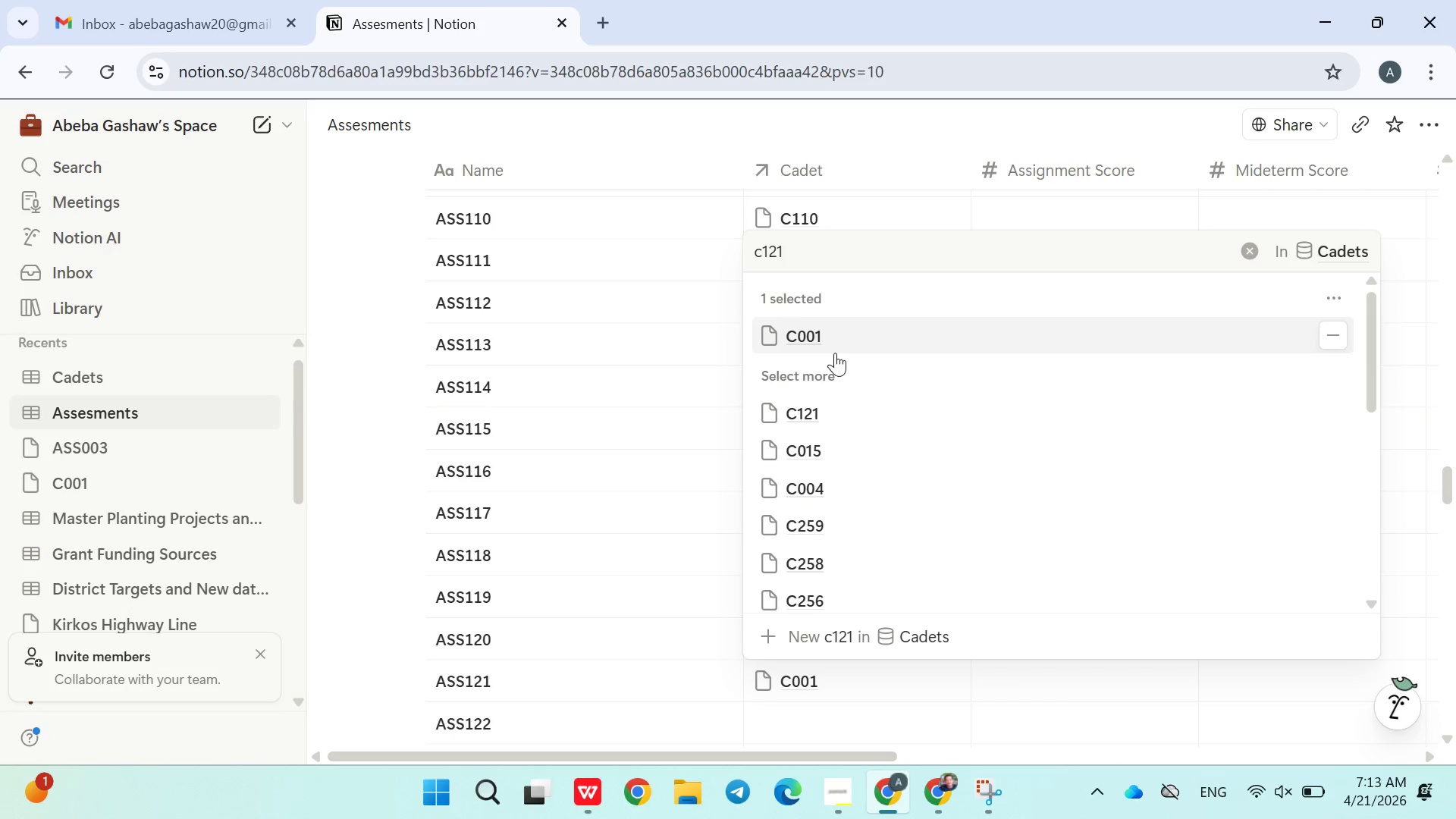 
left_click([831, 415])
 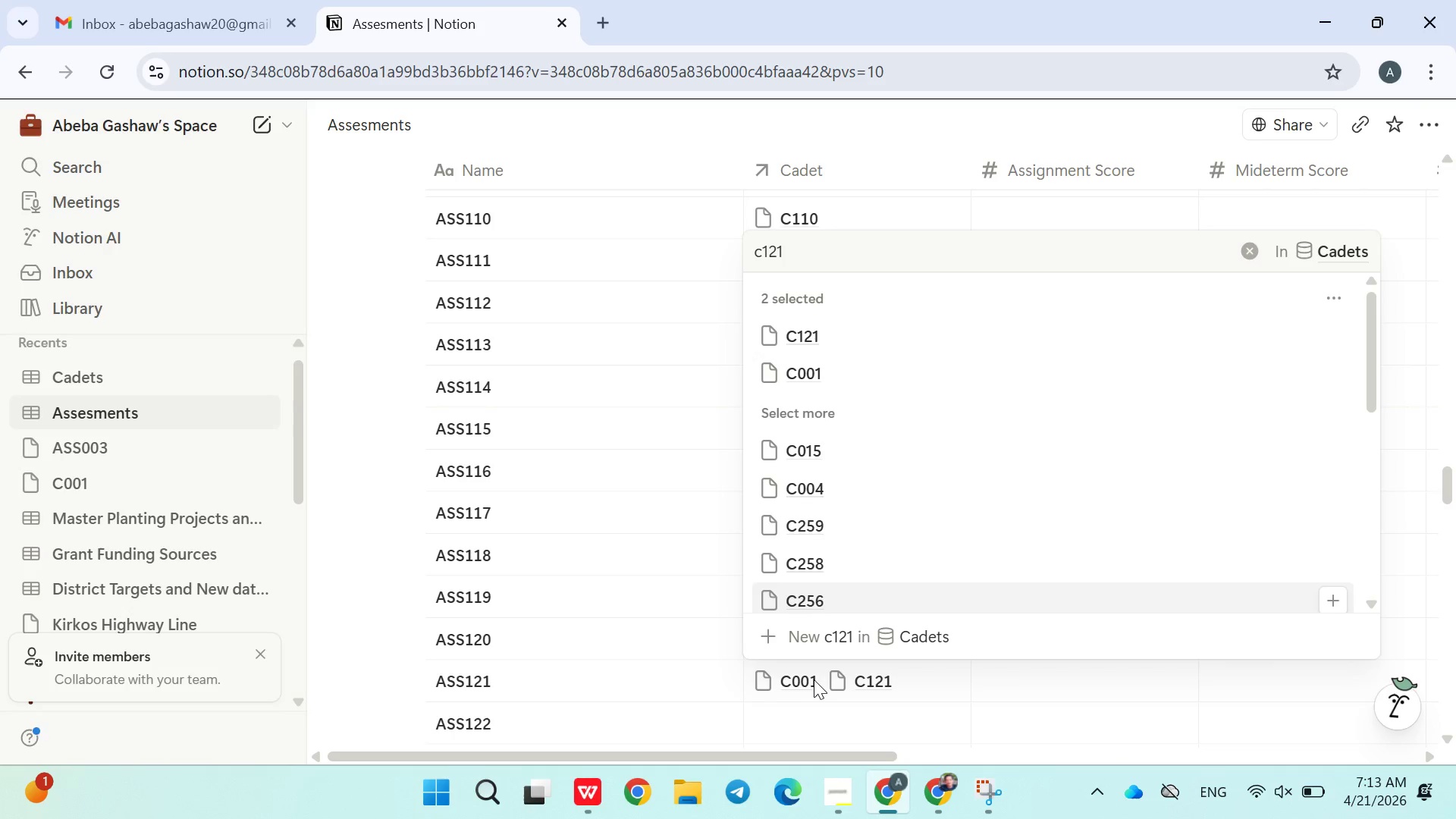 
left_click([810, 679])
 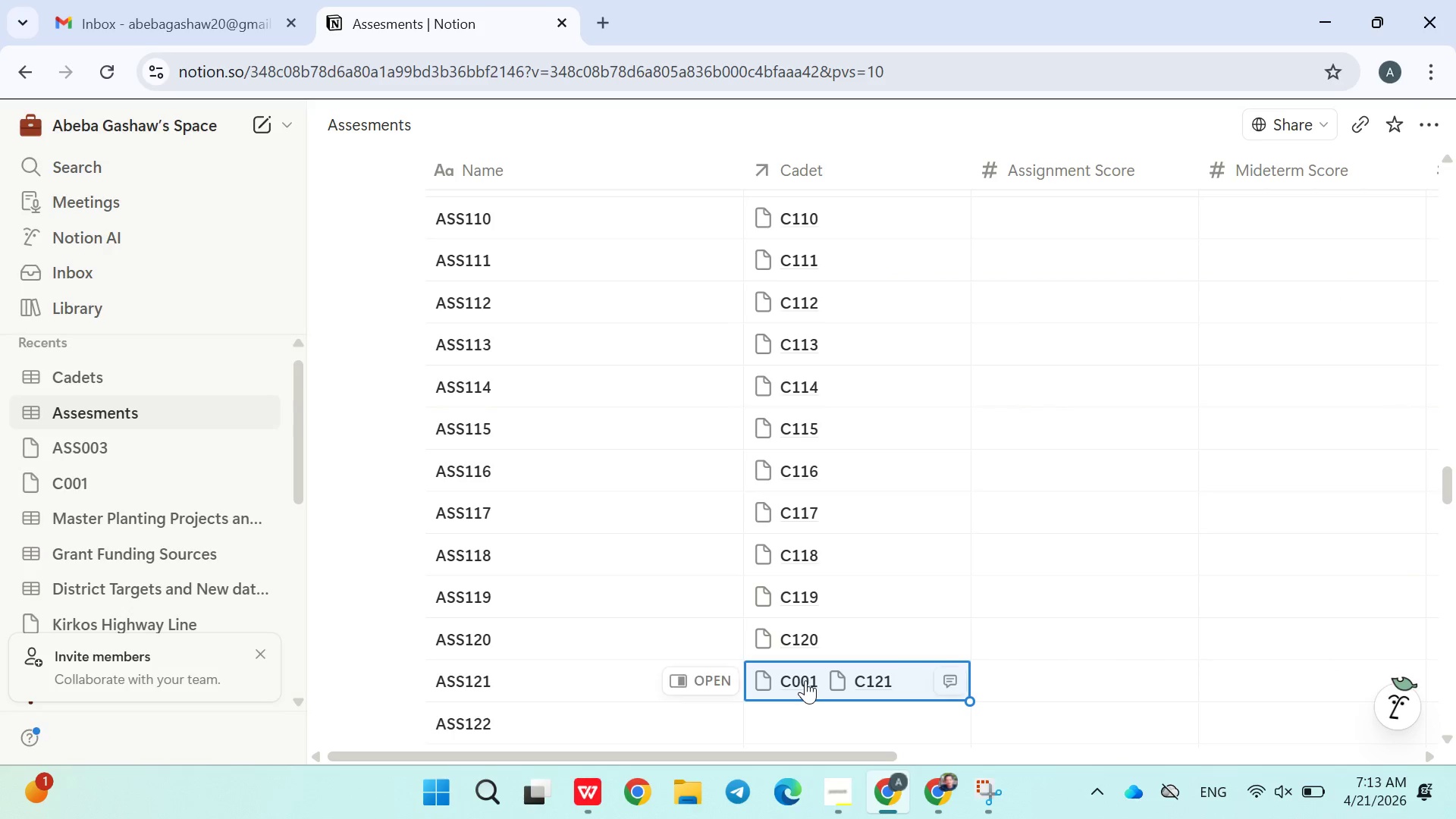 
left_click([805, 680])
 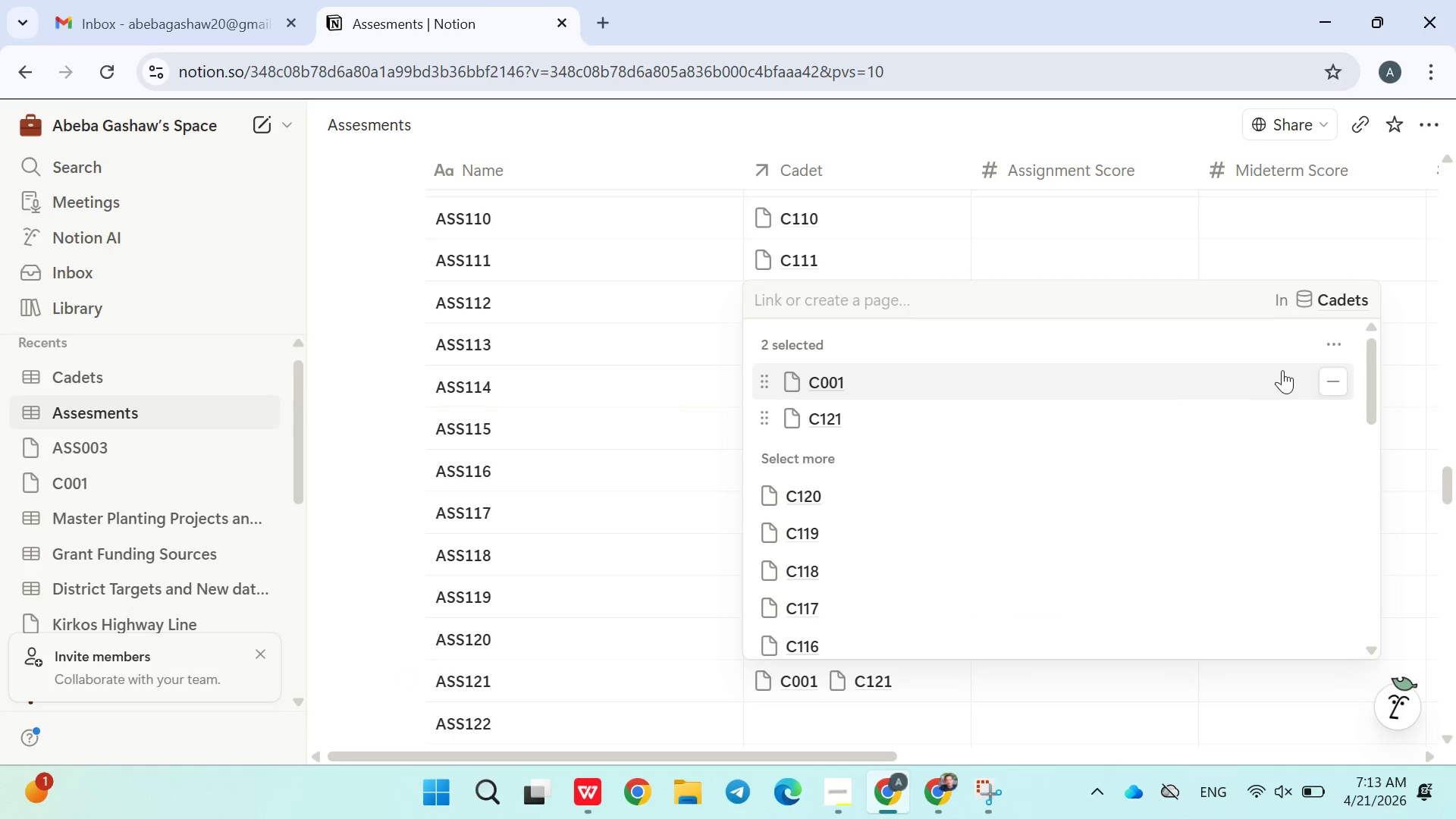 
left_click([1334, 375])
 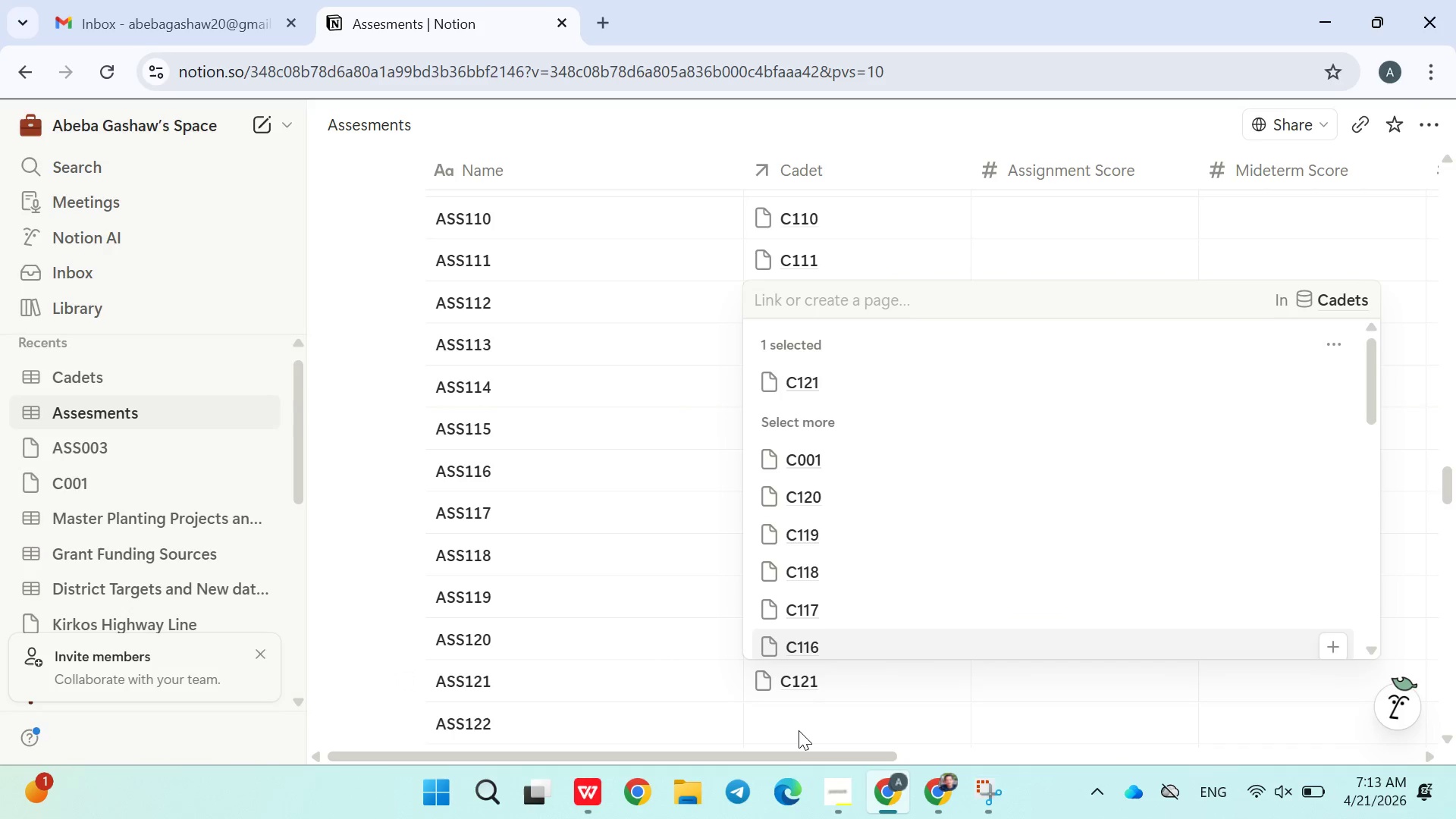 
left_click([789, 733])
 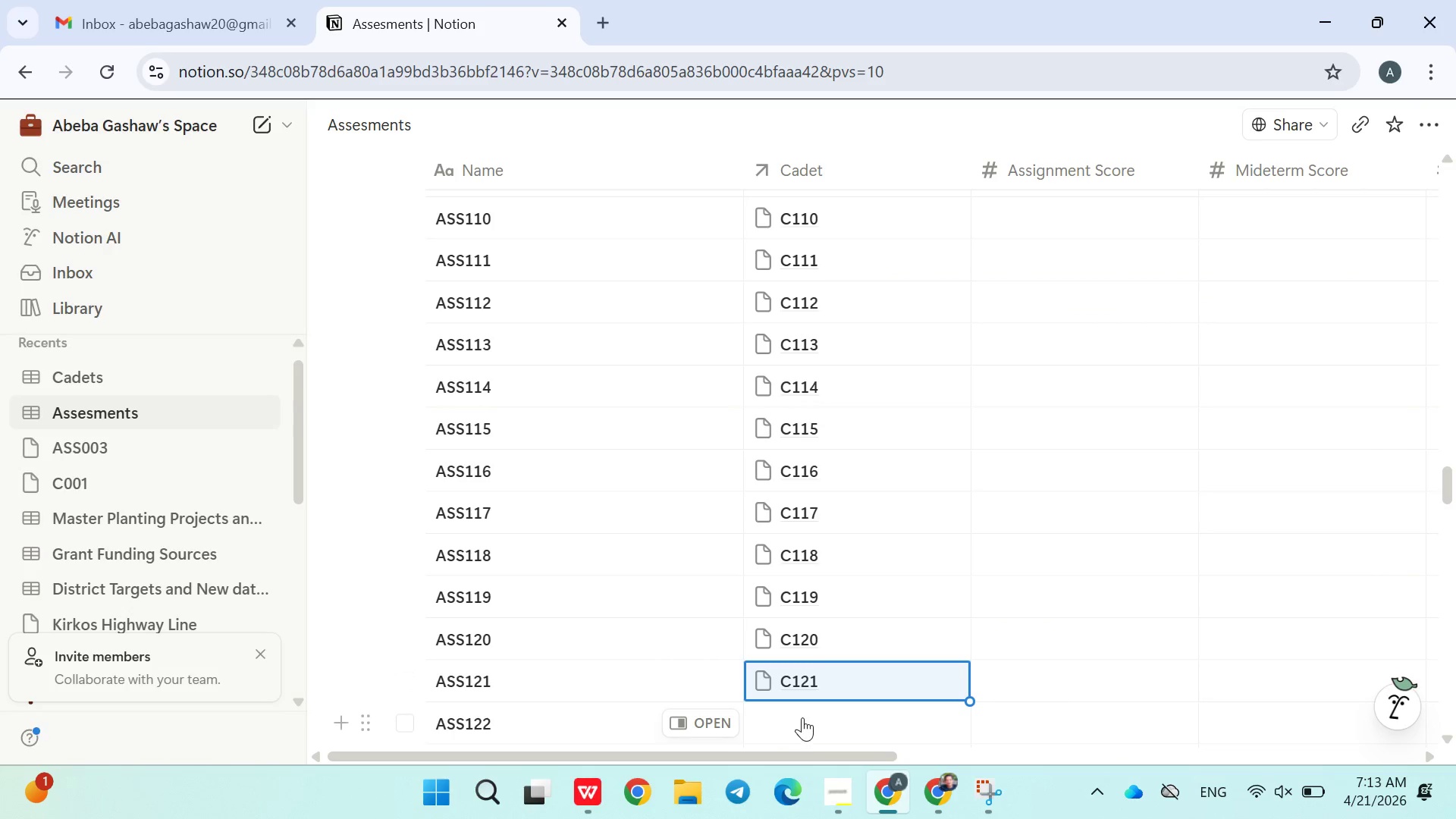 
left_click([805, 717])
 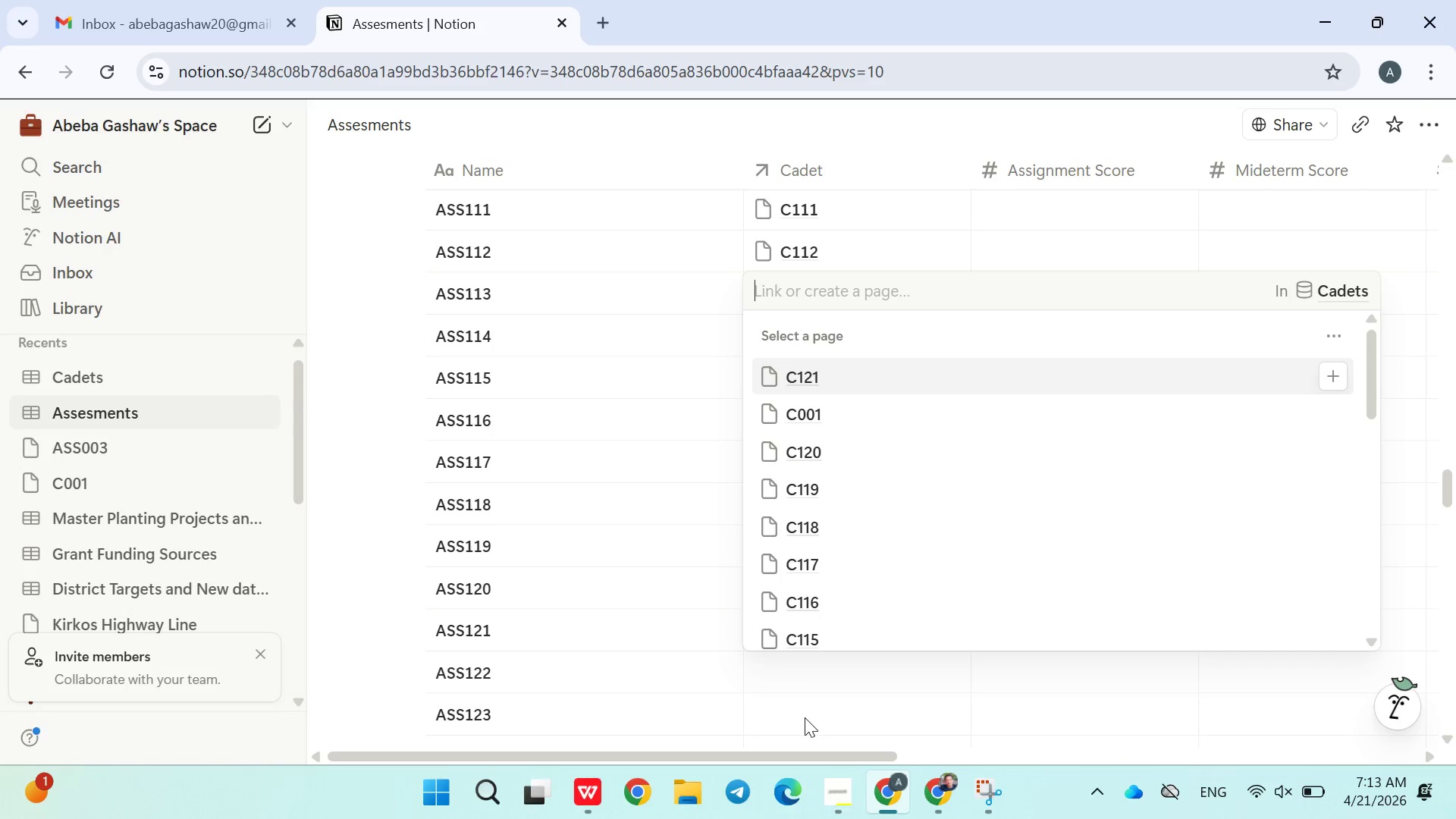 
type(c122)
 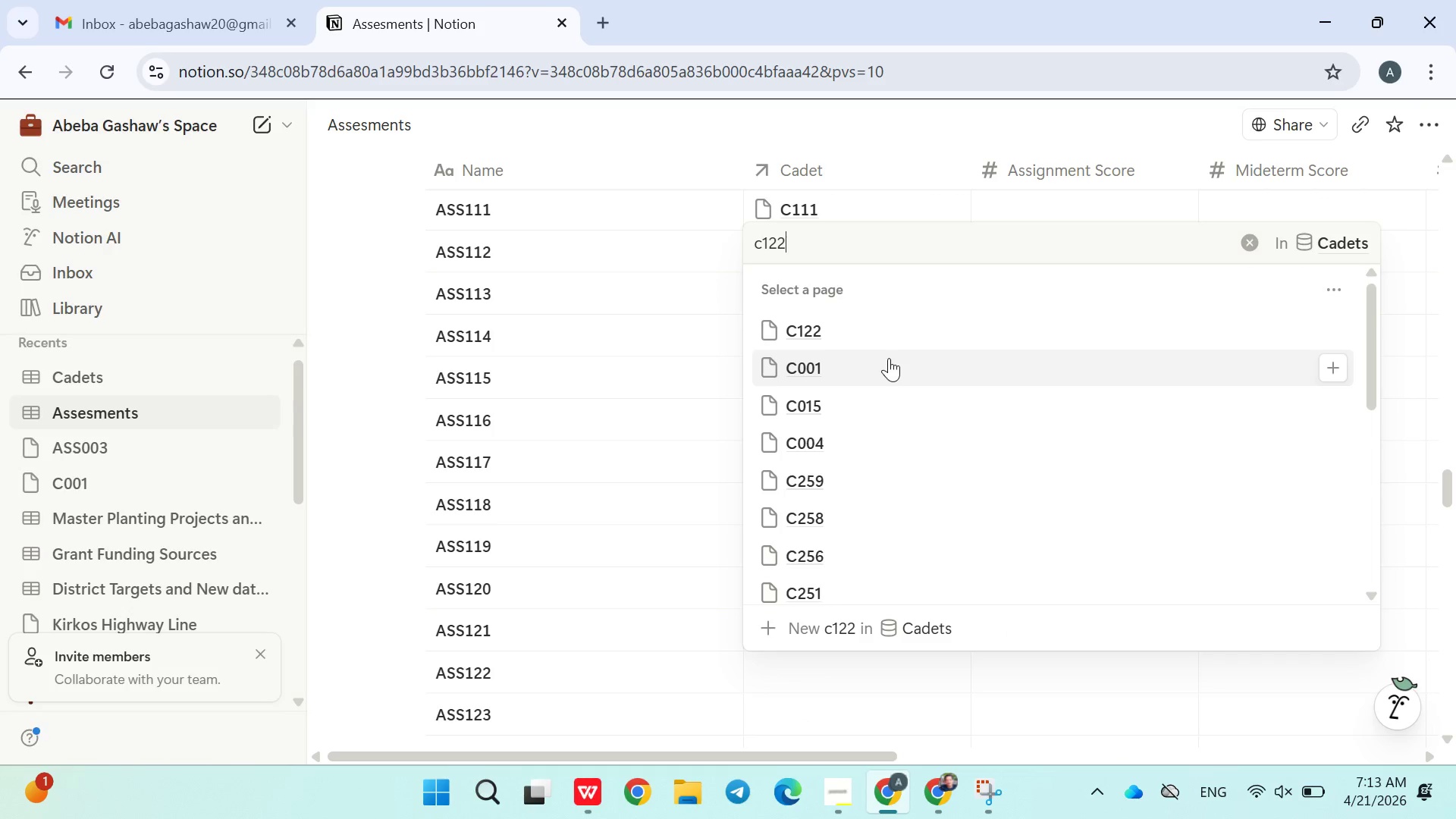 
left_click([831, 337])
 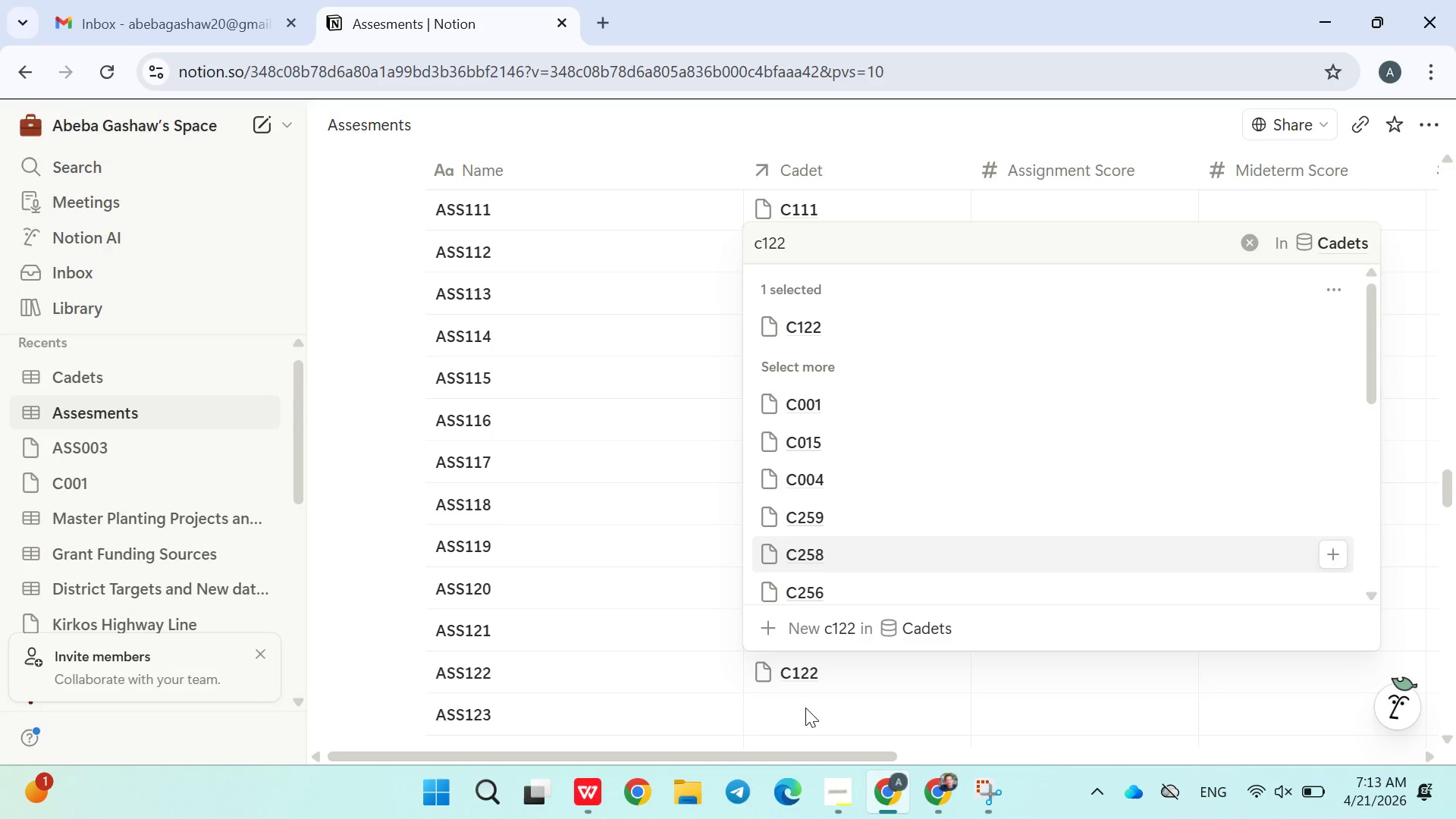 
left_click([804, 708])
 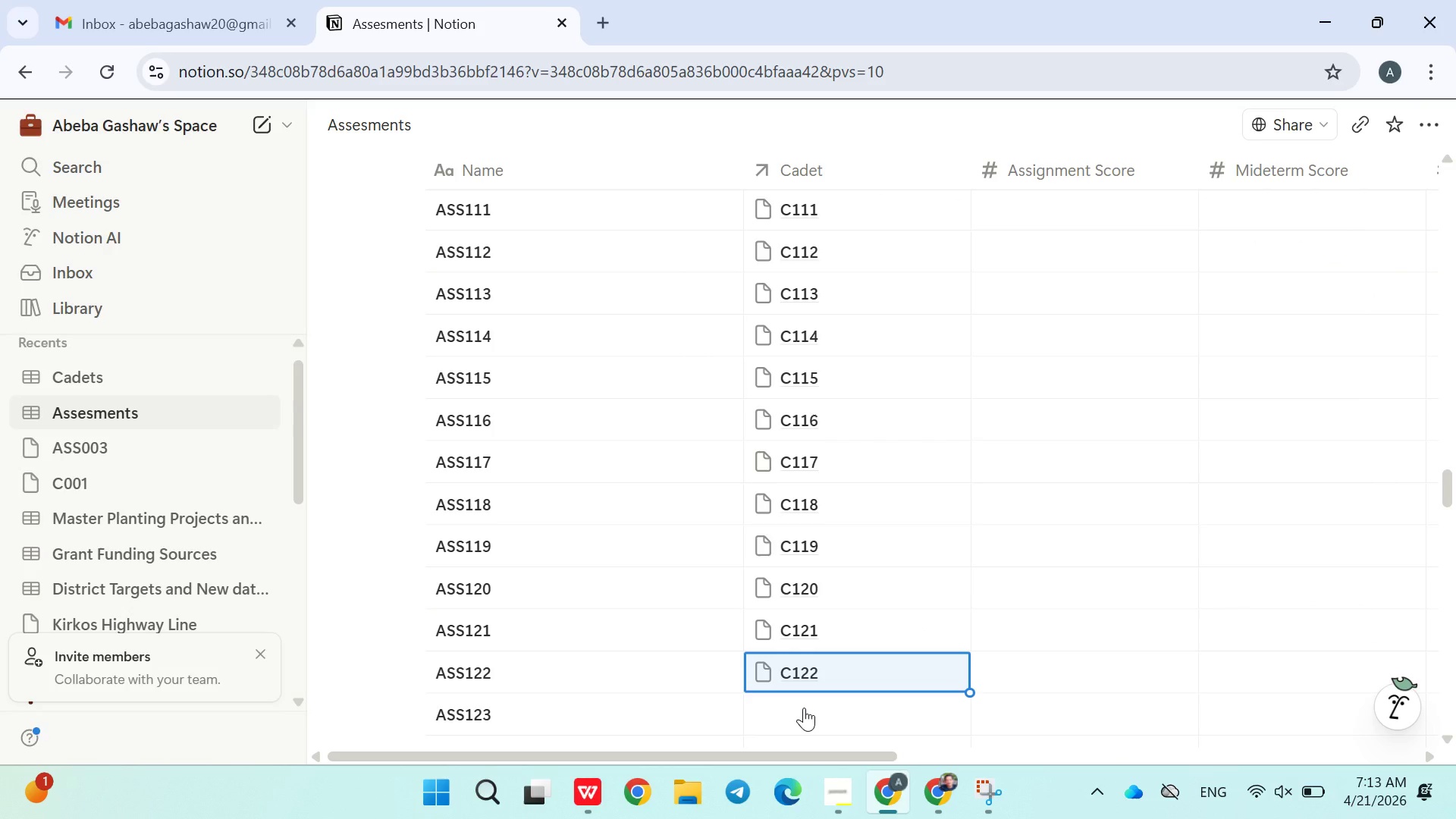 
left_click([804, 708])
 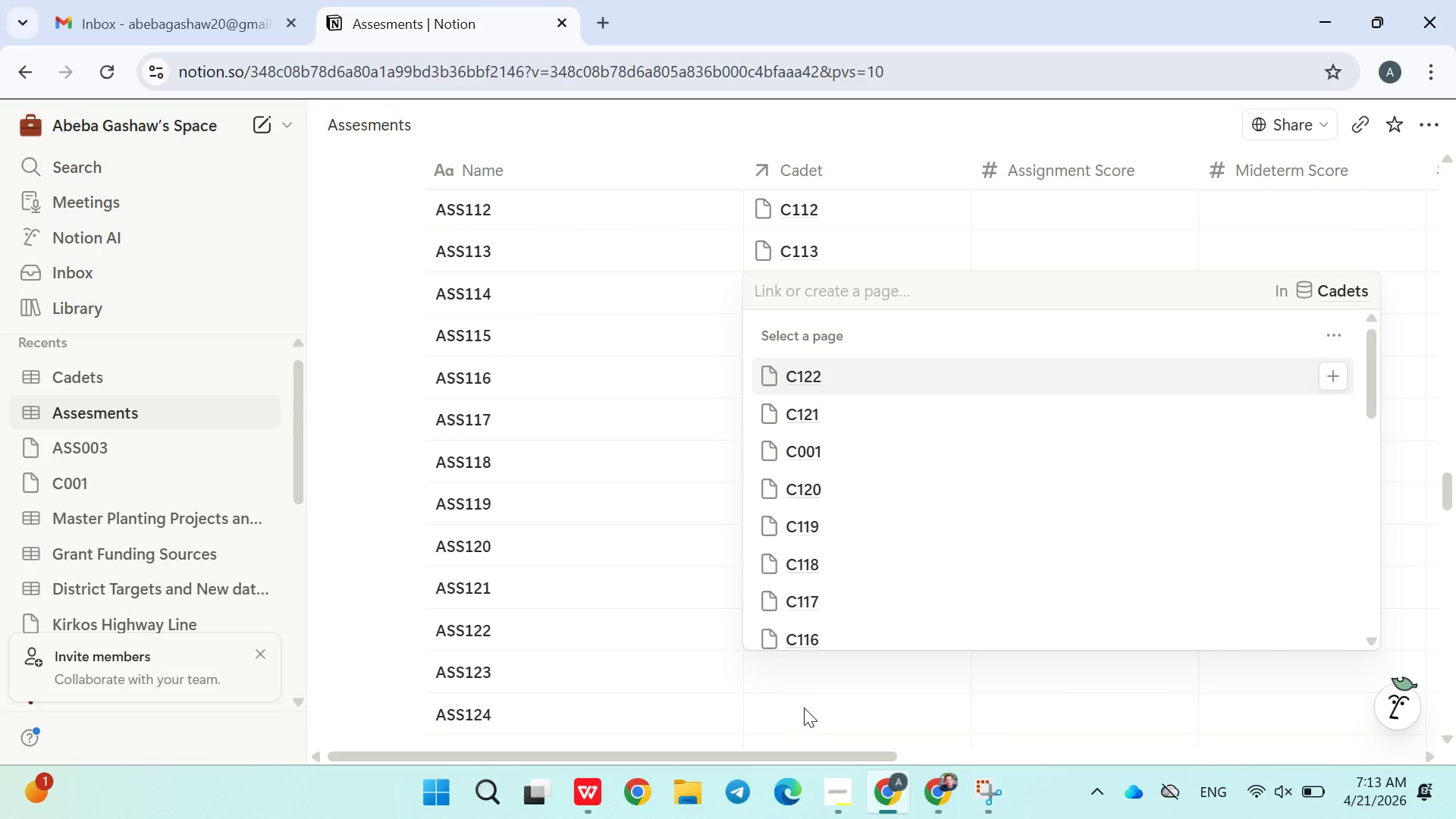 
type(c123)
 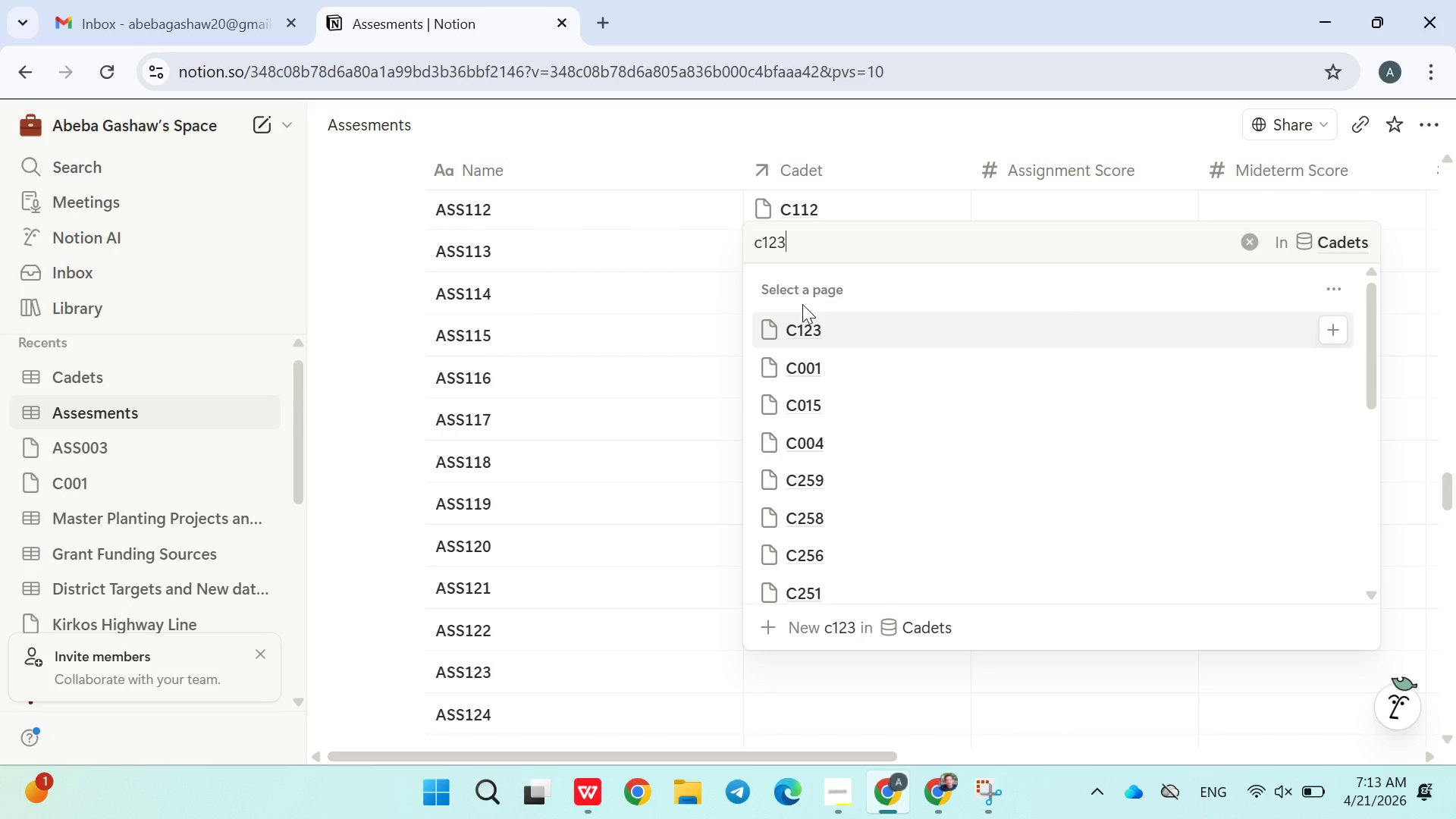 
left_click([819, 327])
 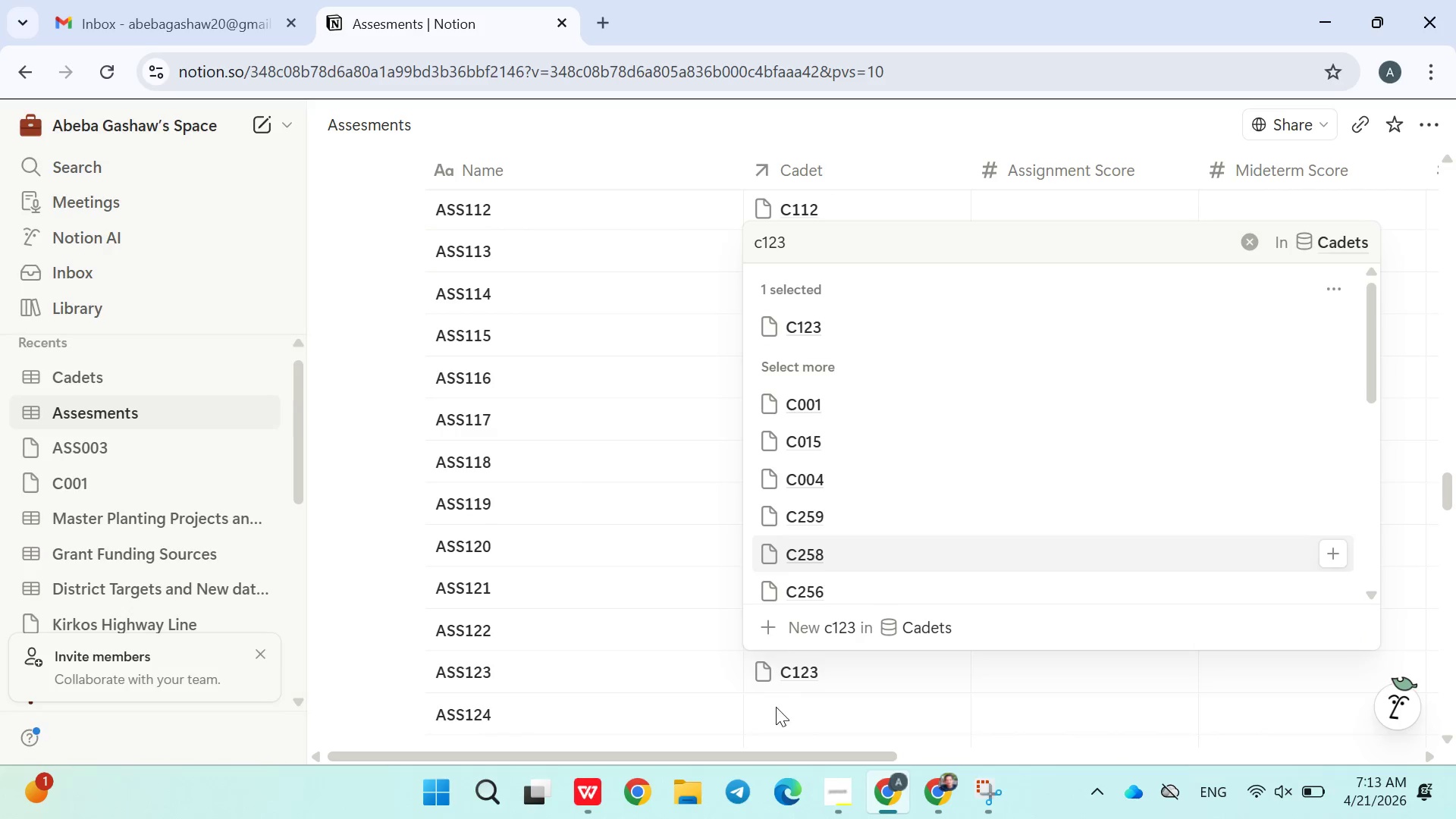 
left_click([776, 707])
 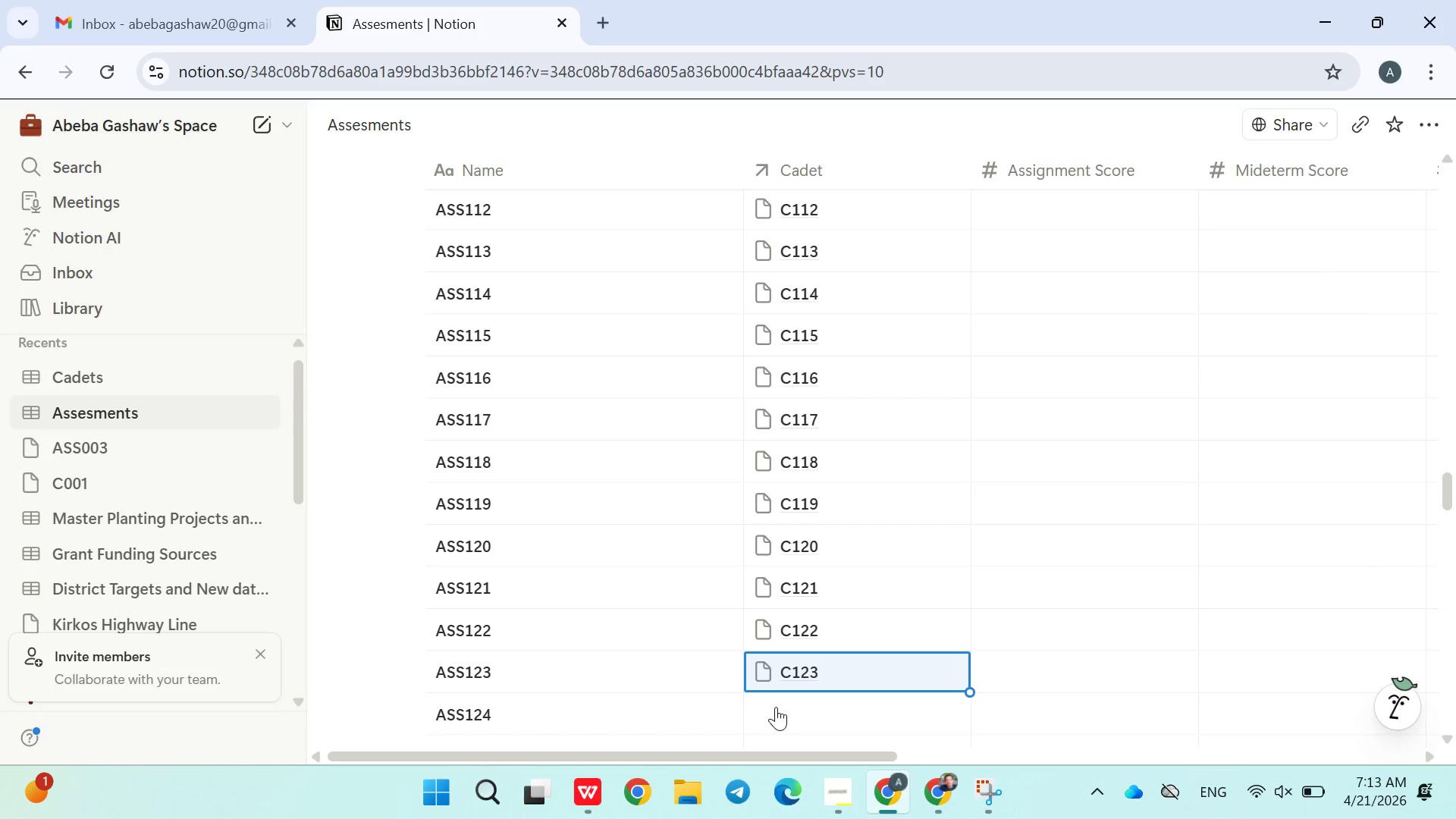 
left_click([776, 707])
 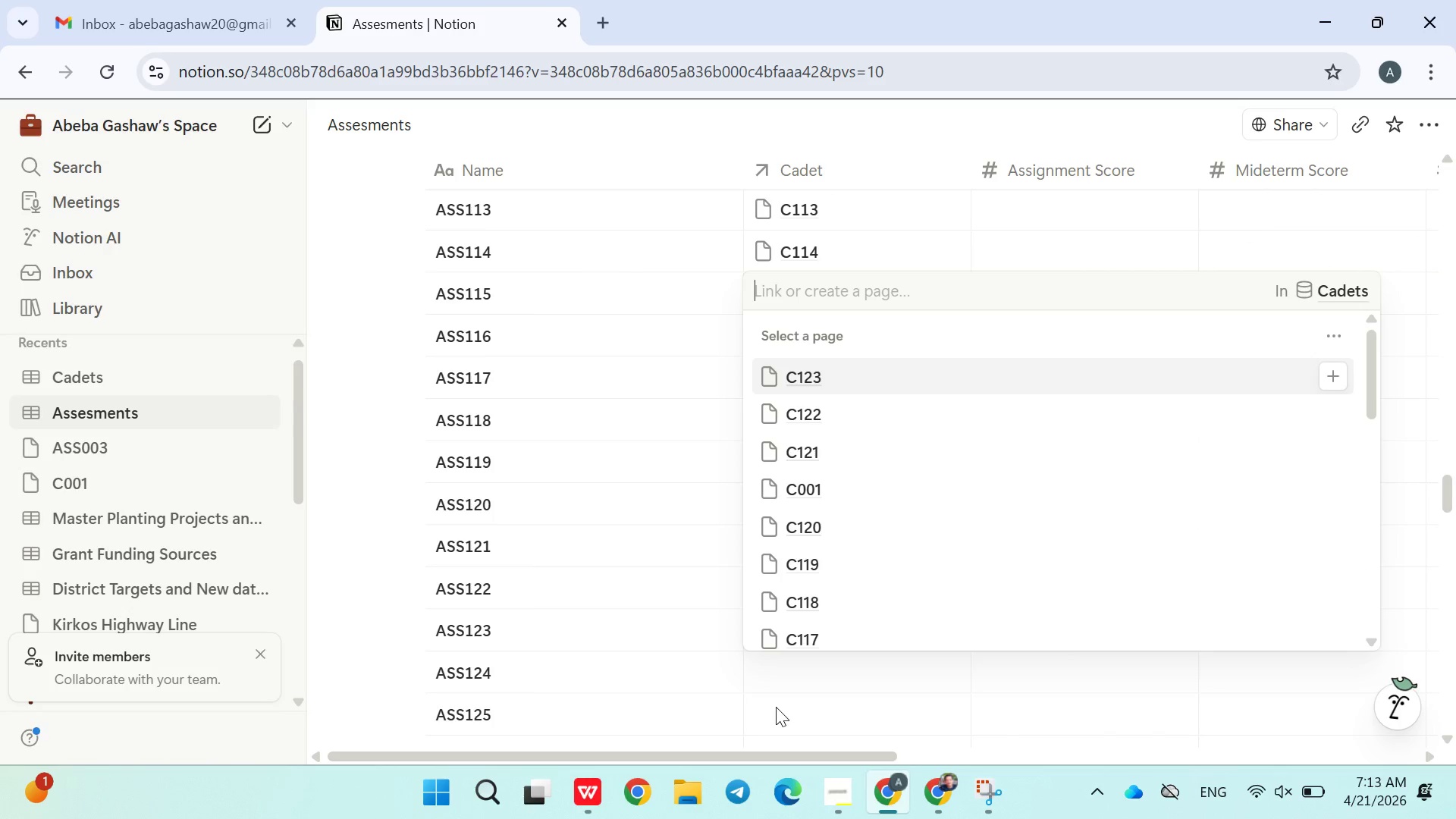 
type(c124)
 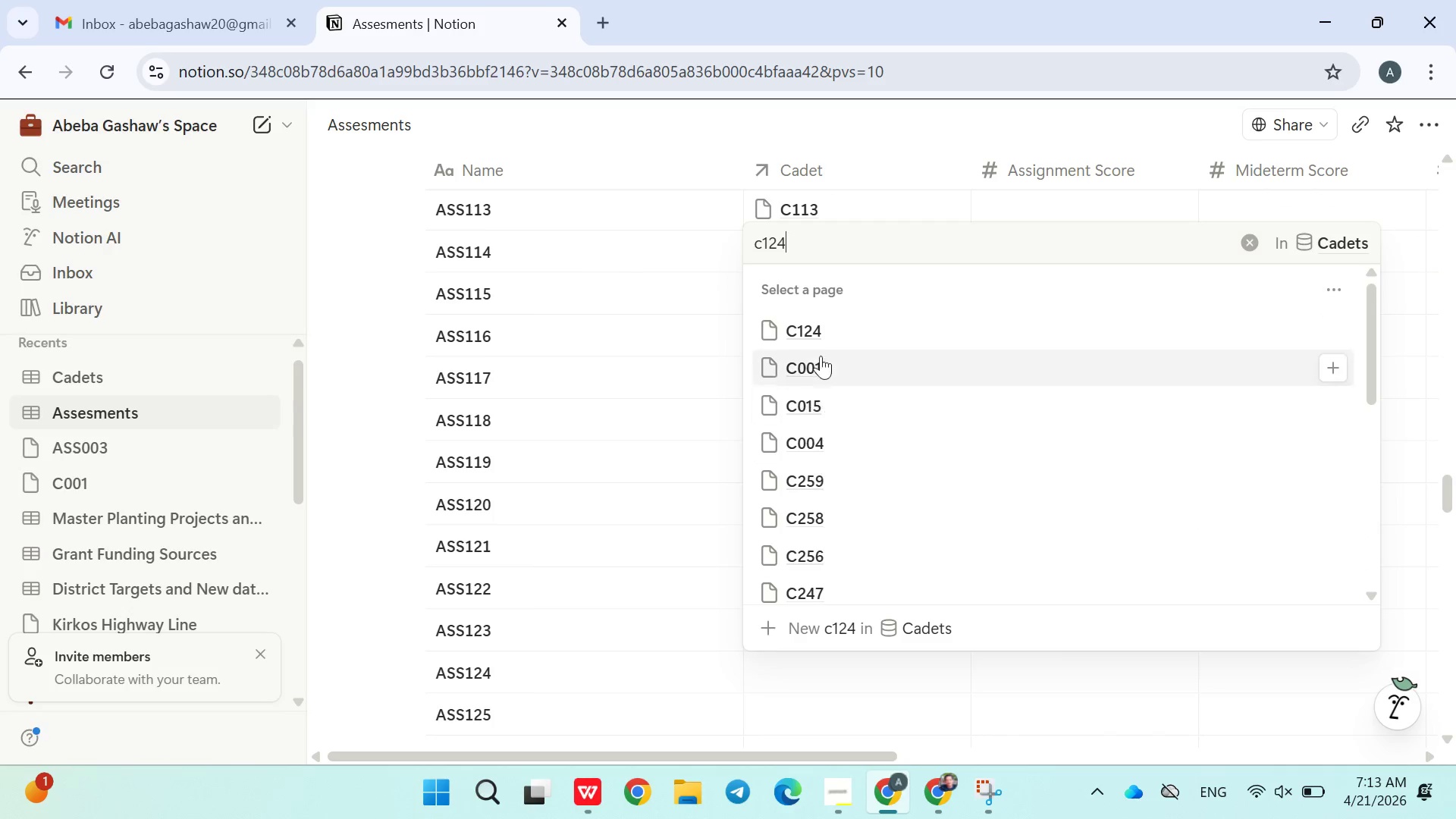 
left_click([822, 342])
 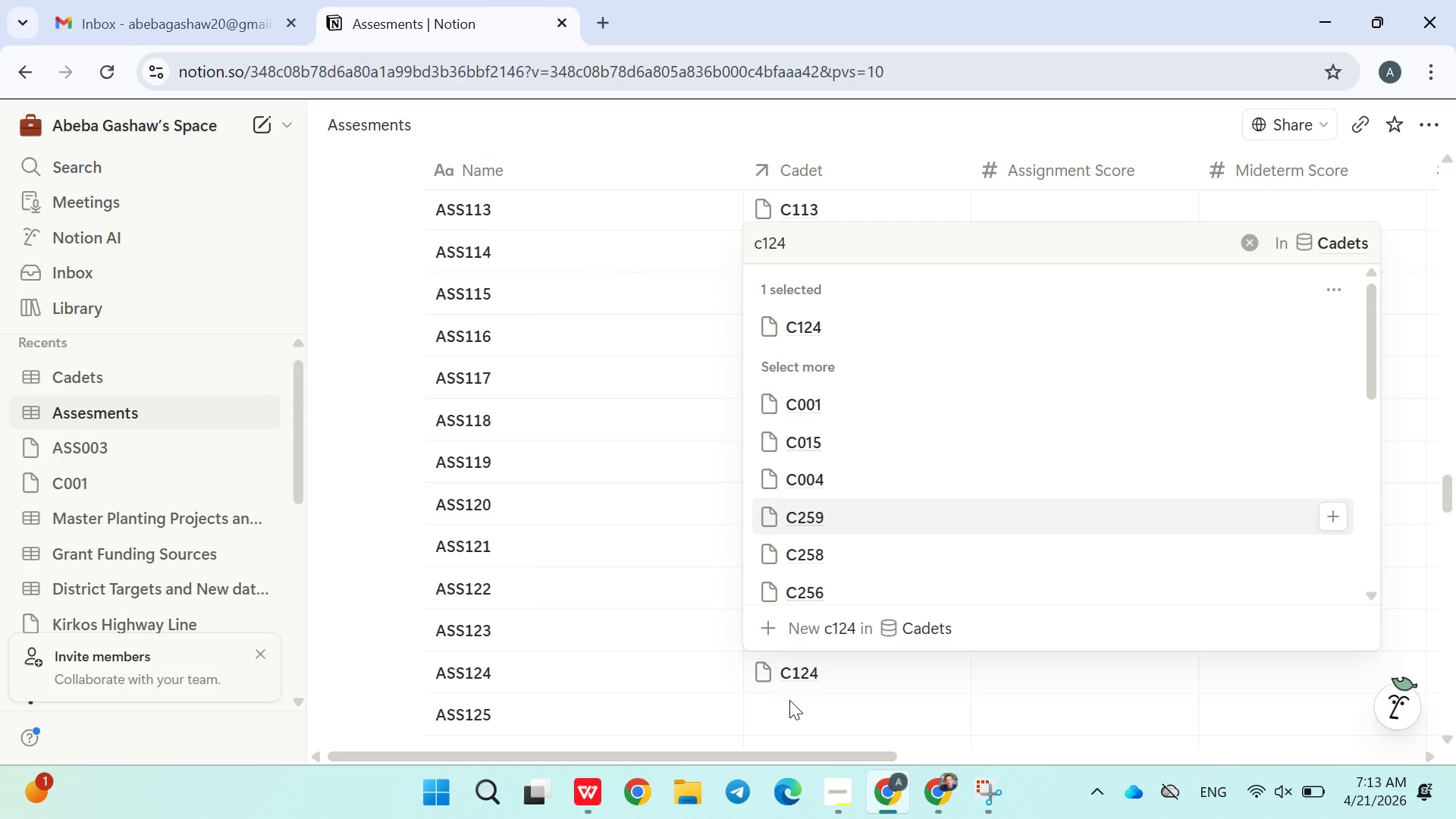 
left_click([793, 715])
 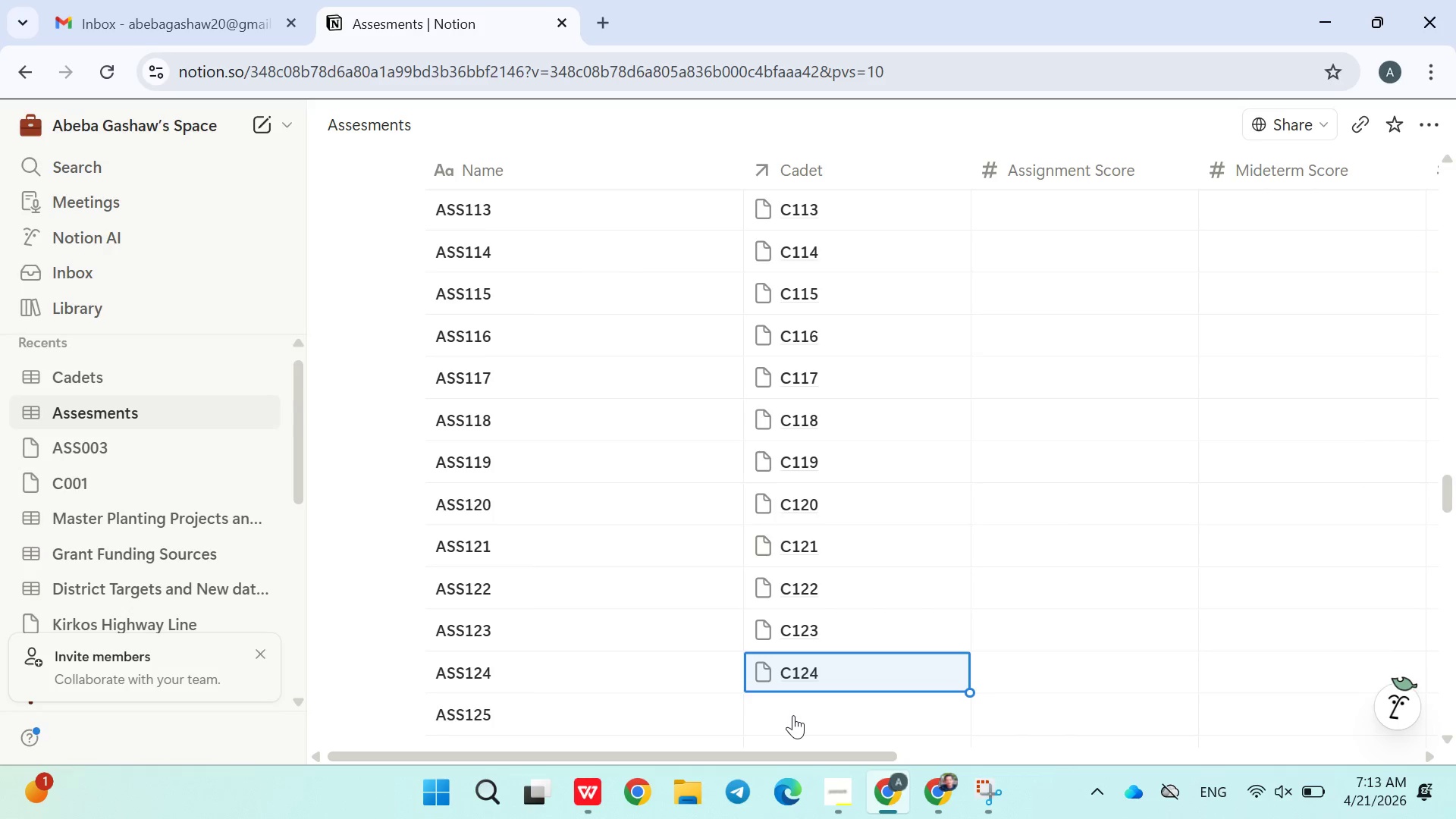 
left_click([793, 715])
 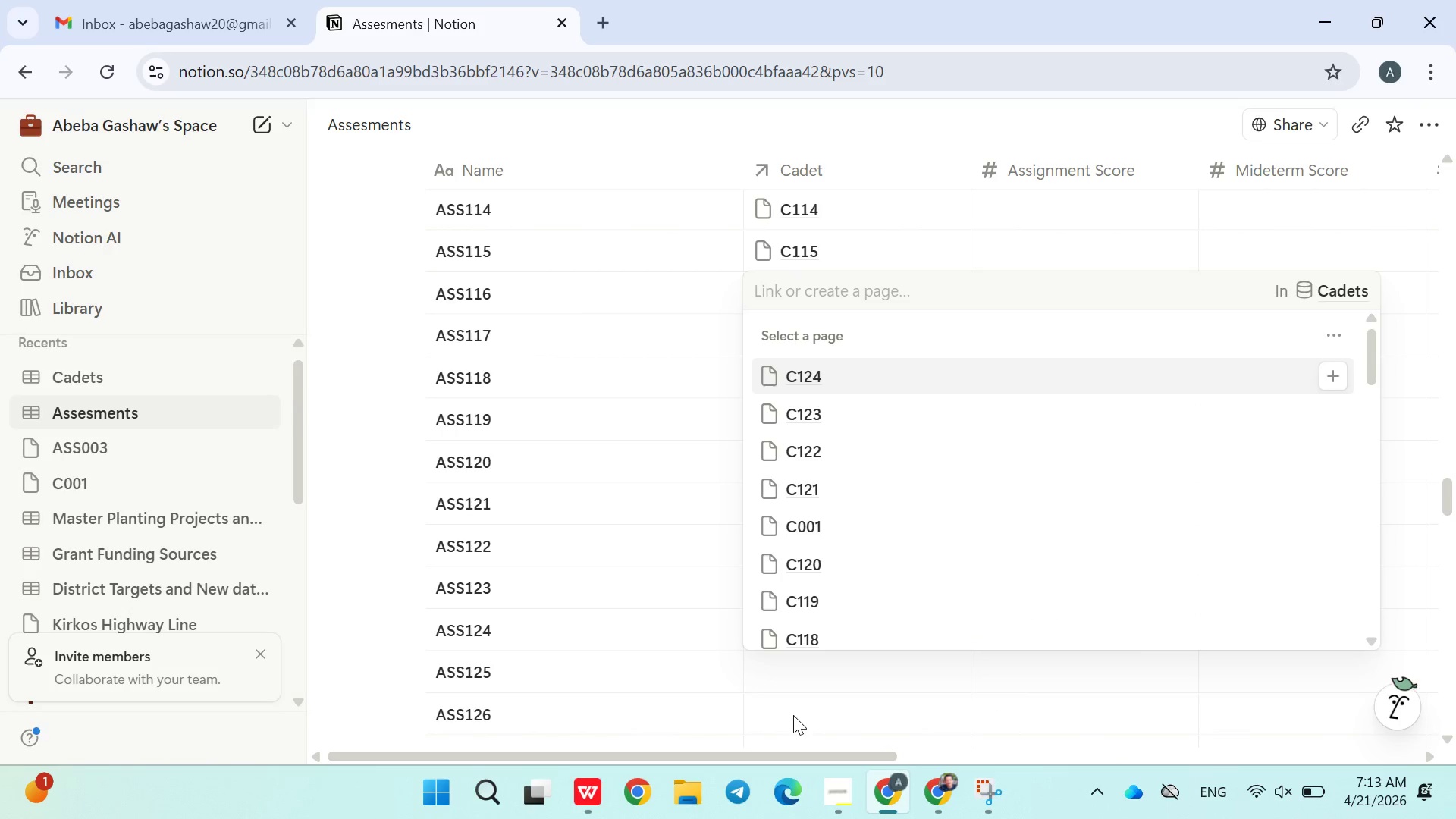 
type(c125)
 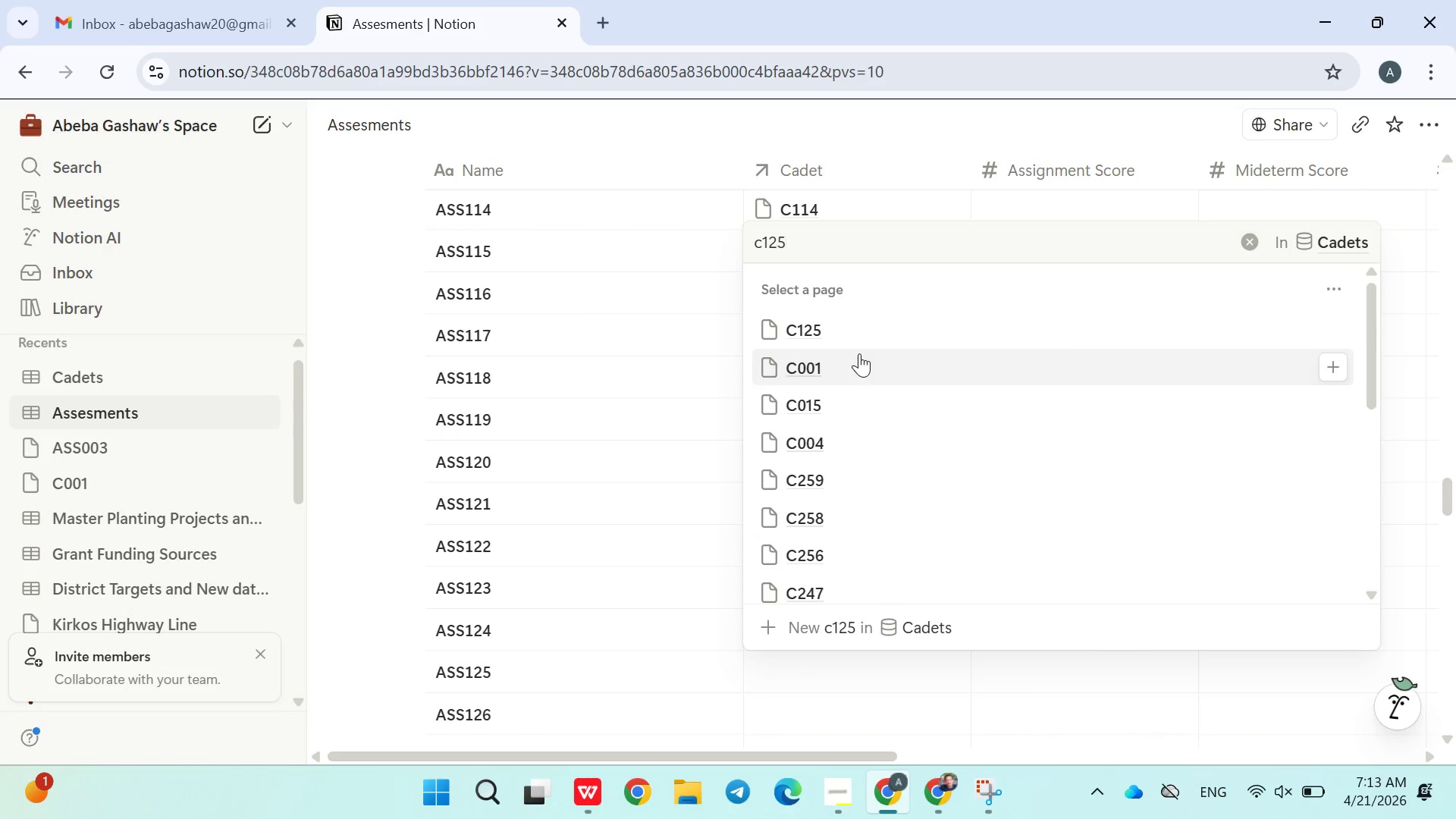 
left_click([819, 336])
 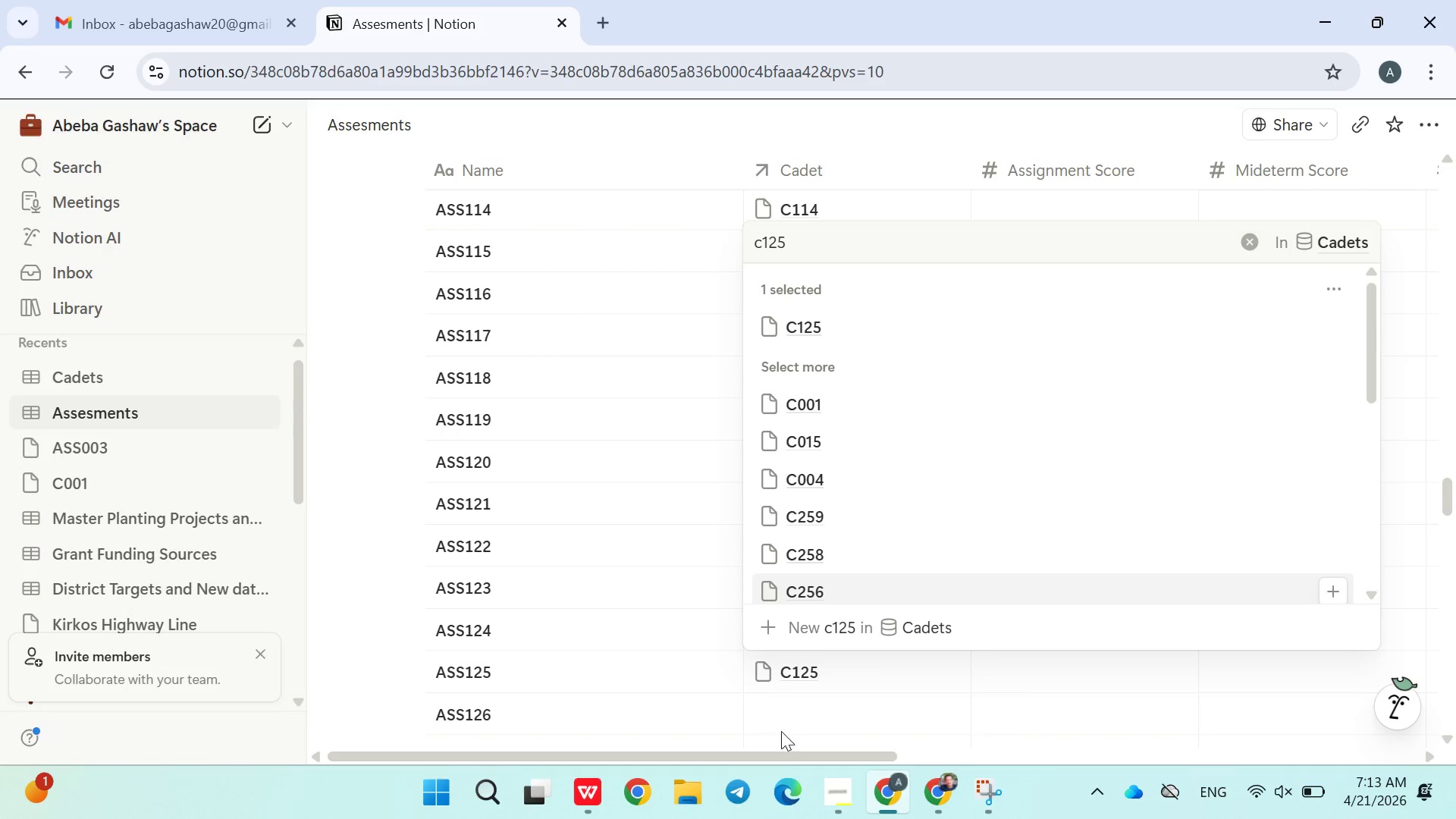 
left_click([779, 720])
 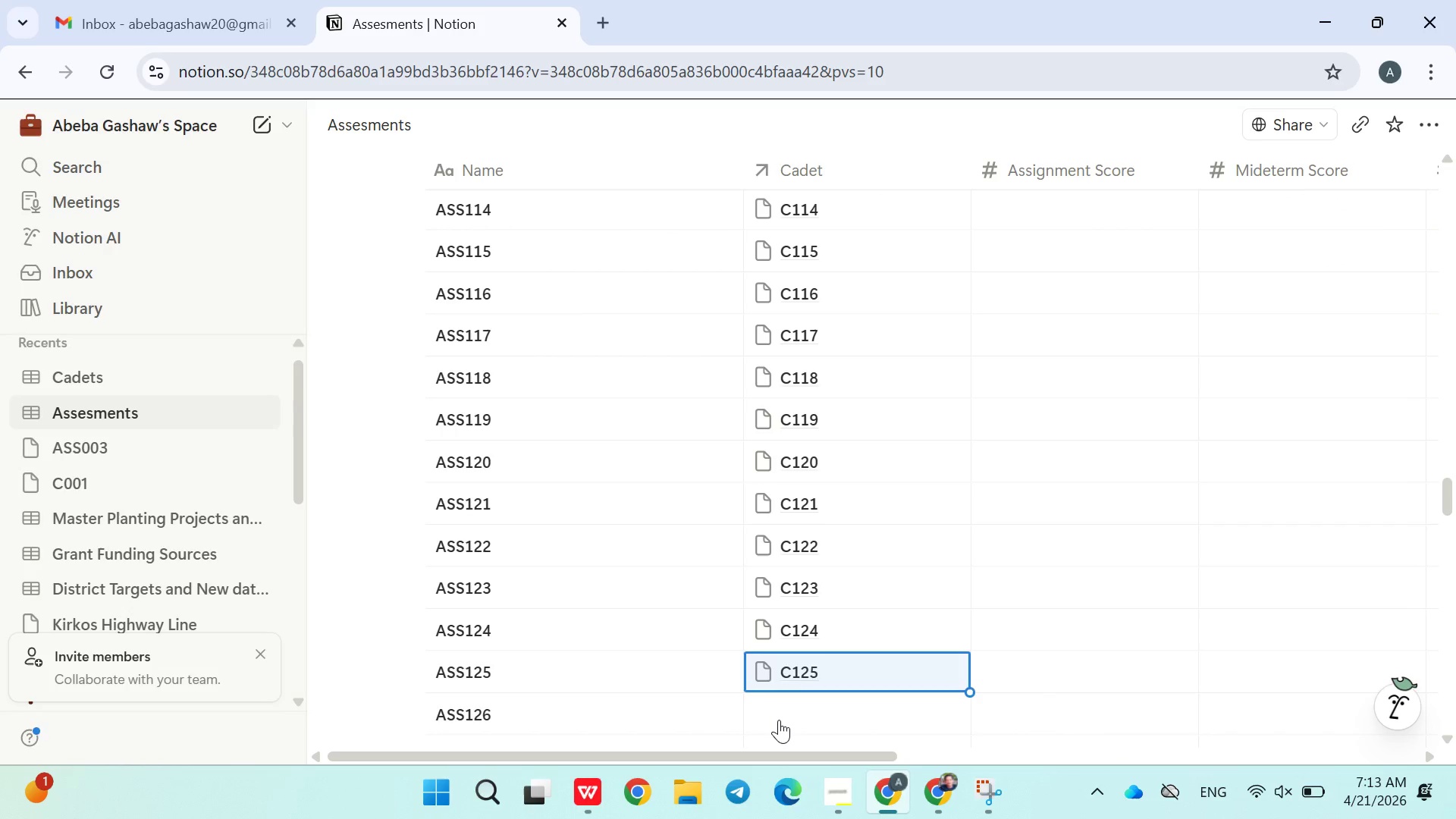 
left_click([779, 720])
 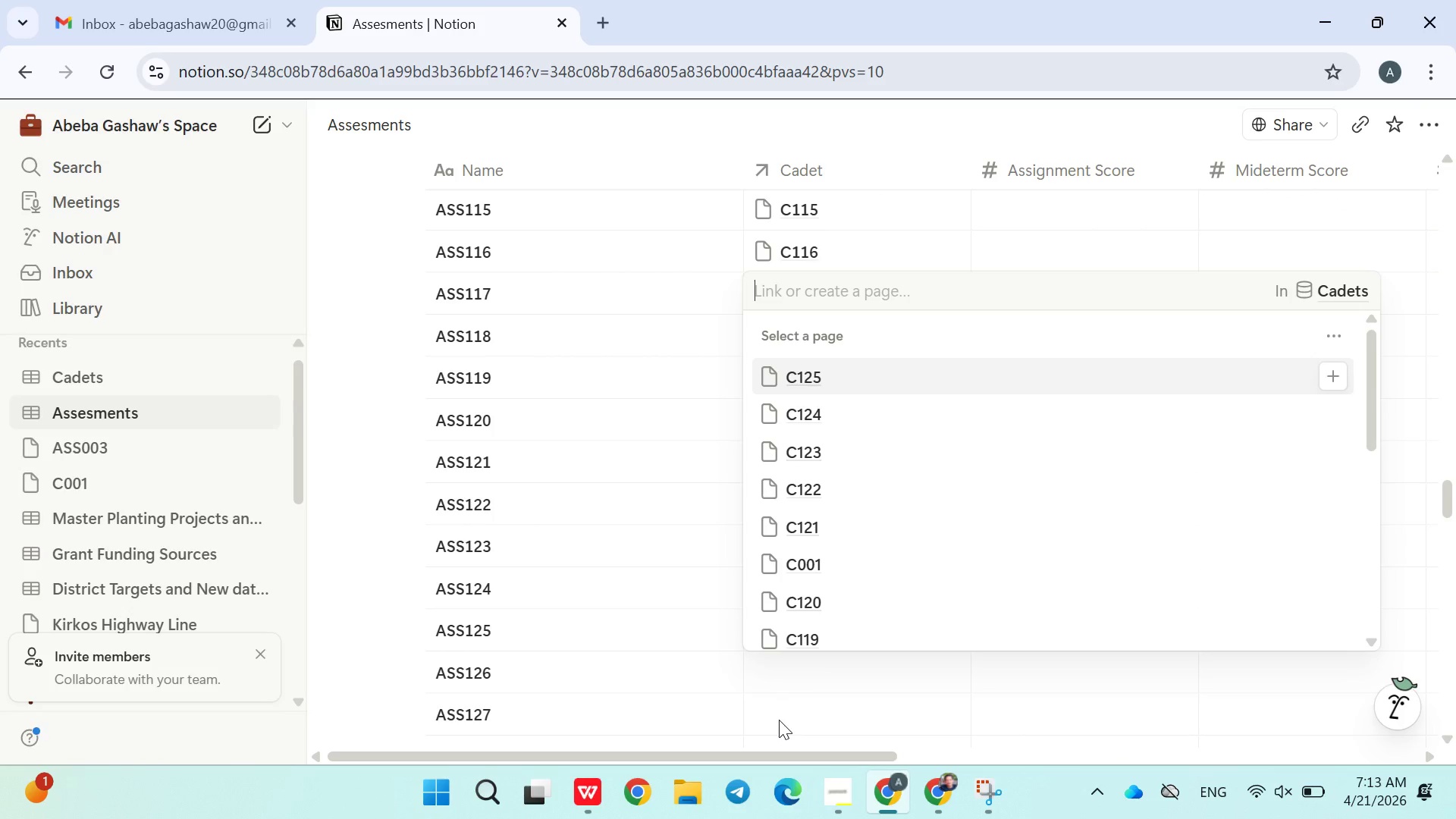 
type(c126)
 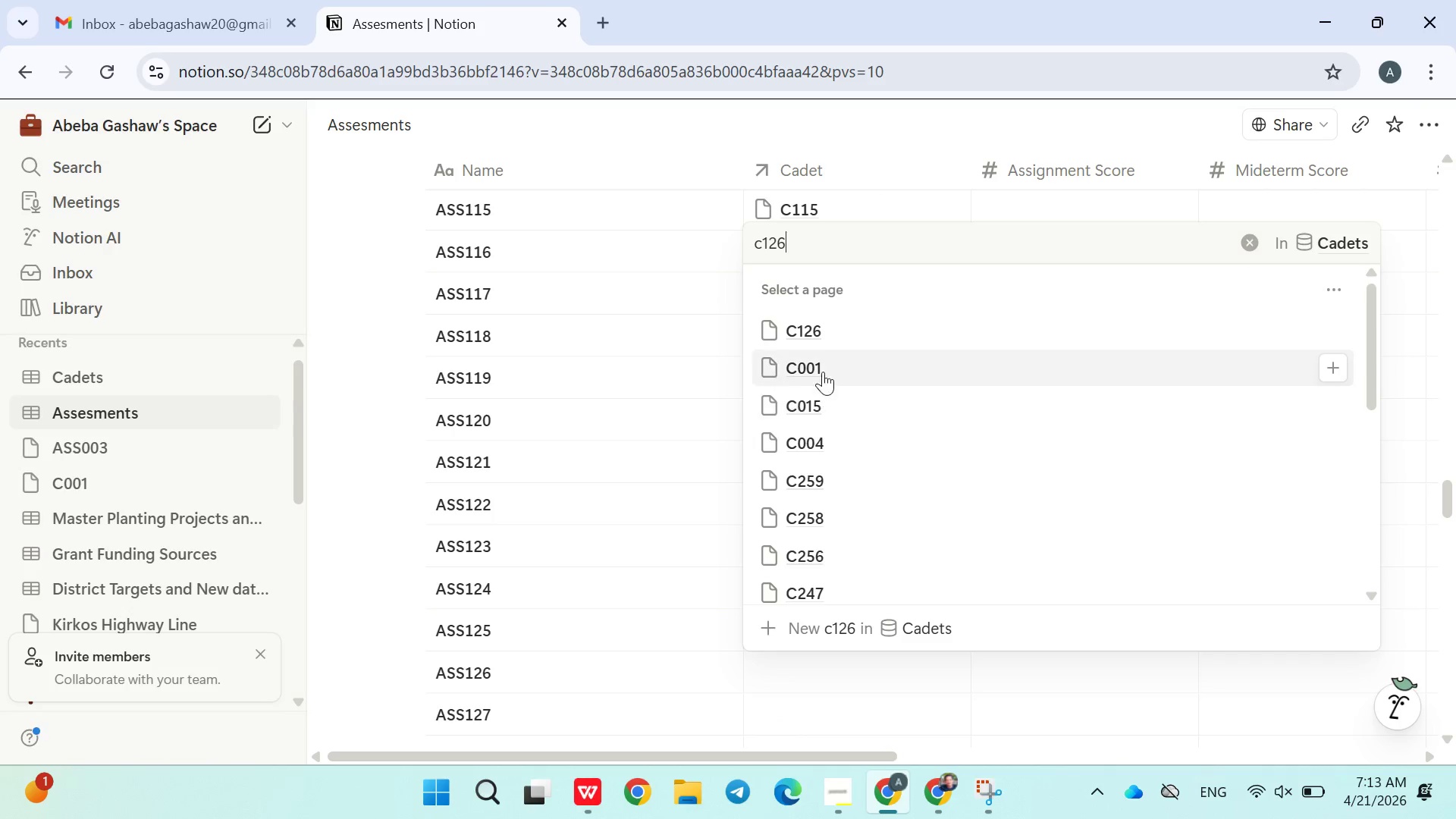 
left_click([826, 341])
 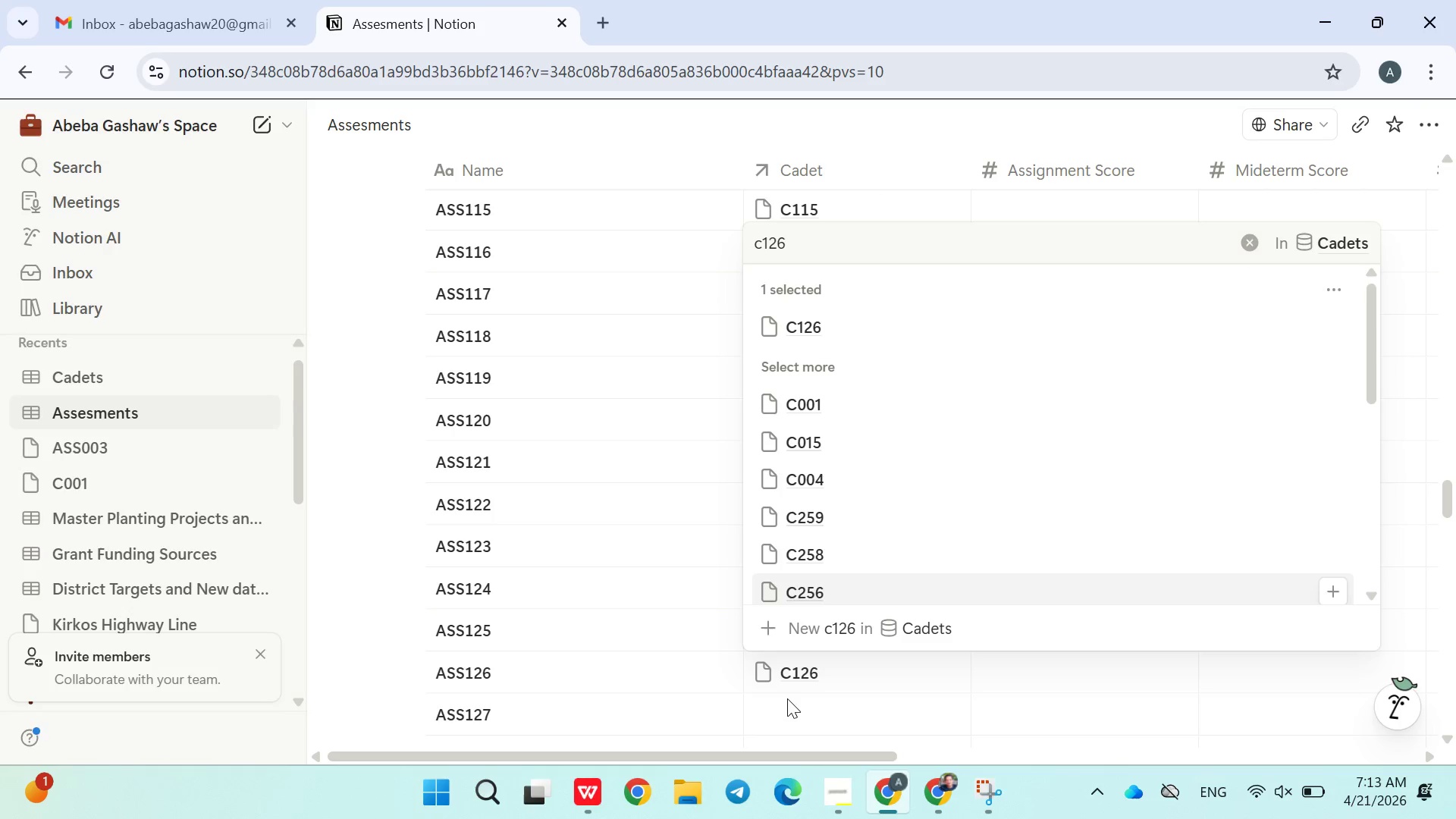 
left_click([786, 718])
 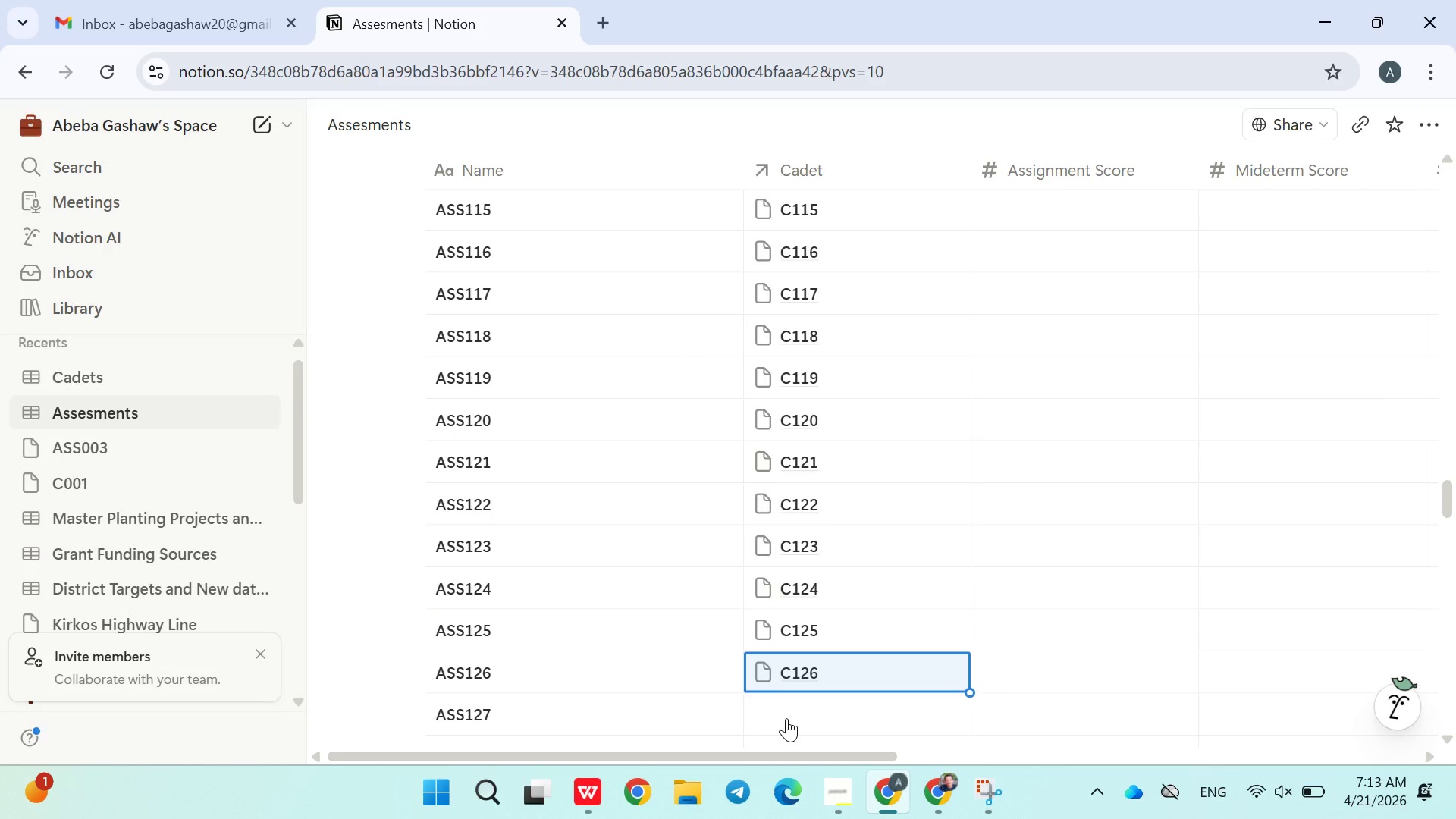 
left_click([786, 718])
 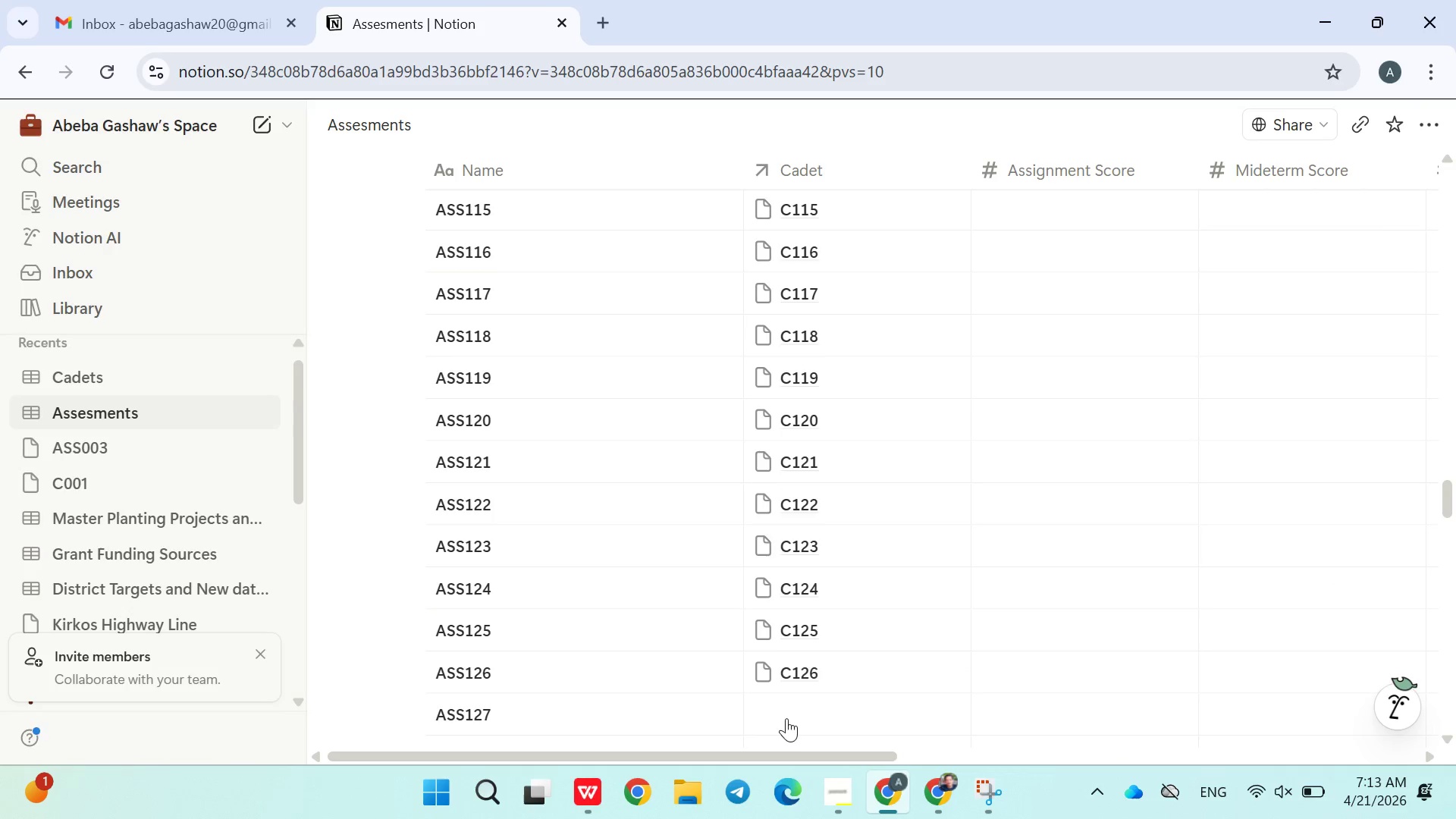 
type(1)
key(Backspace)
type(c127)
 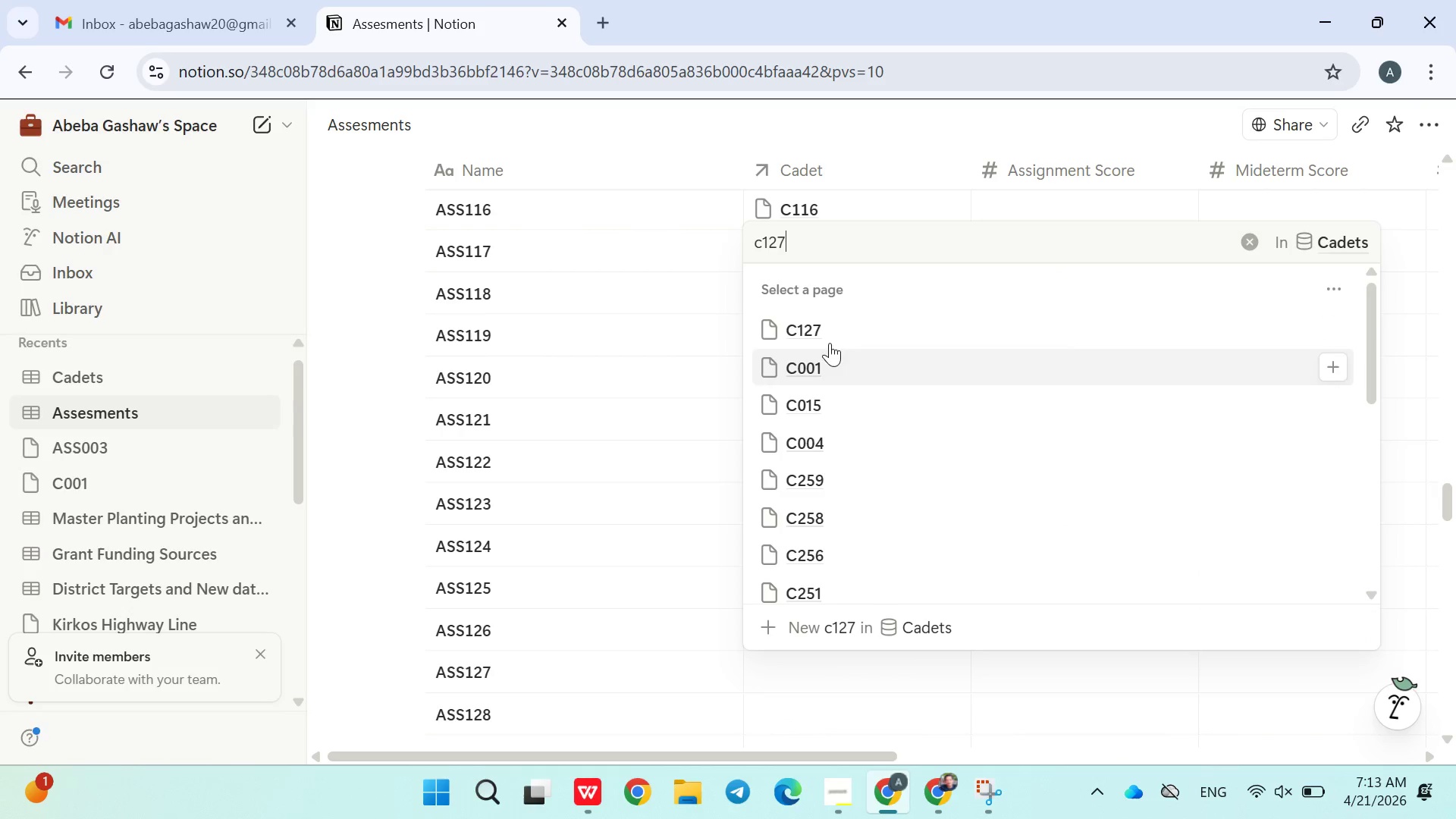 
left_click([829, 339])
 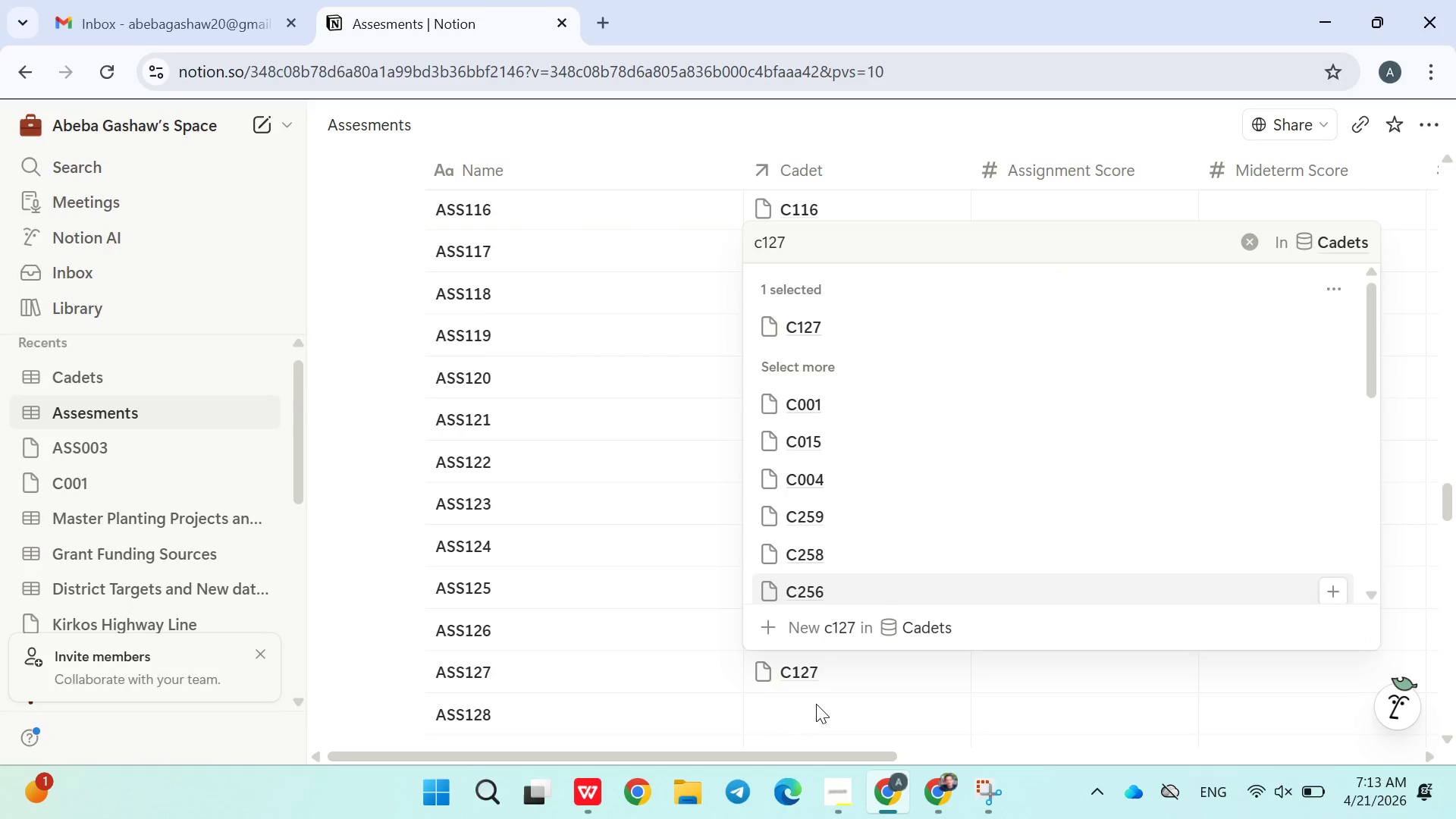 
left_click([816, 715])
 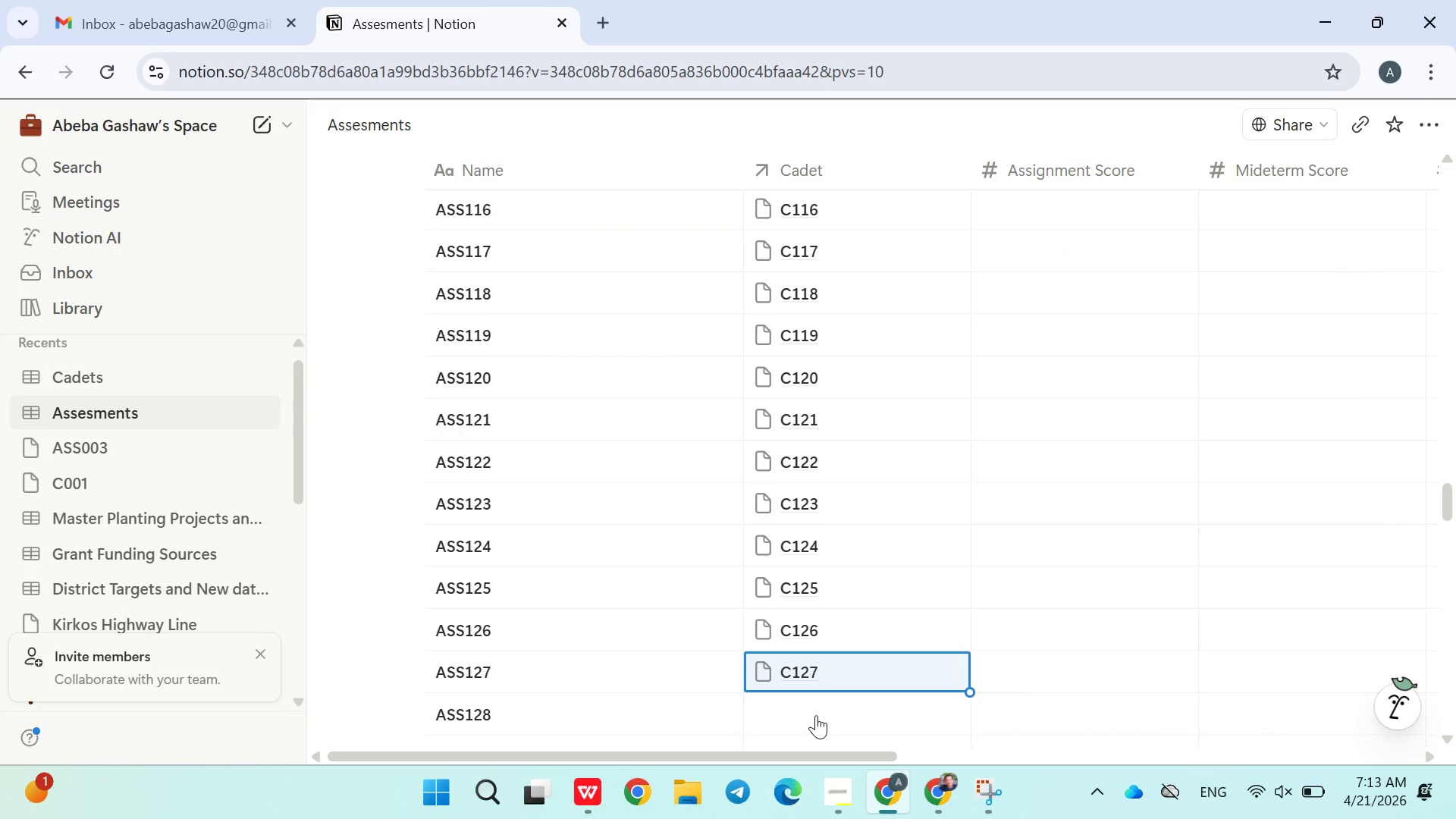 
left_click([814, 715])
 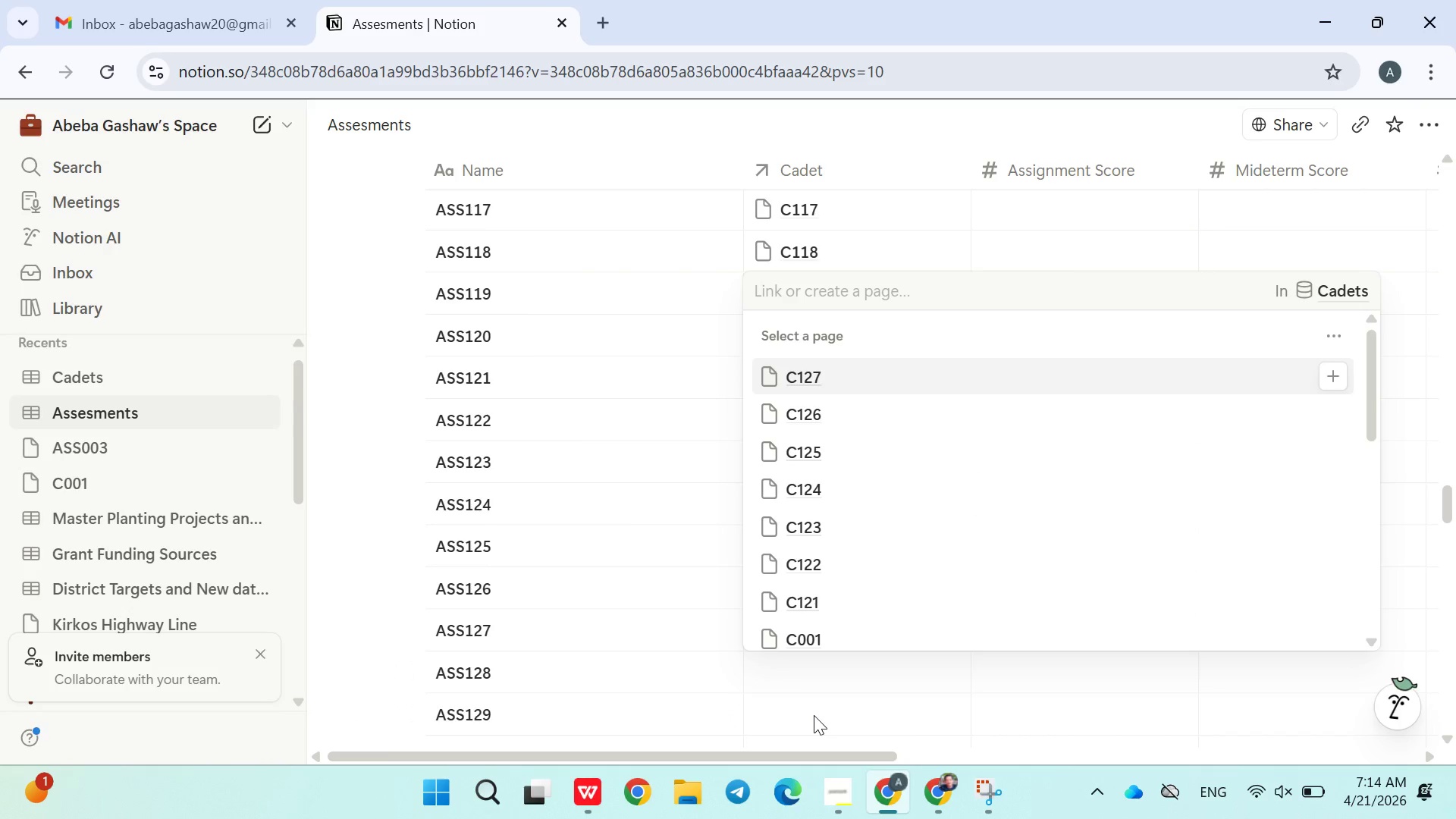 
type(c18)
 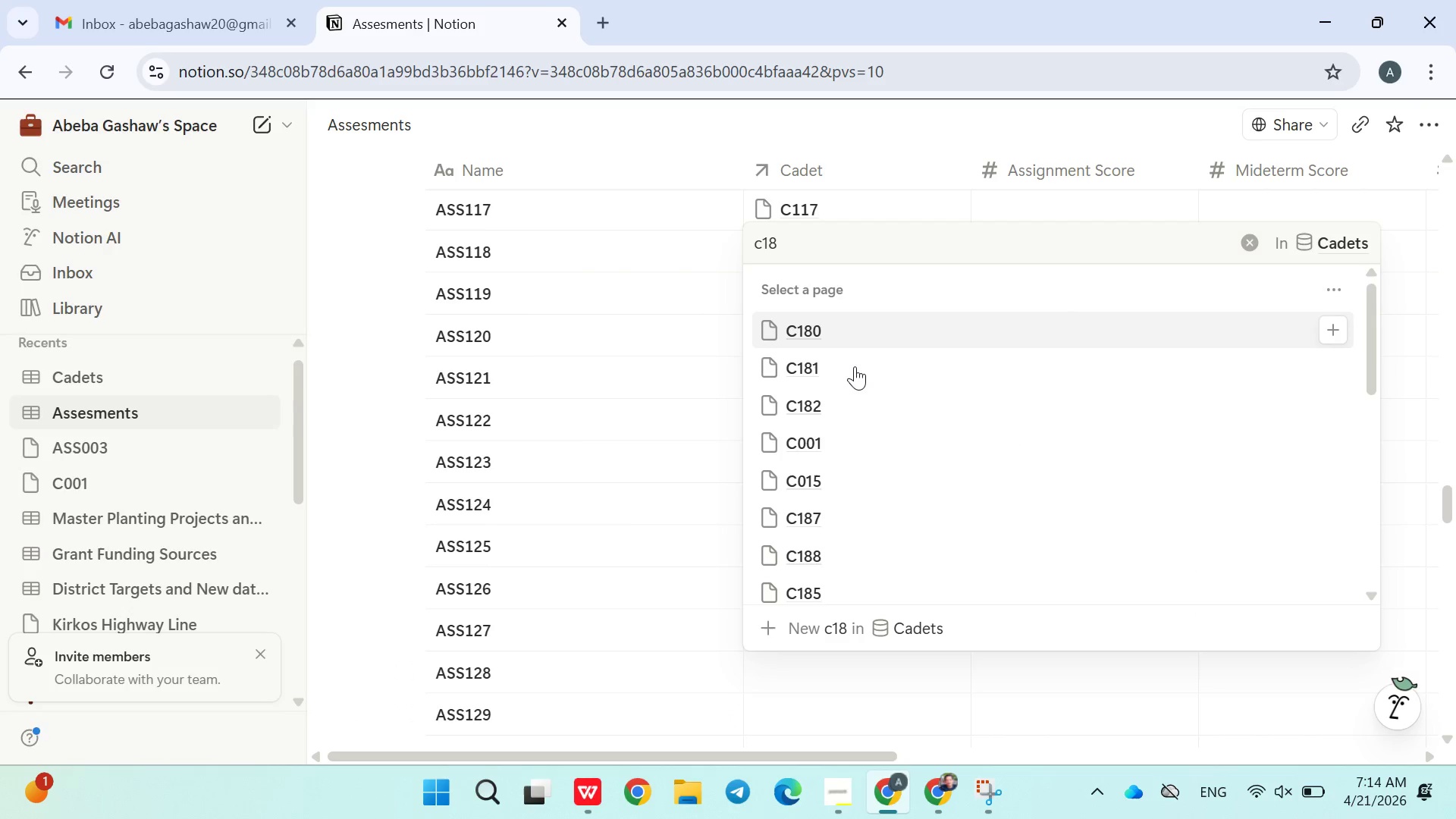 
key(ArrowLeft)
 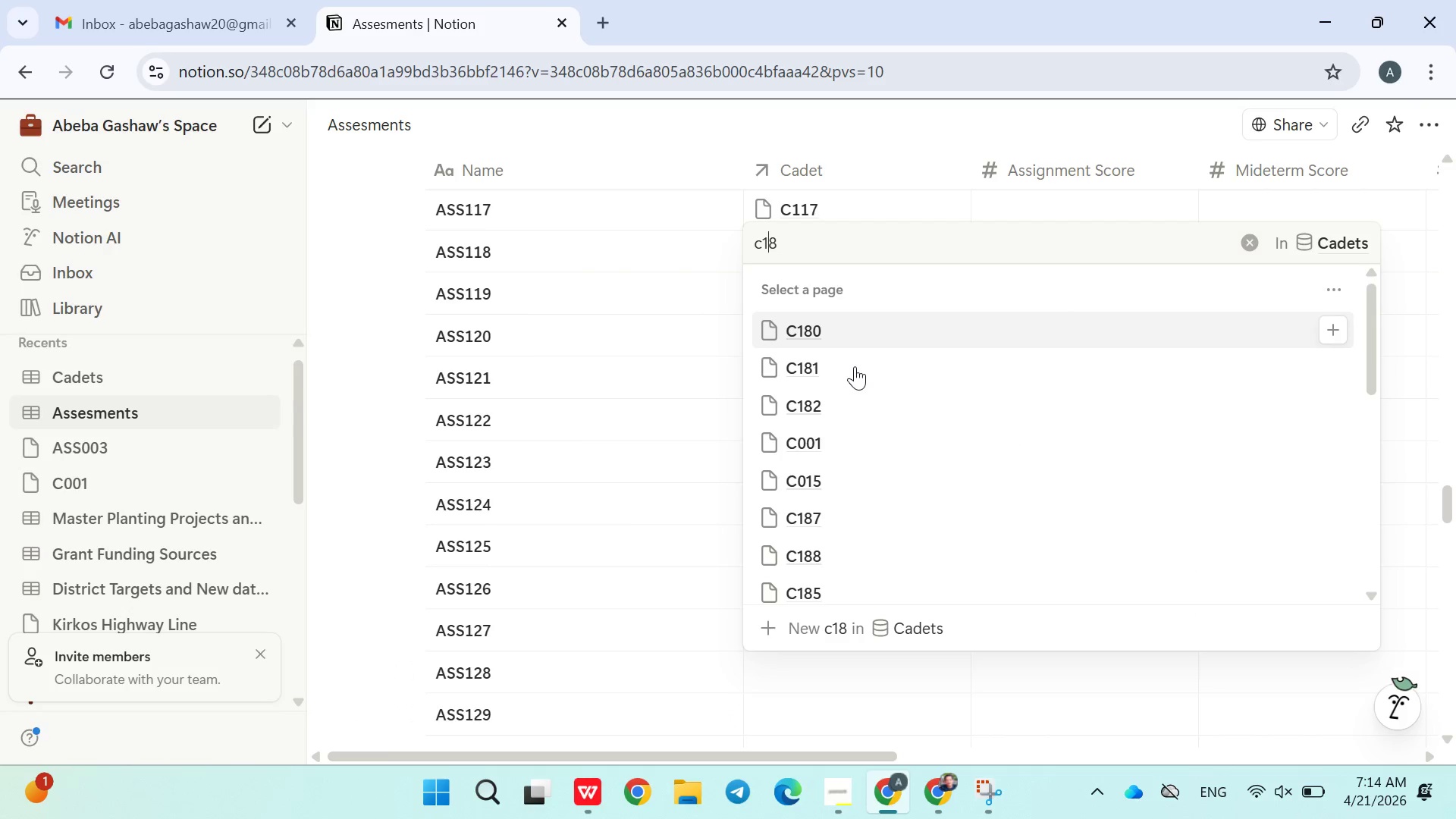 
key(2)
 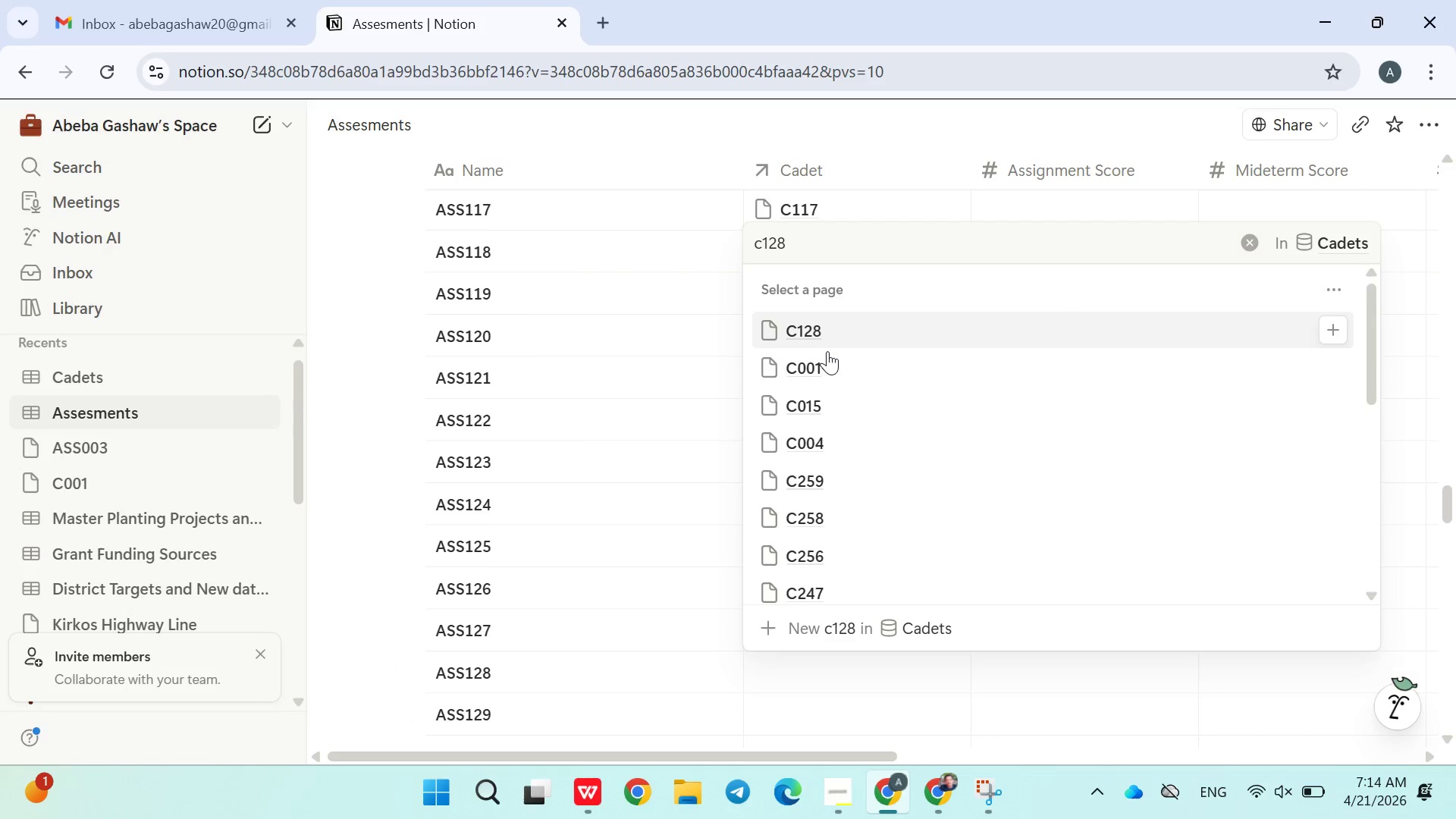 
left_click([823, 340])
 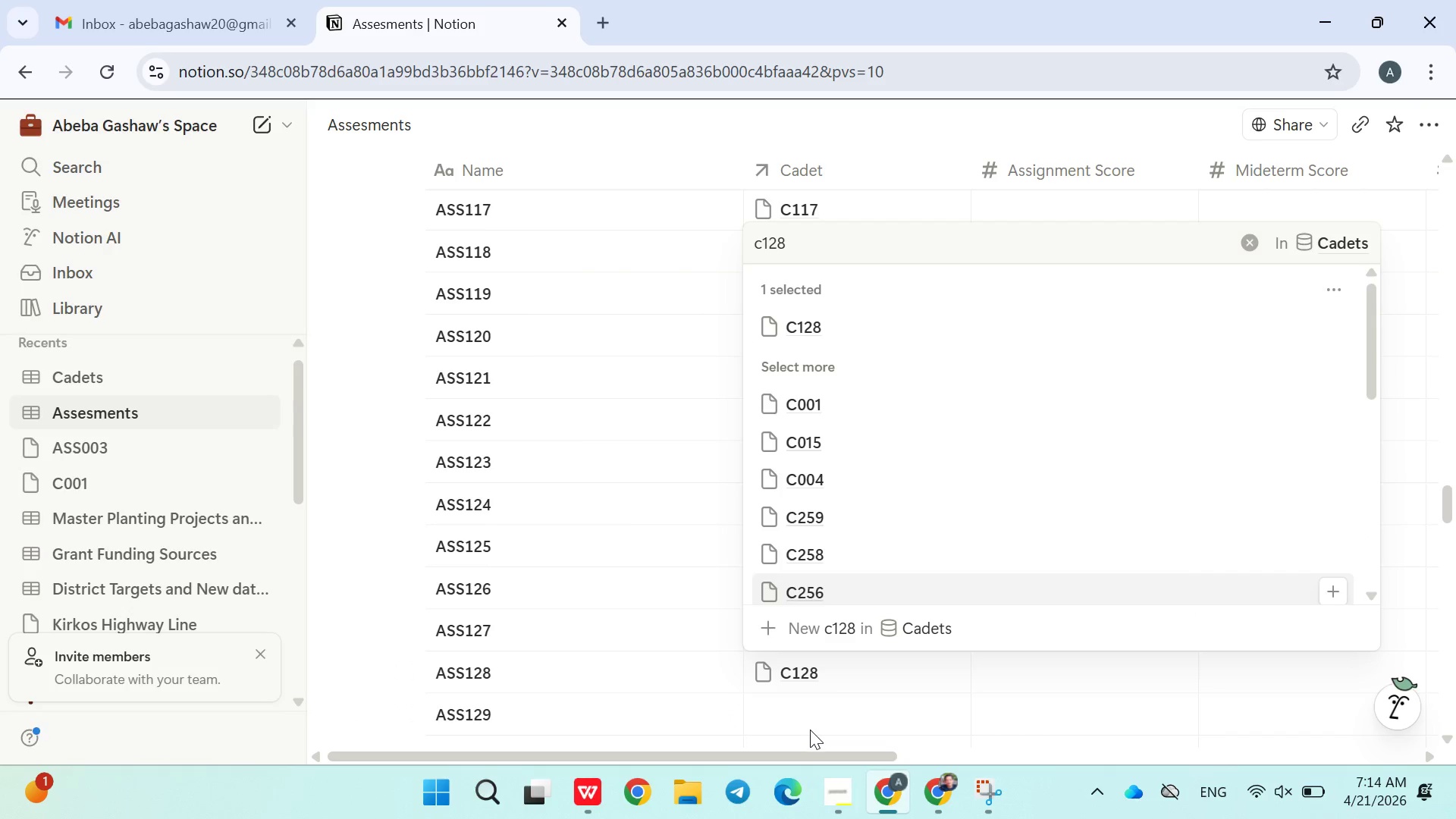 
left_click([809, 728])
 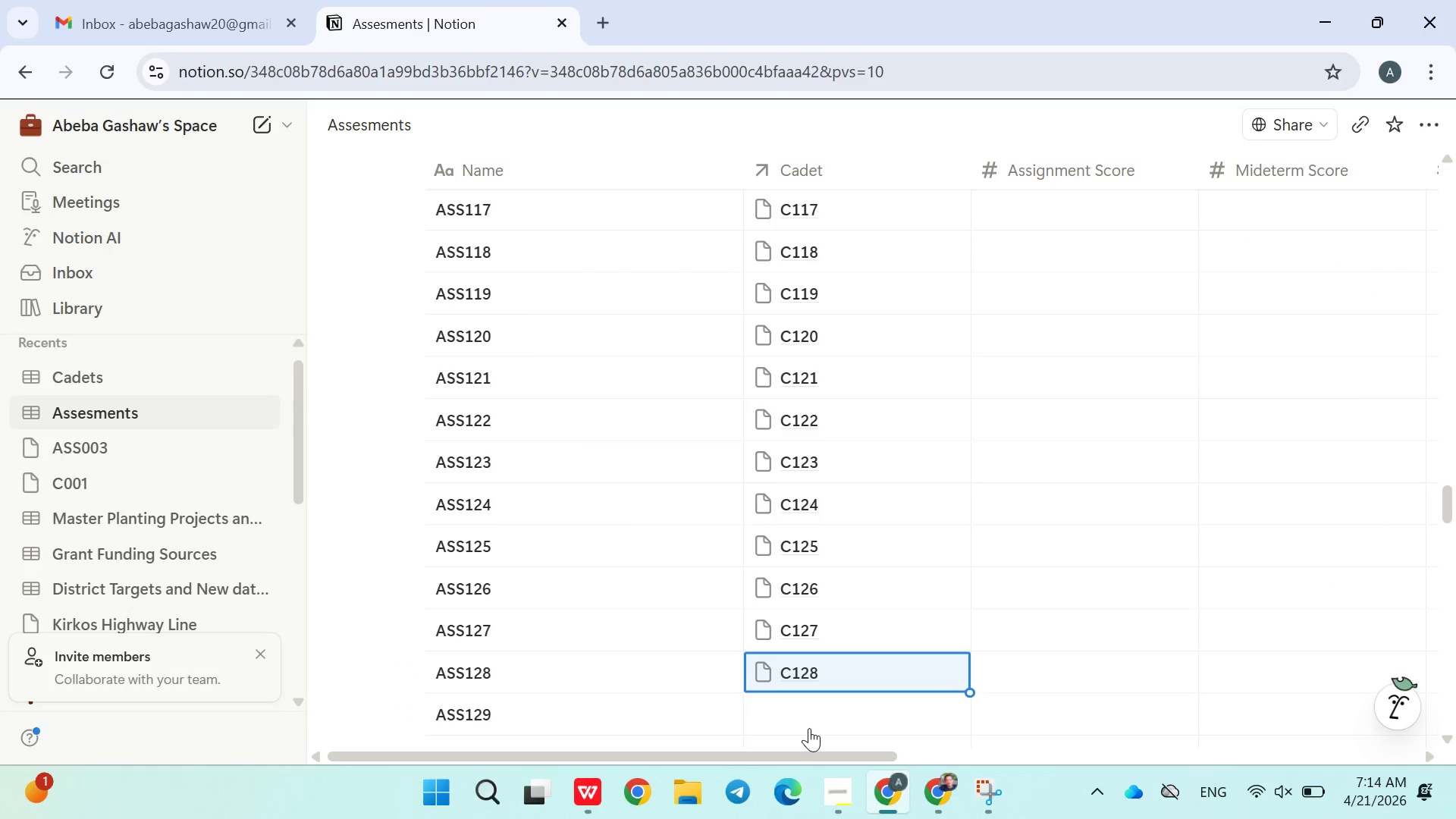 
left_click([805, 722])
 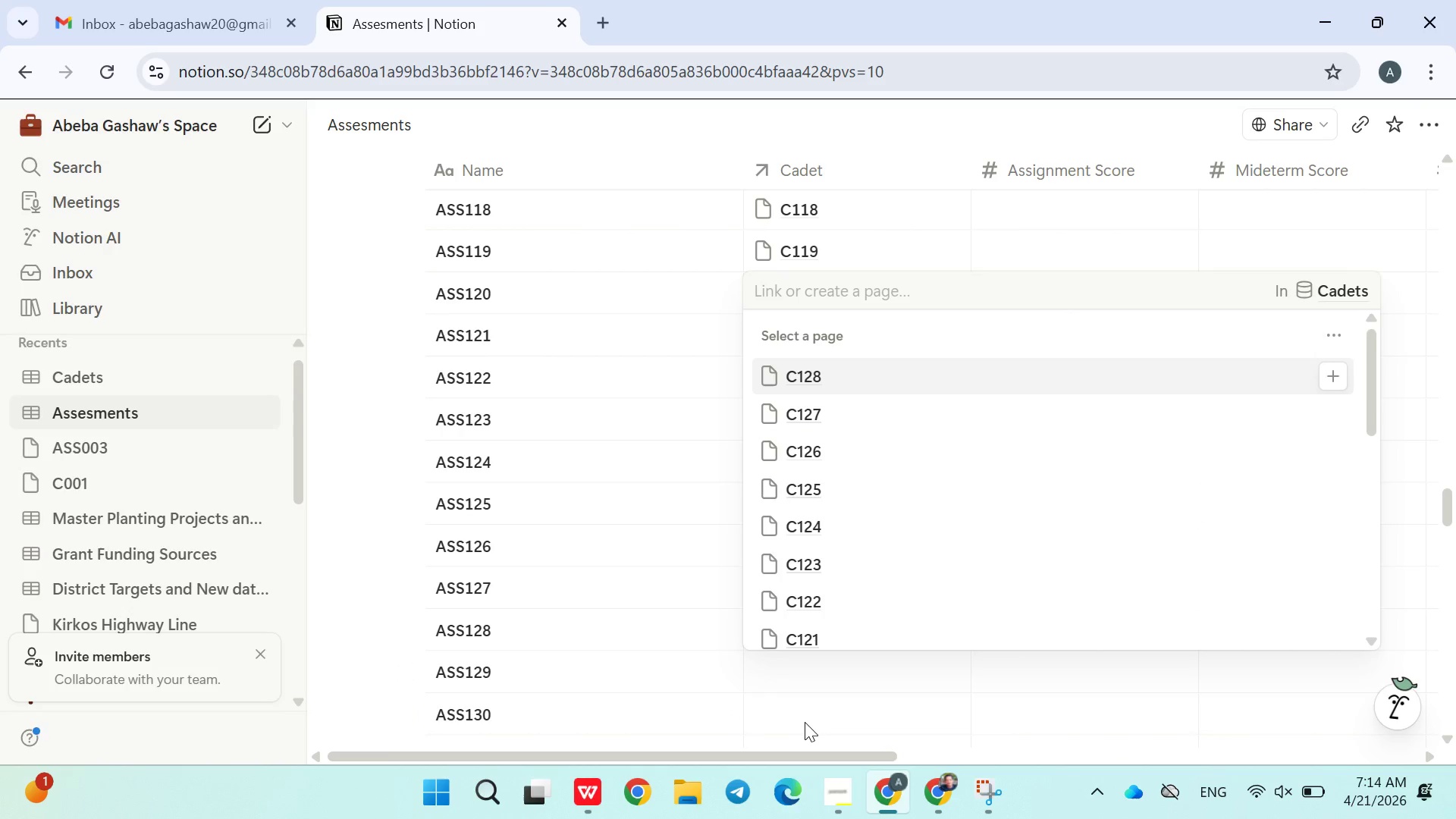 
type(c129)
 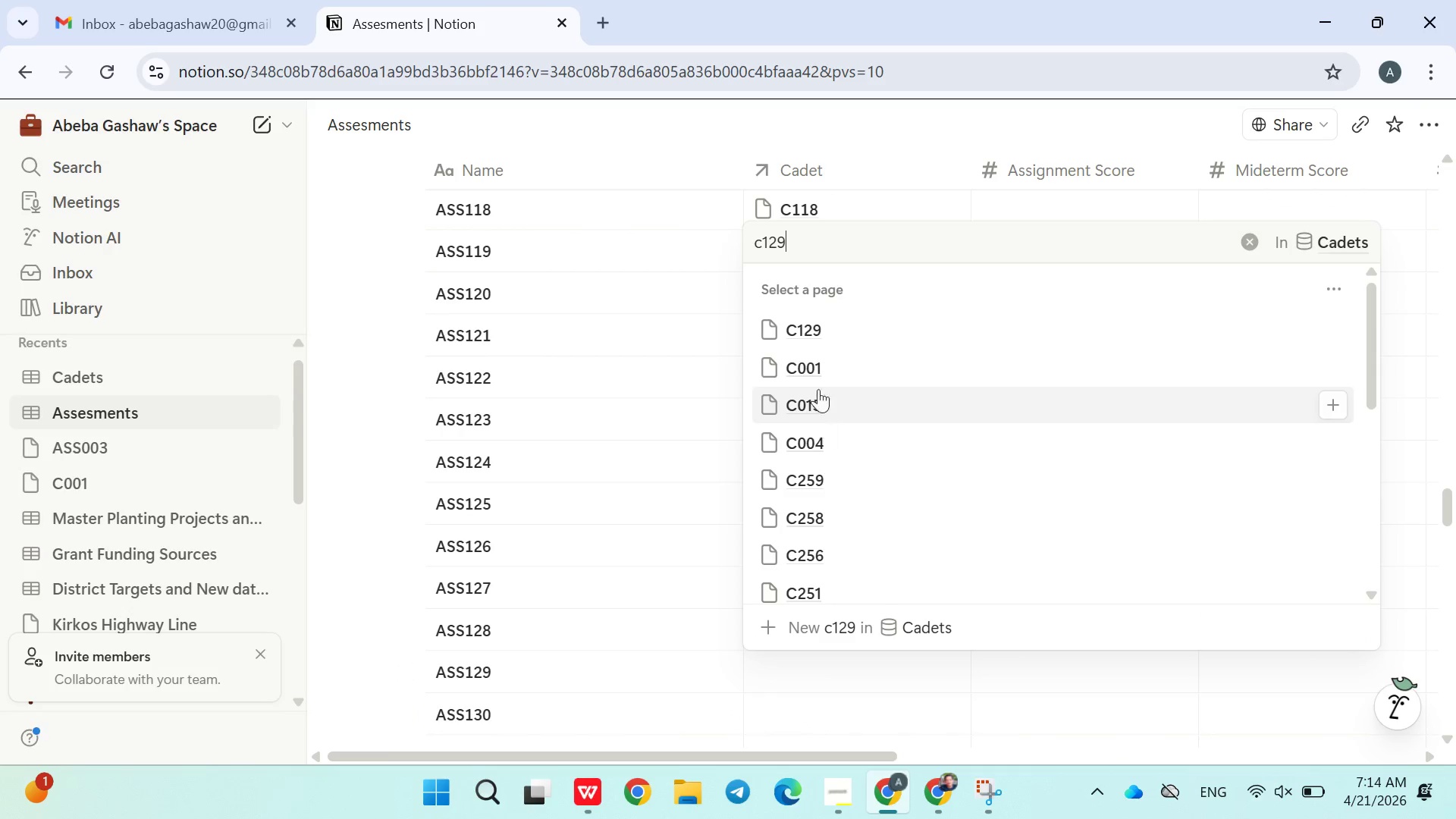 
left_click([811, 344])
 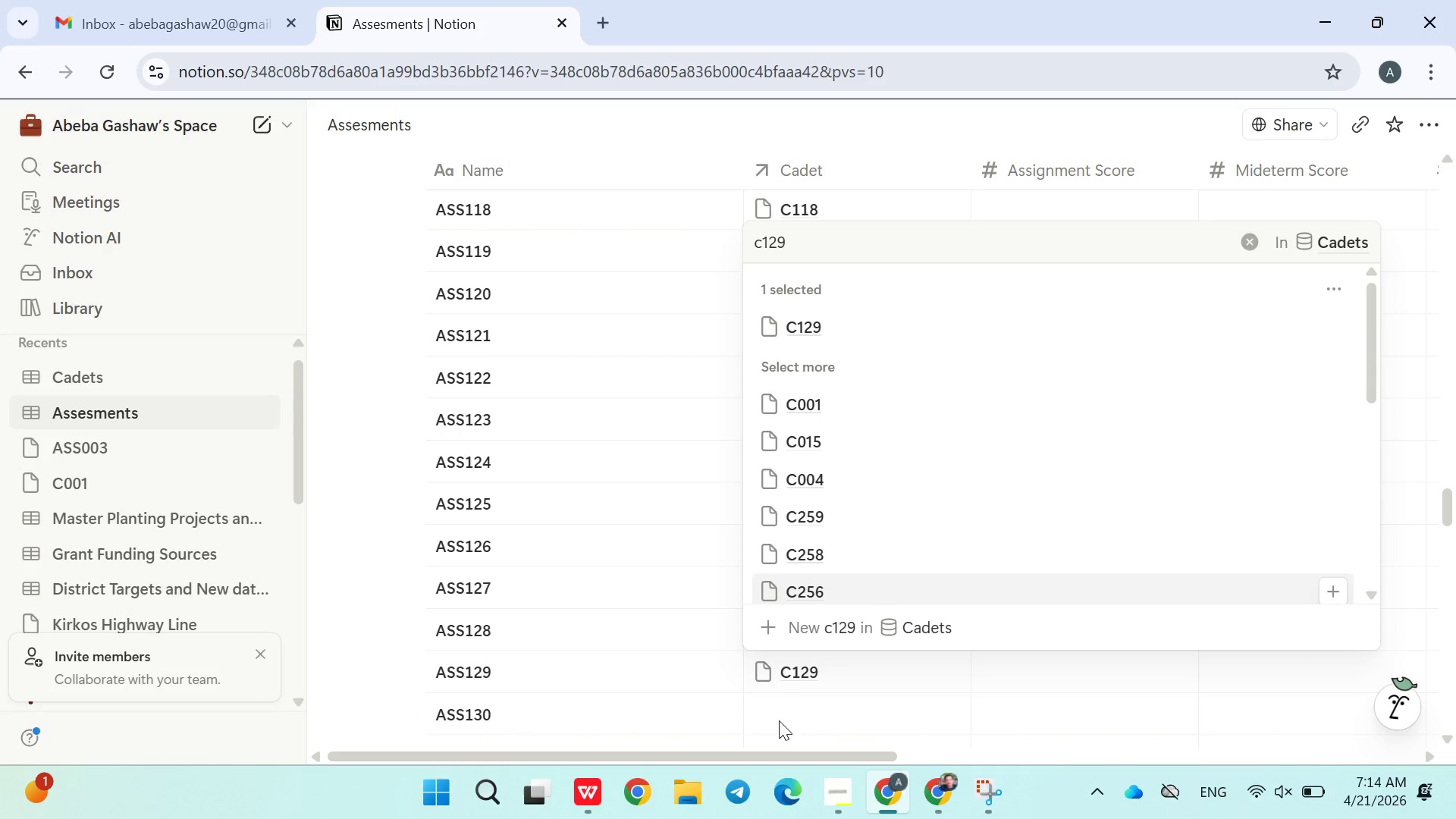 
left_click([783, 713])
 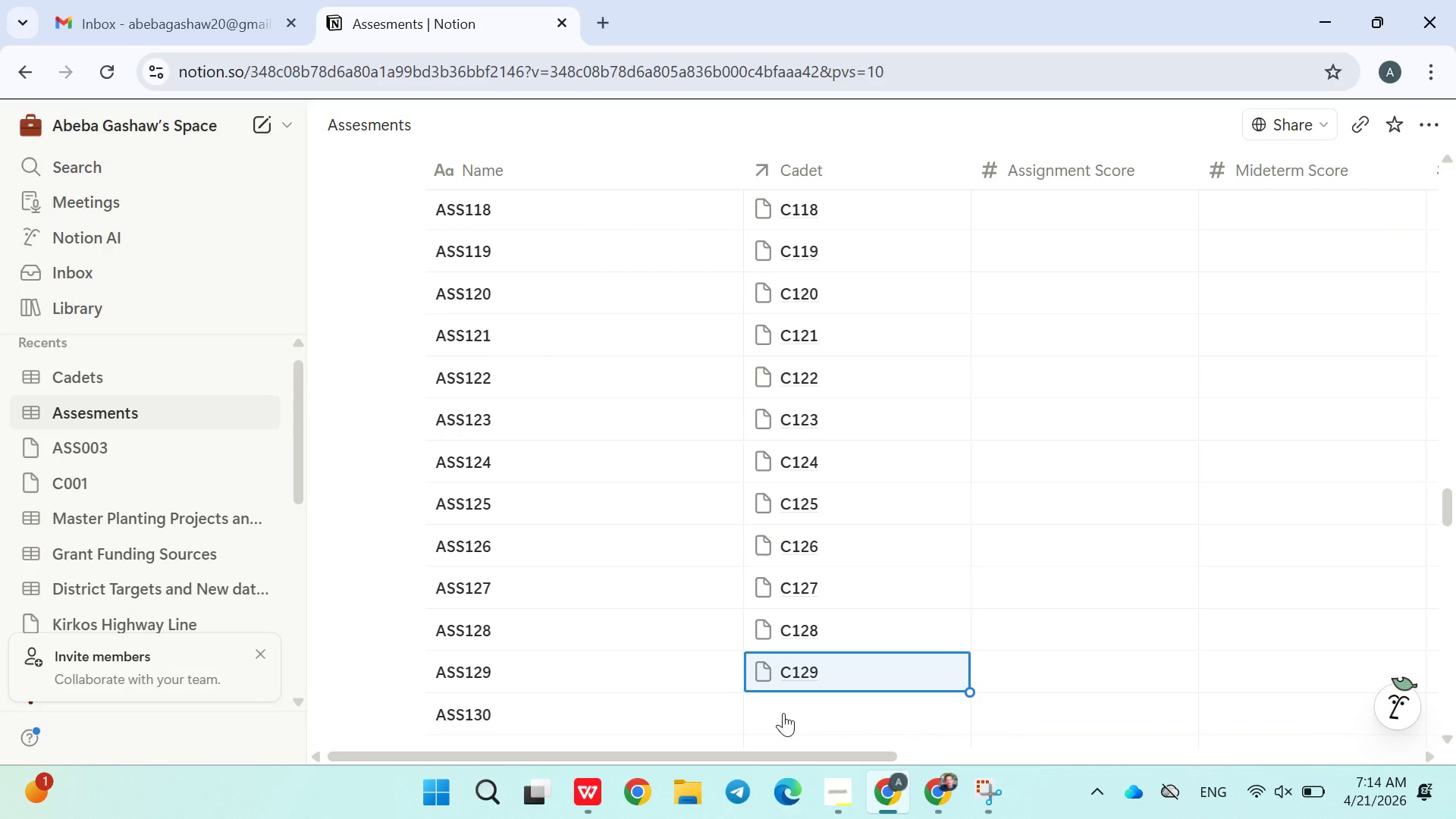 
left_click([783, 713])
 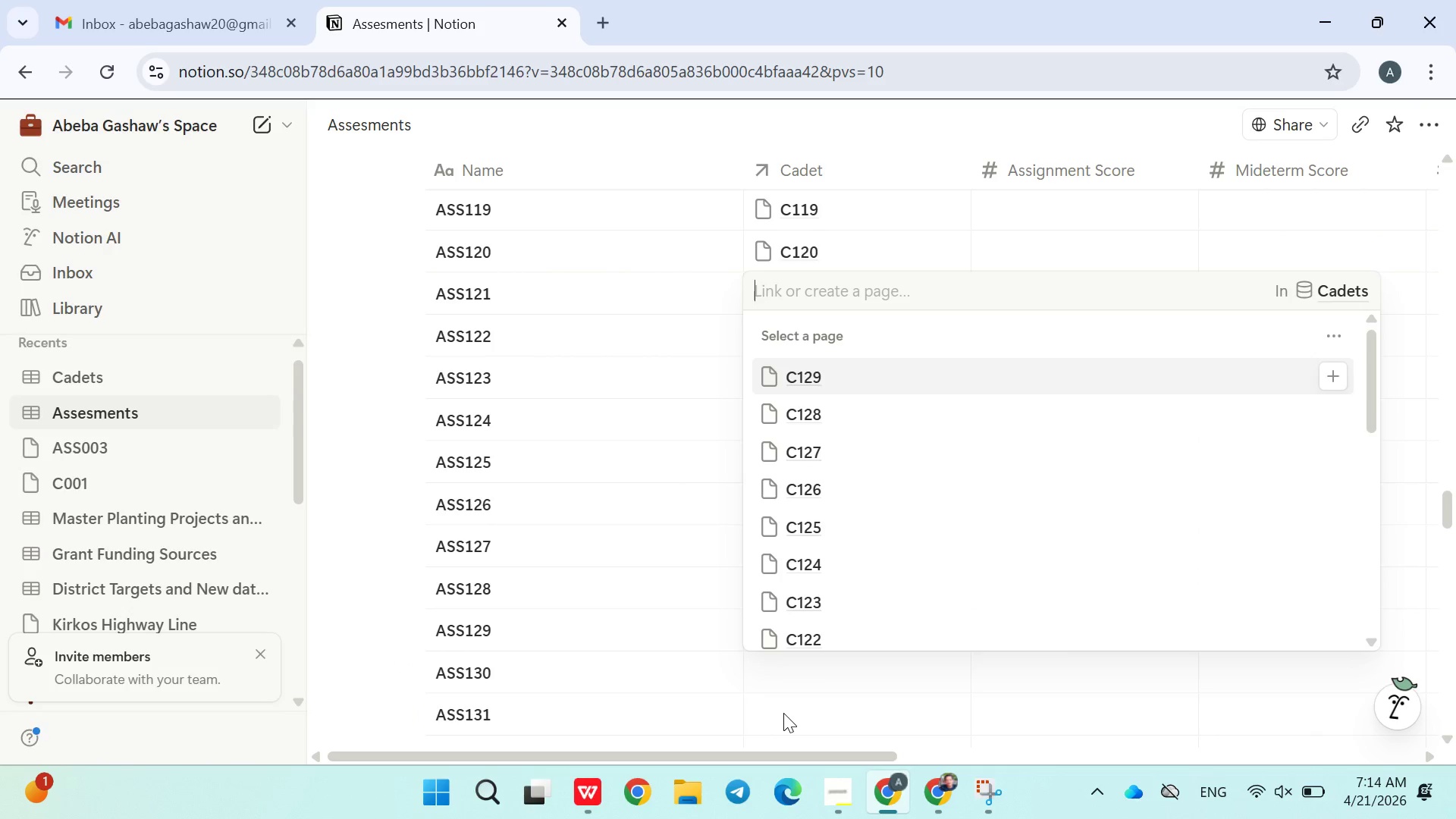 
type(c139)
 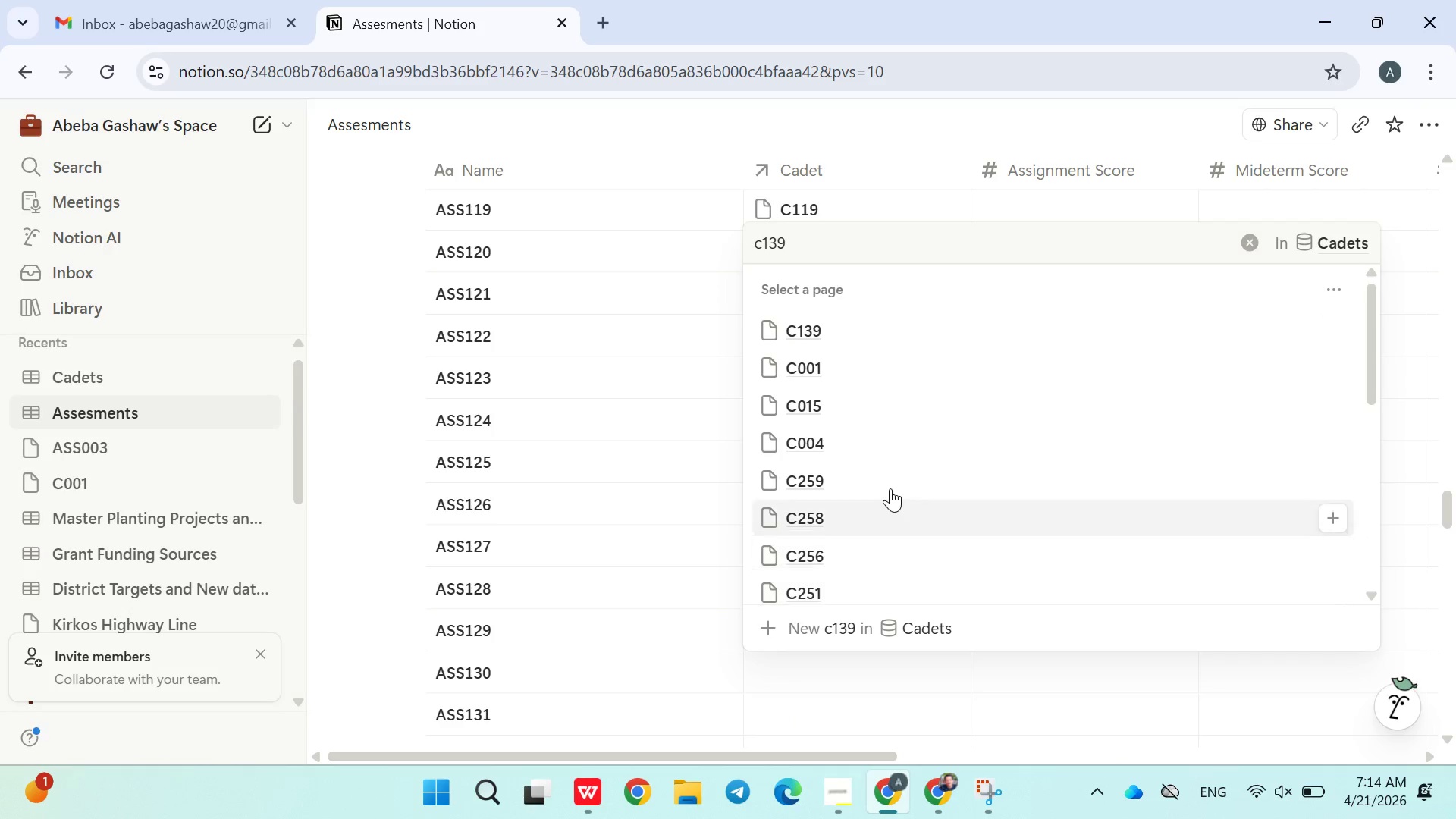 
key(Backspace)
 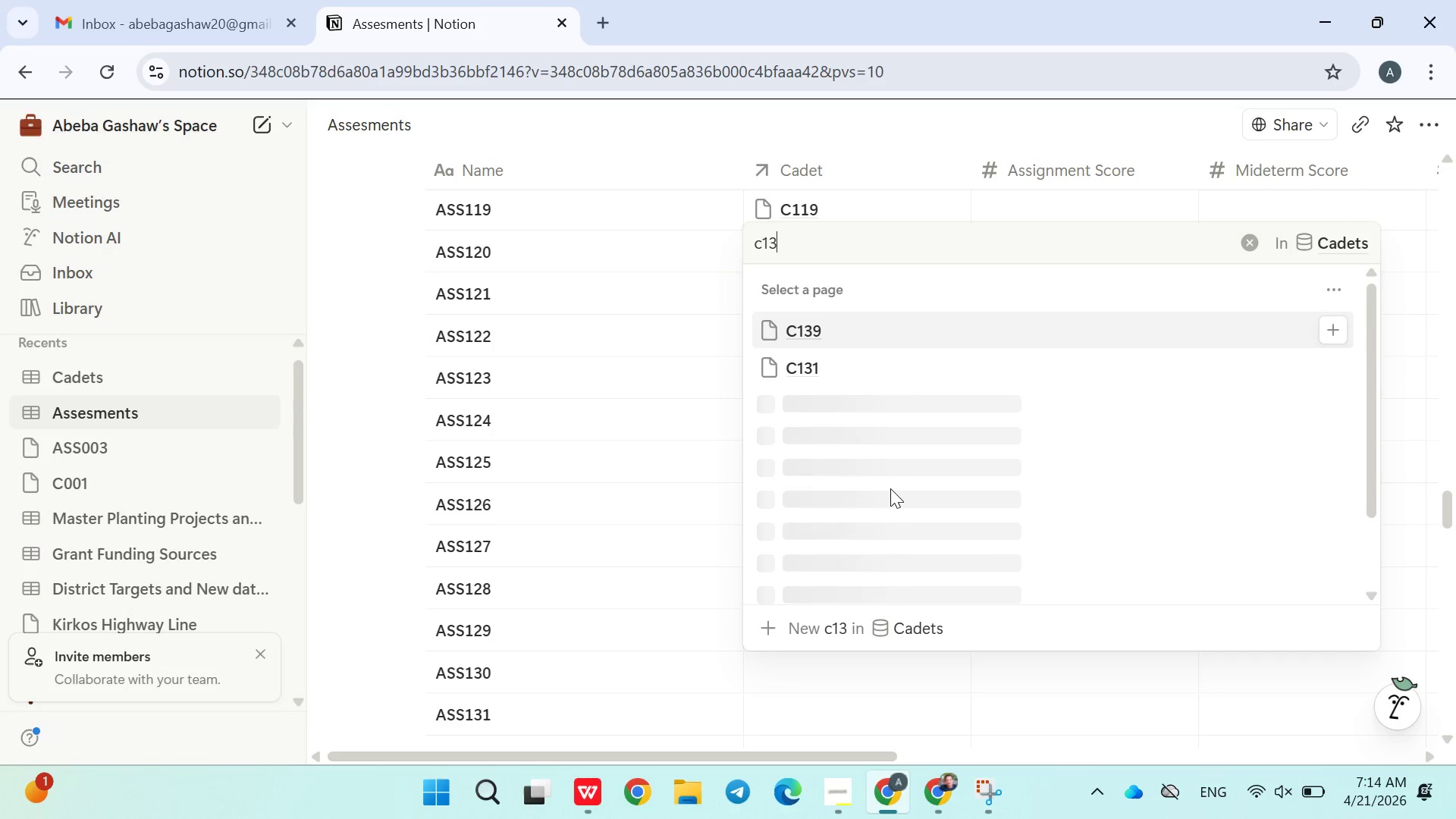 
key(0)
 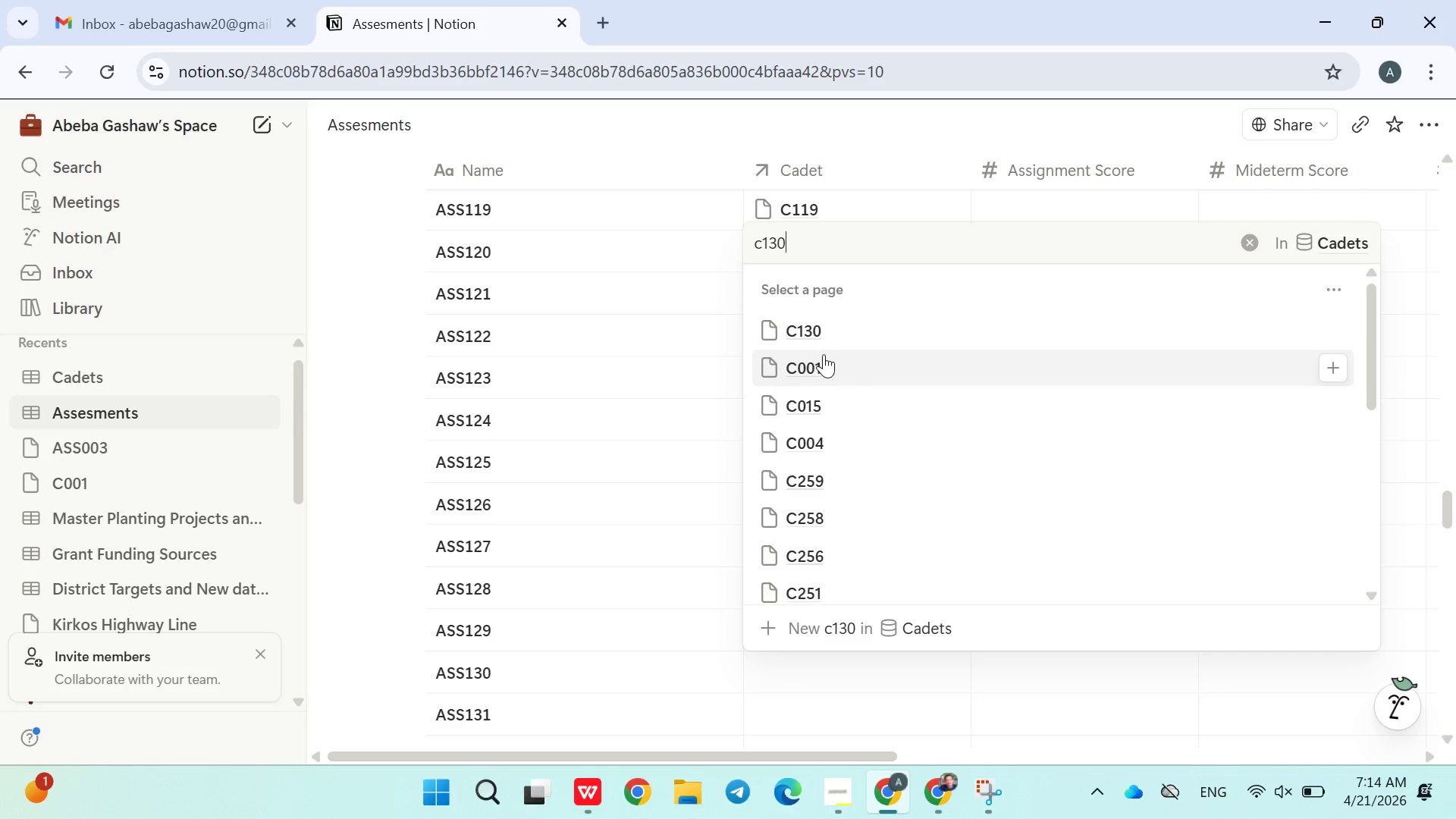 
left_click([822, 337])
 